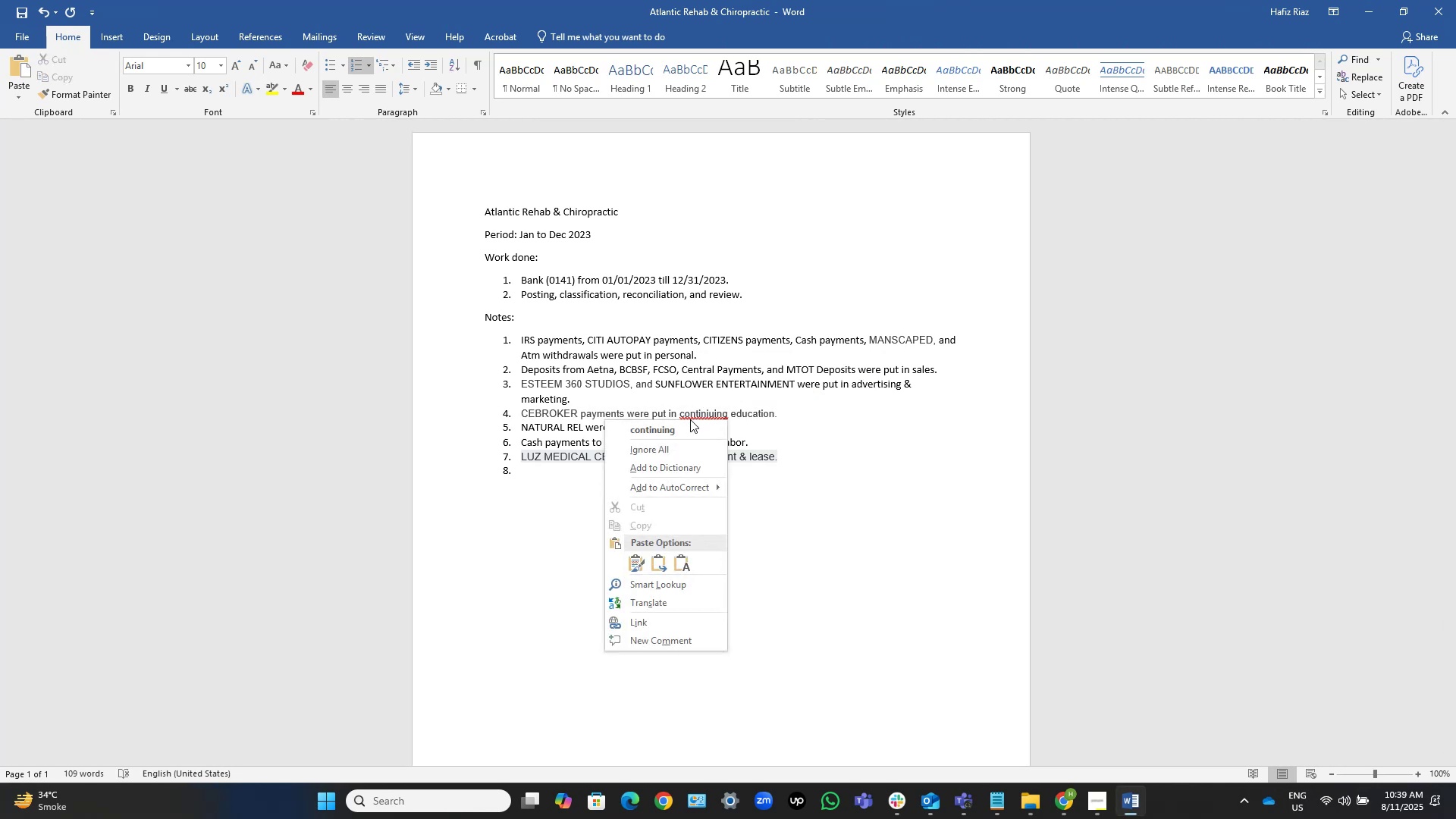 
left_click([681, 427])
 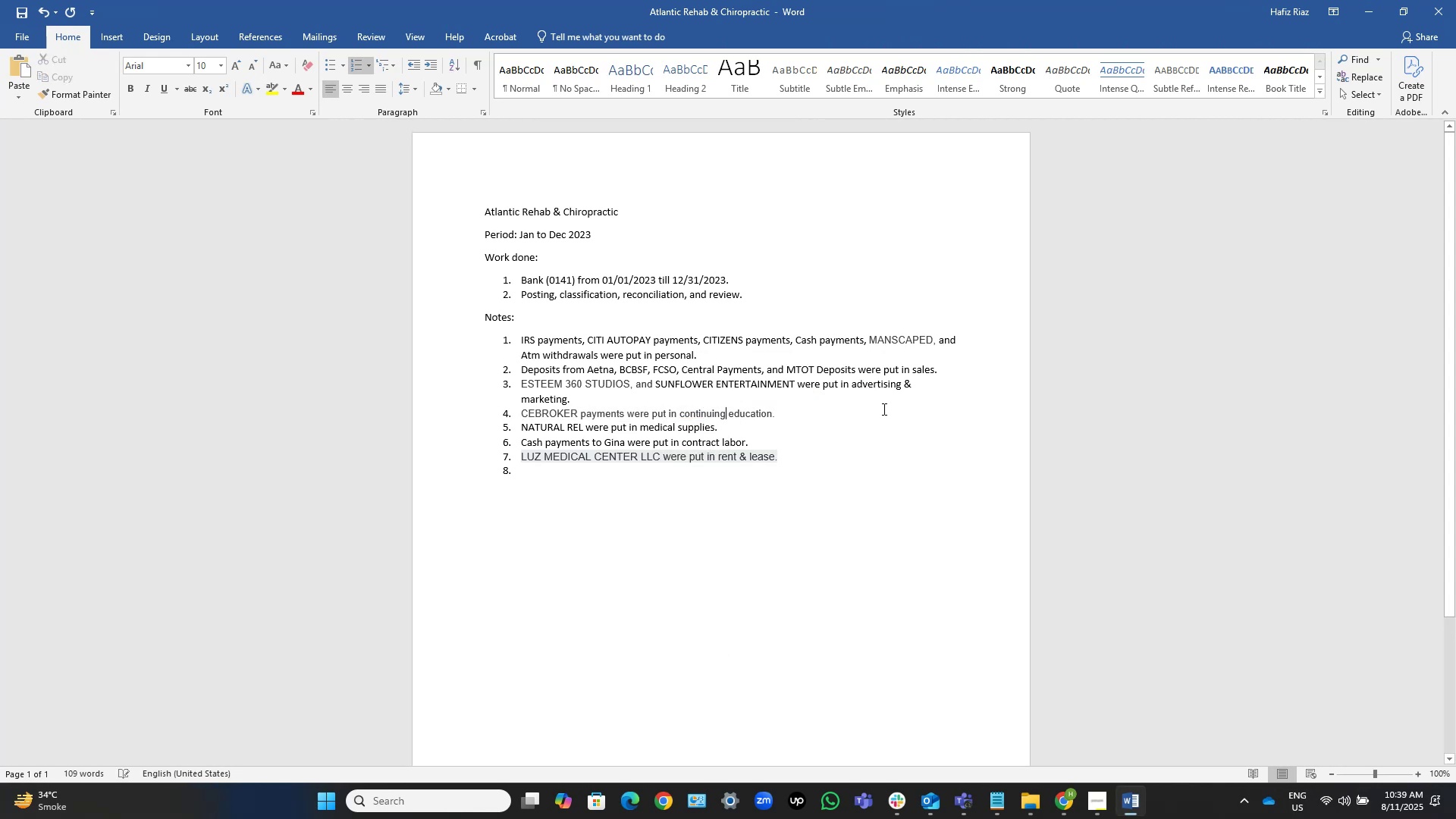 
double_click([882, 409])
 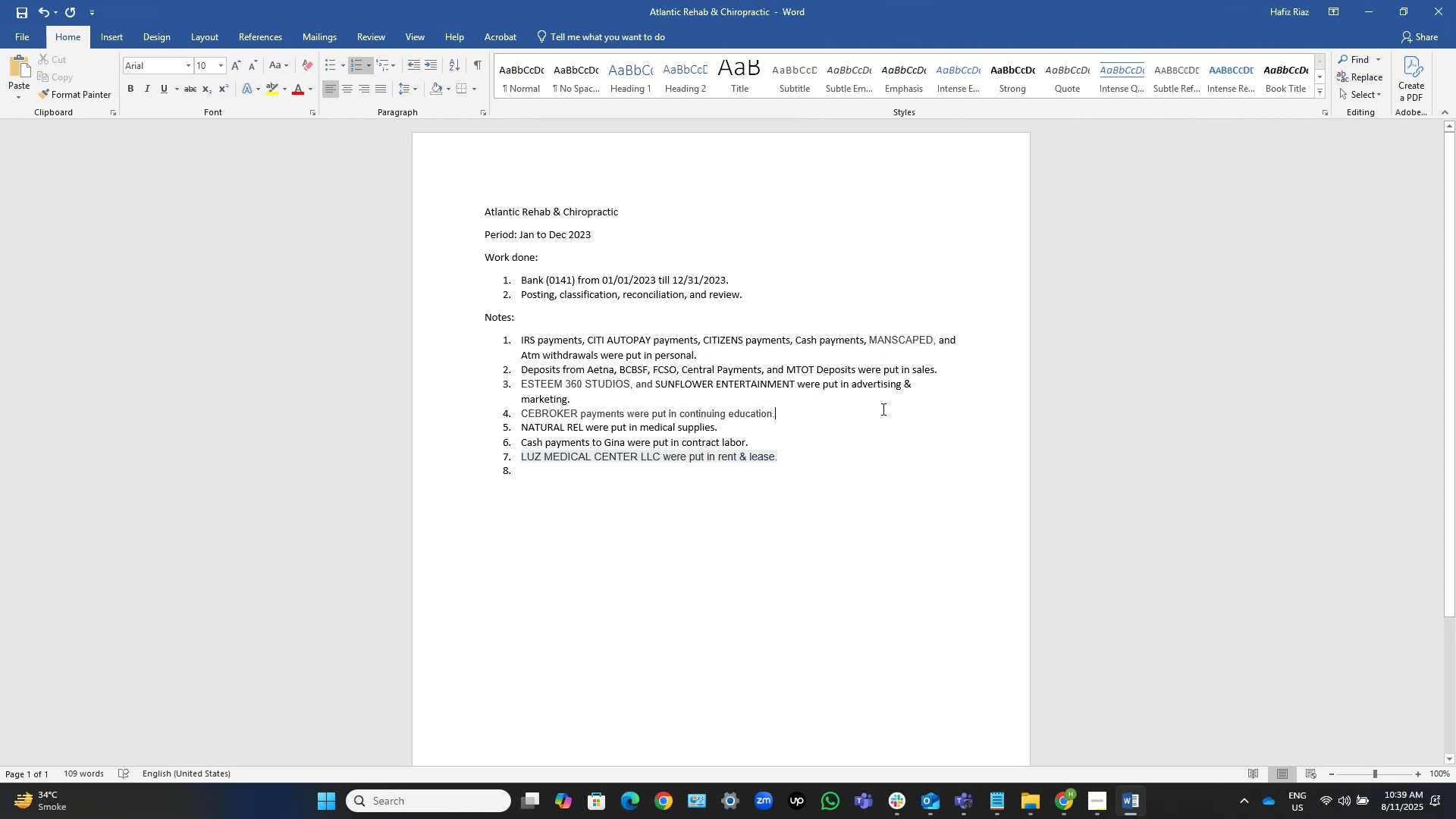 
key(Control+S)
 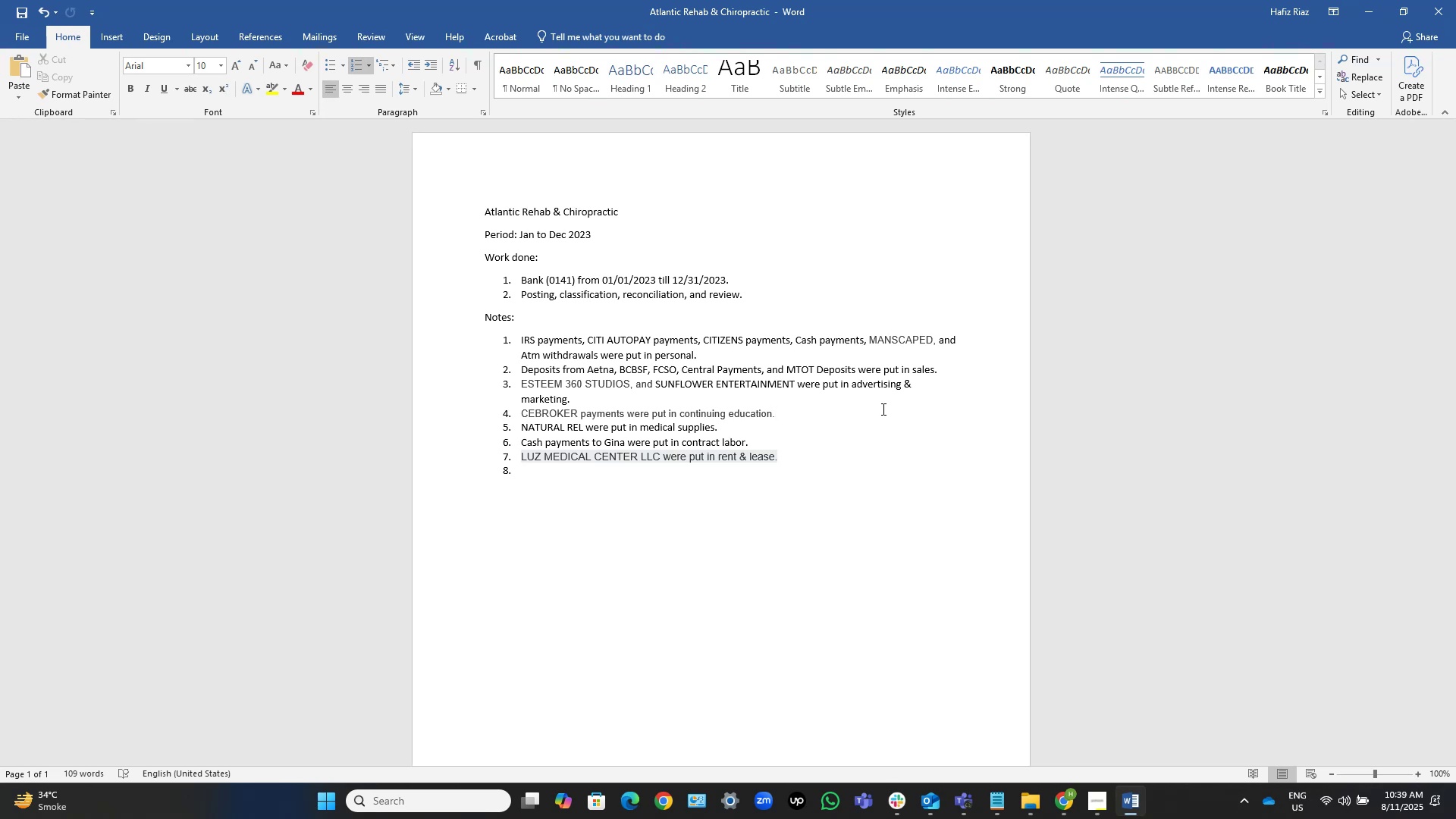 
wait(12.51)
 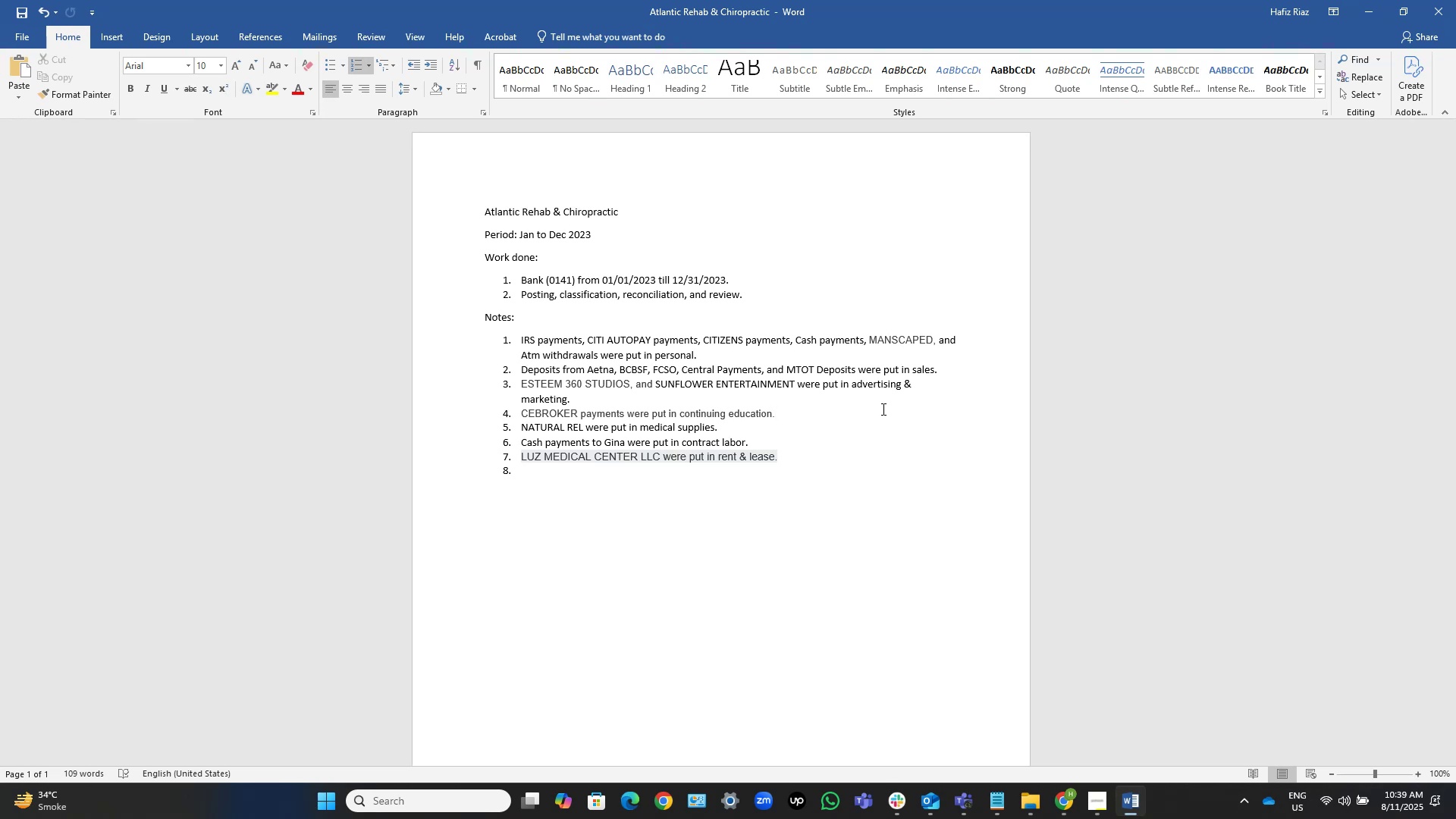 
left_click([1360, 13])
 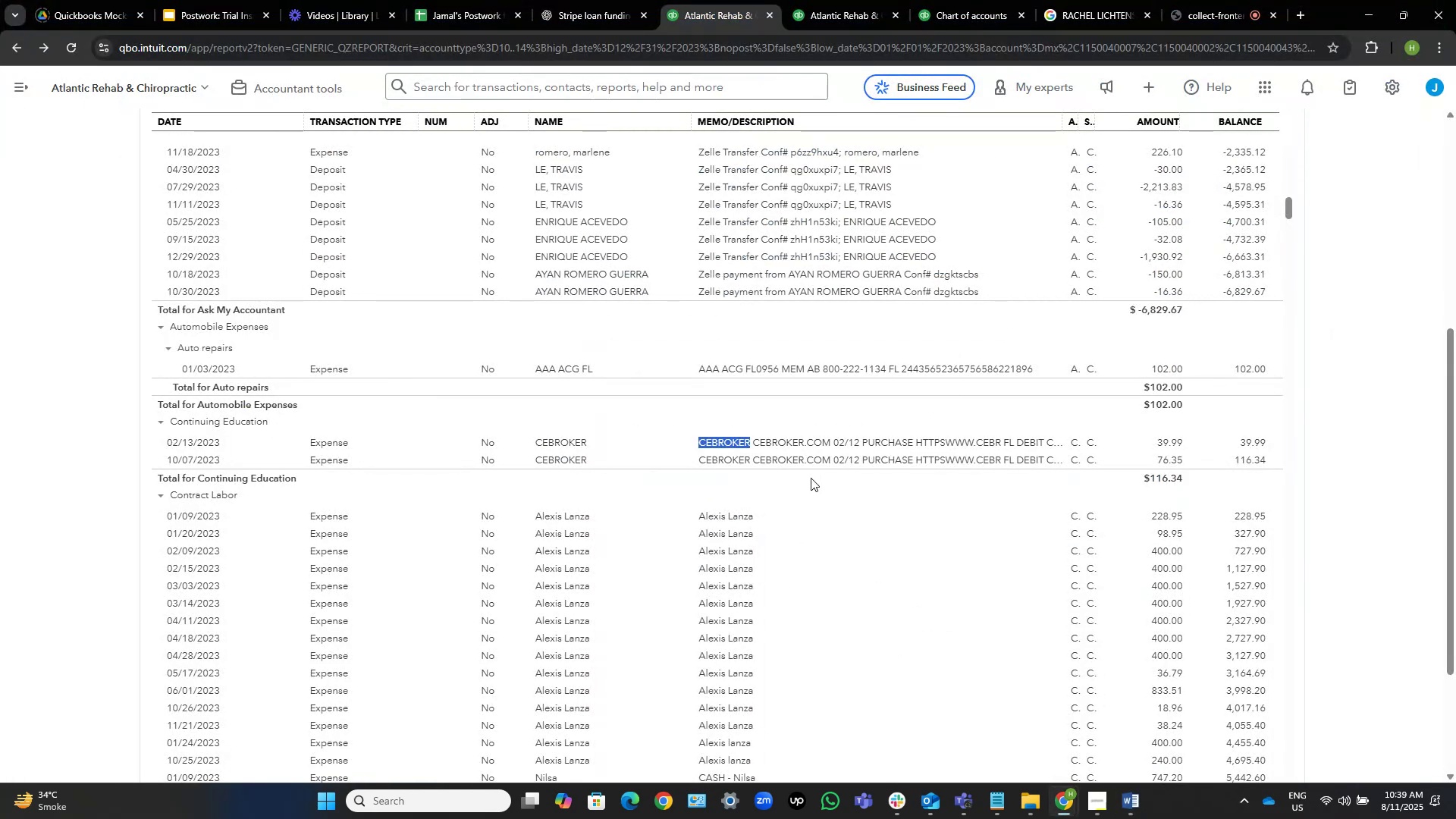 
scroll: coordinate [823, 494], scroll_direction: down, amount: 2.0
 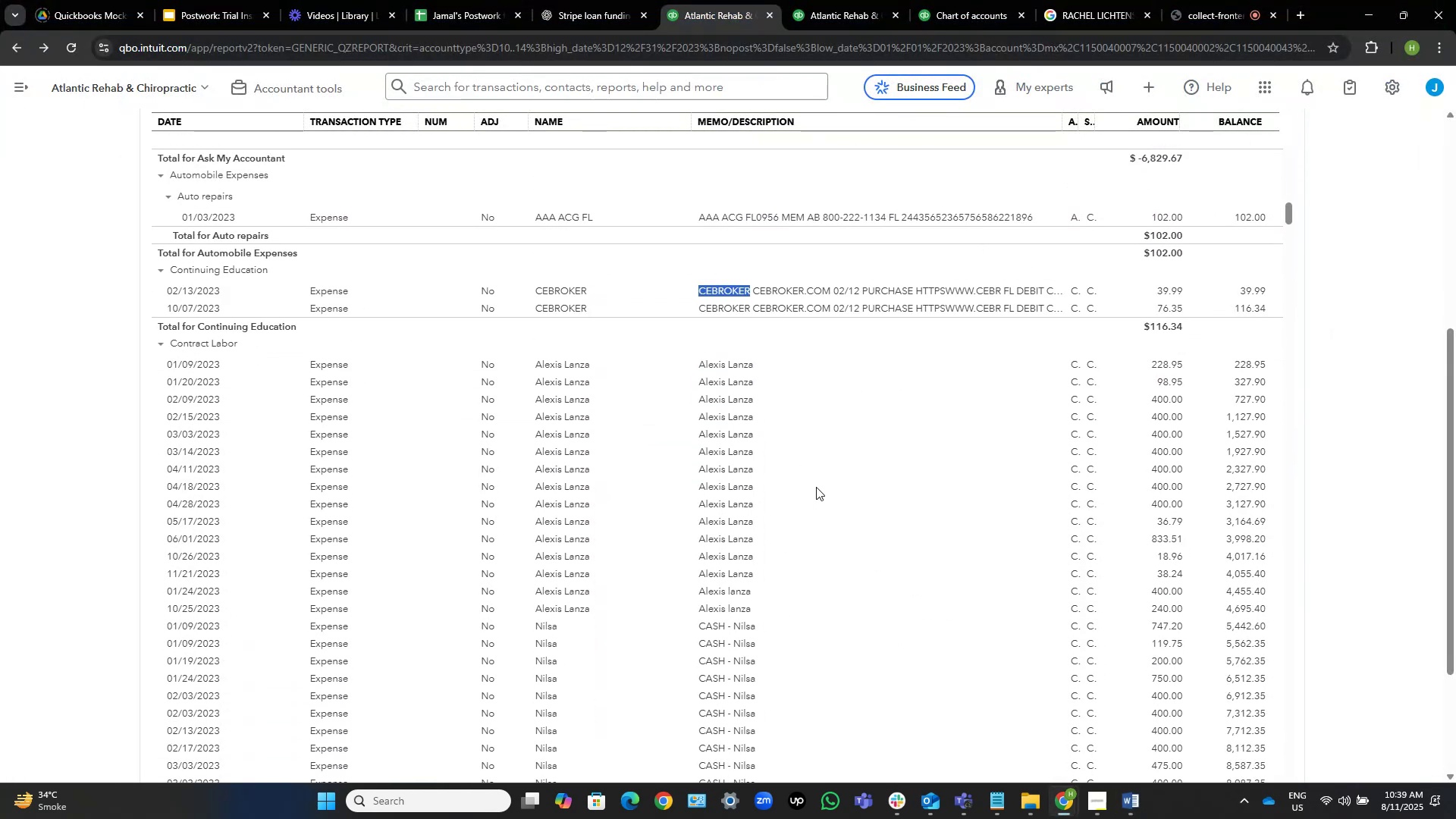 
wait(5.08)
 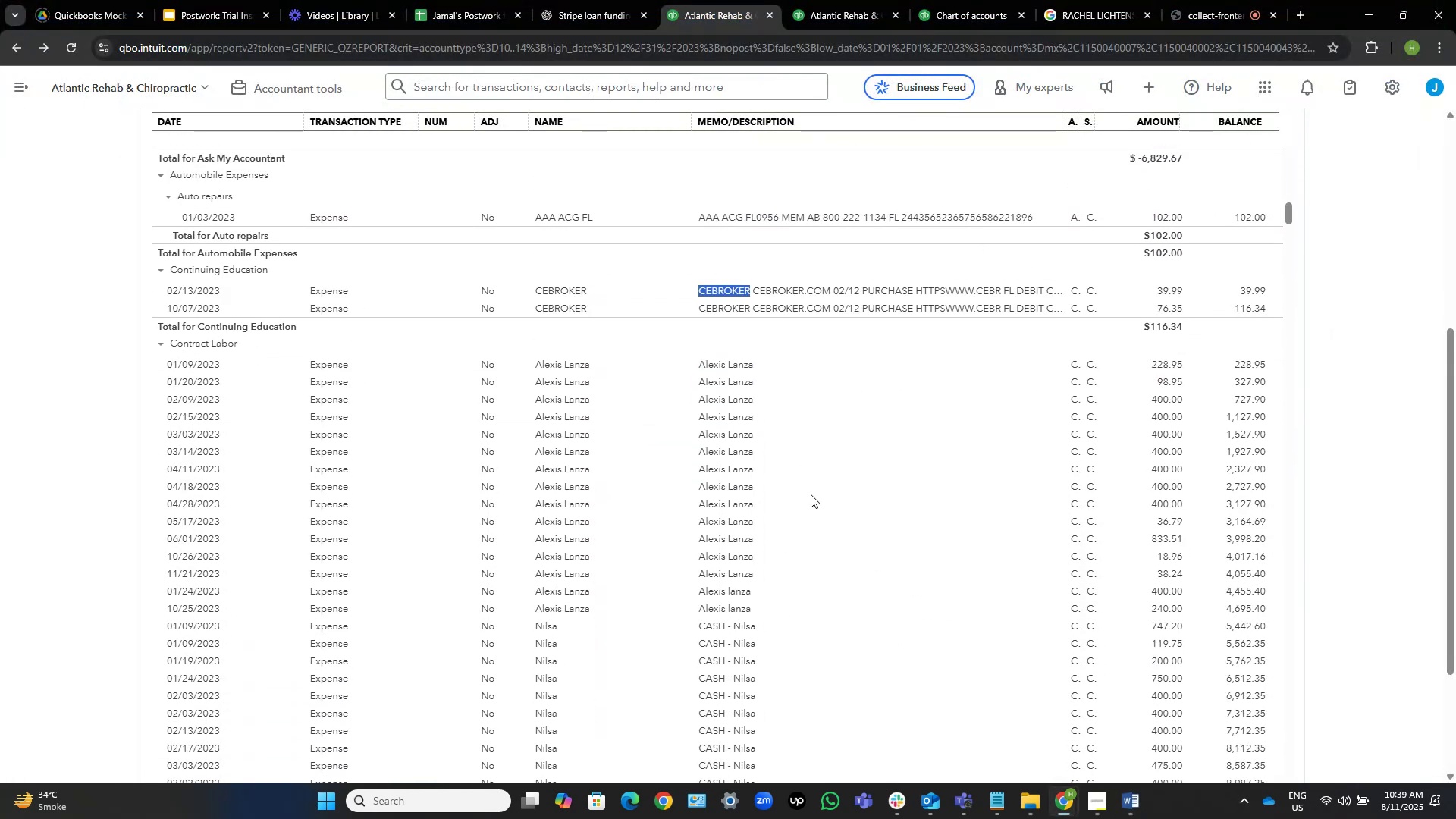 
left_click_drag(start_coordinate=[603, 362], to_coordinate=[532, 358])
 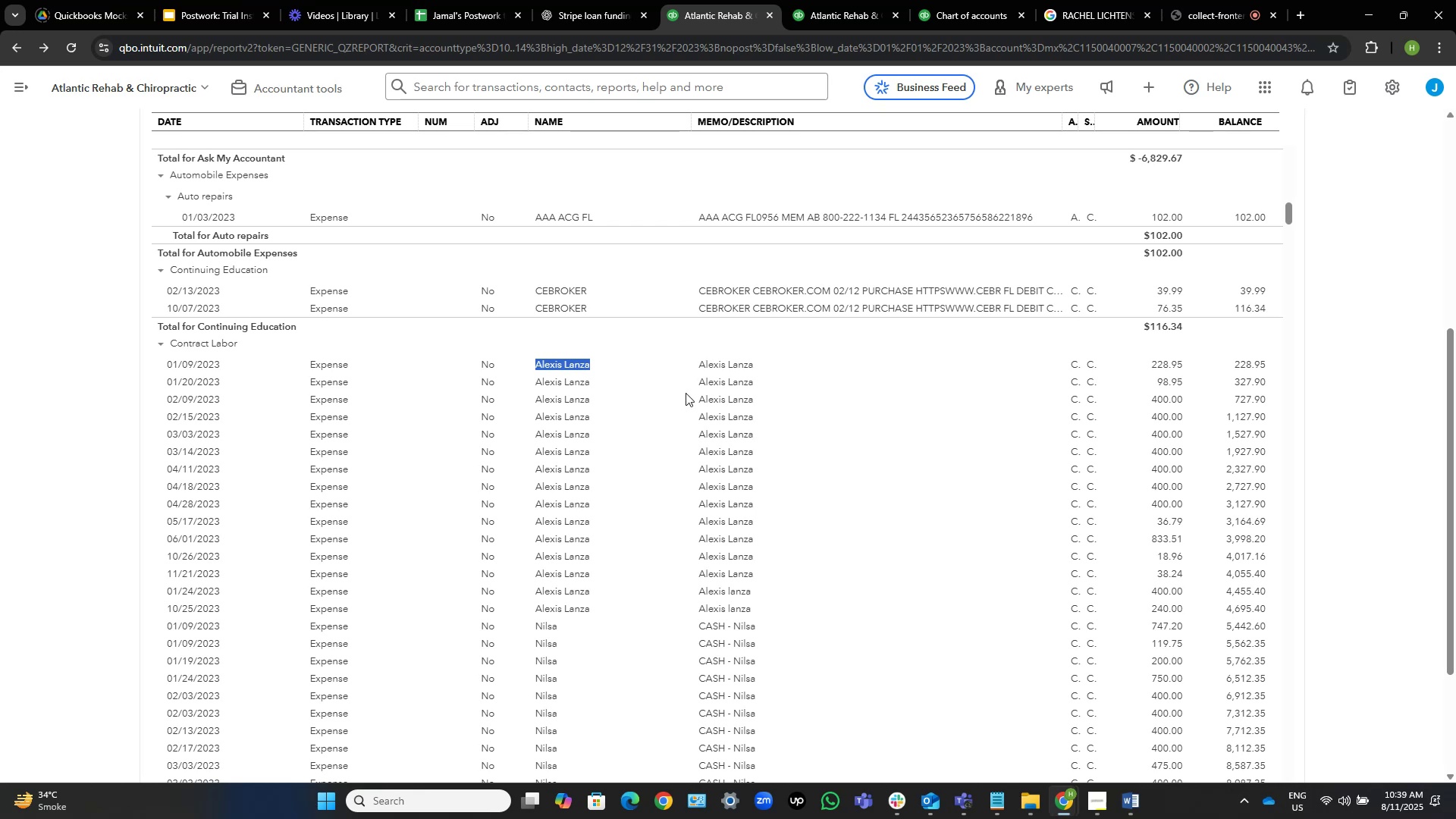 
key(Control+C)
 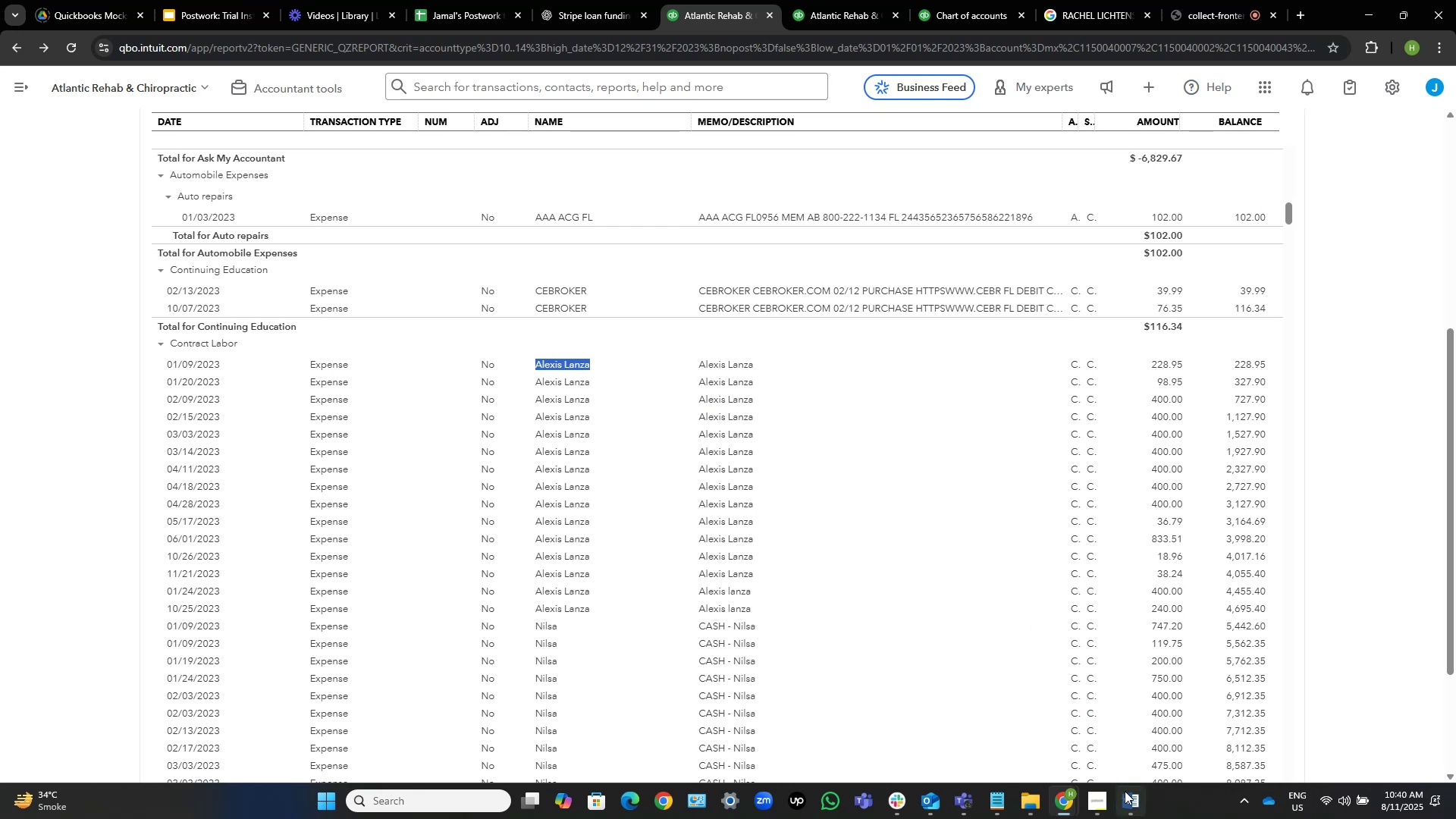 
left_click([1127, 799])
 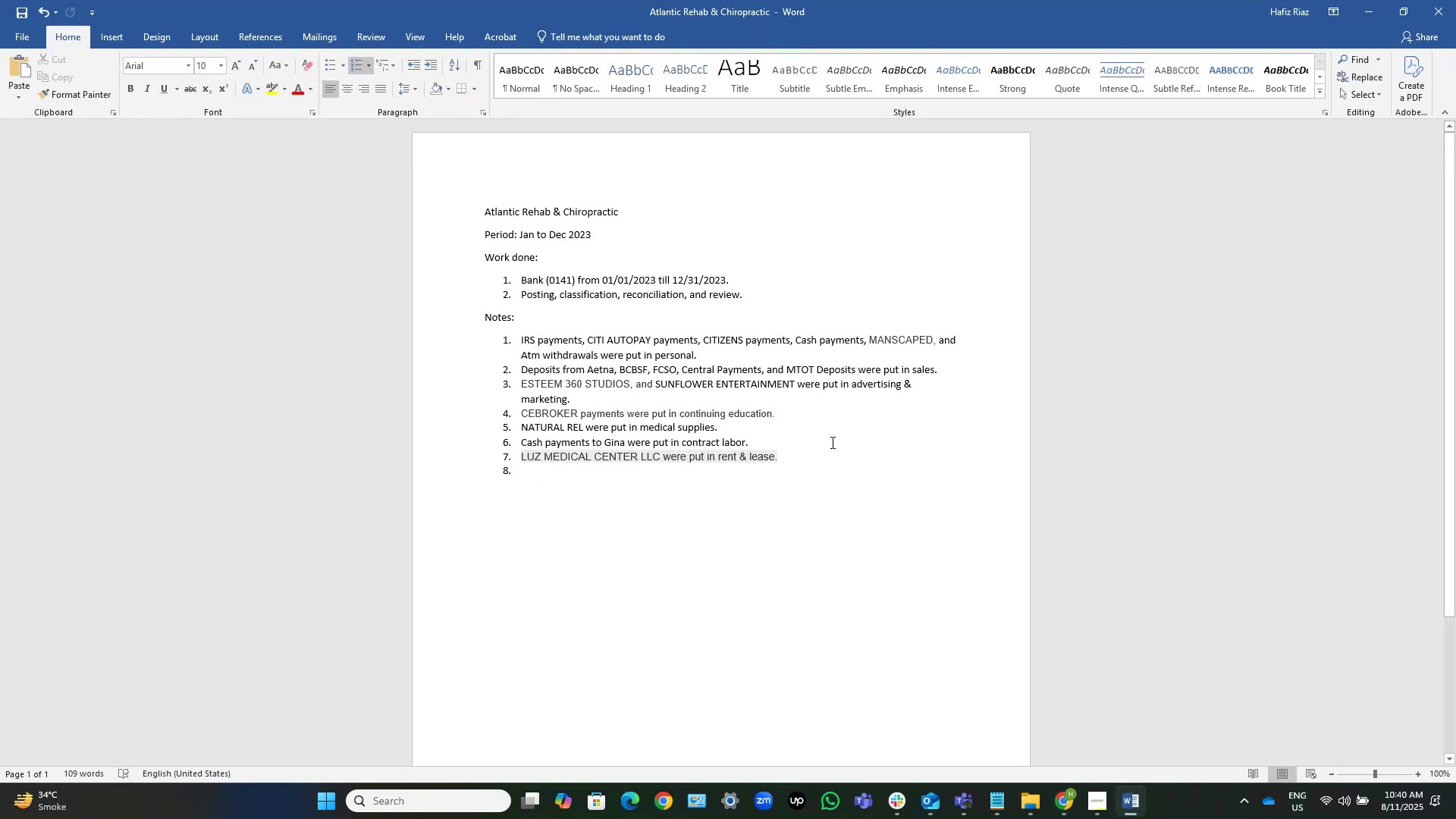 
wait(8.37)
 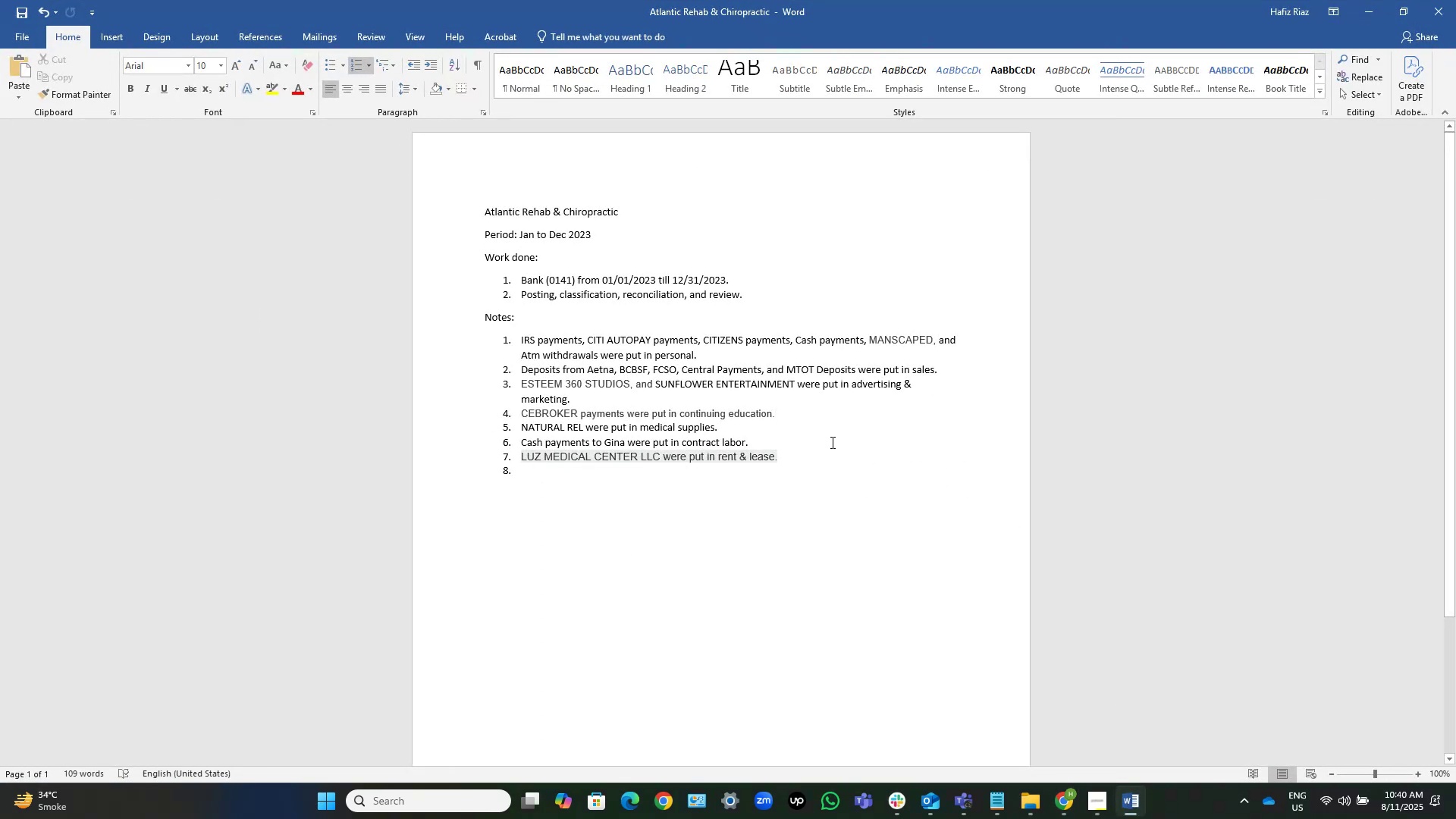 
left_click([814, 441])
 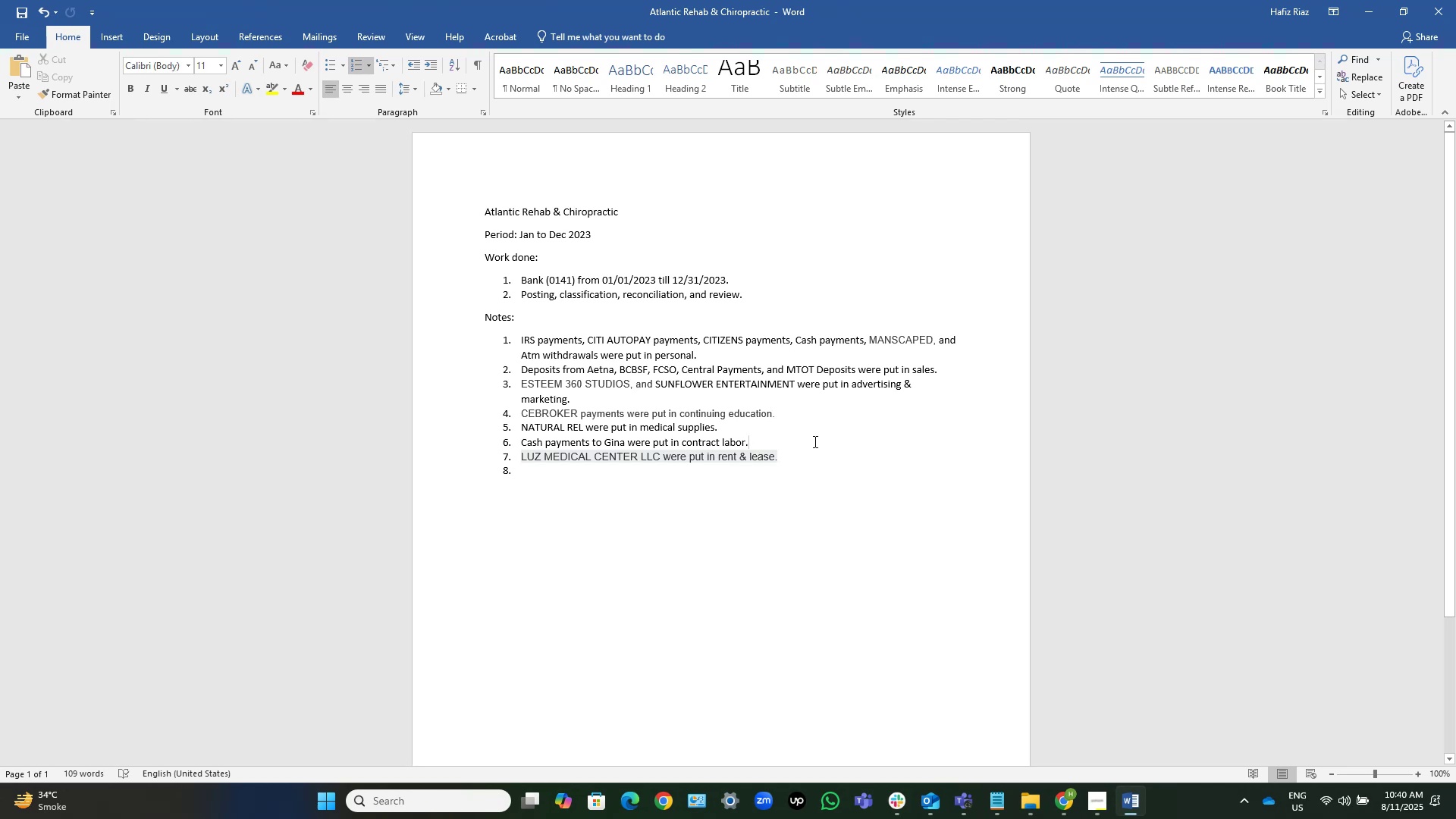 
key(Home)
 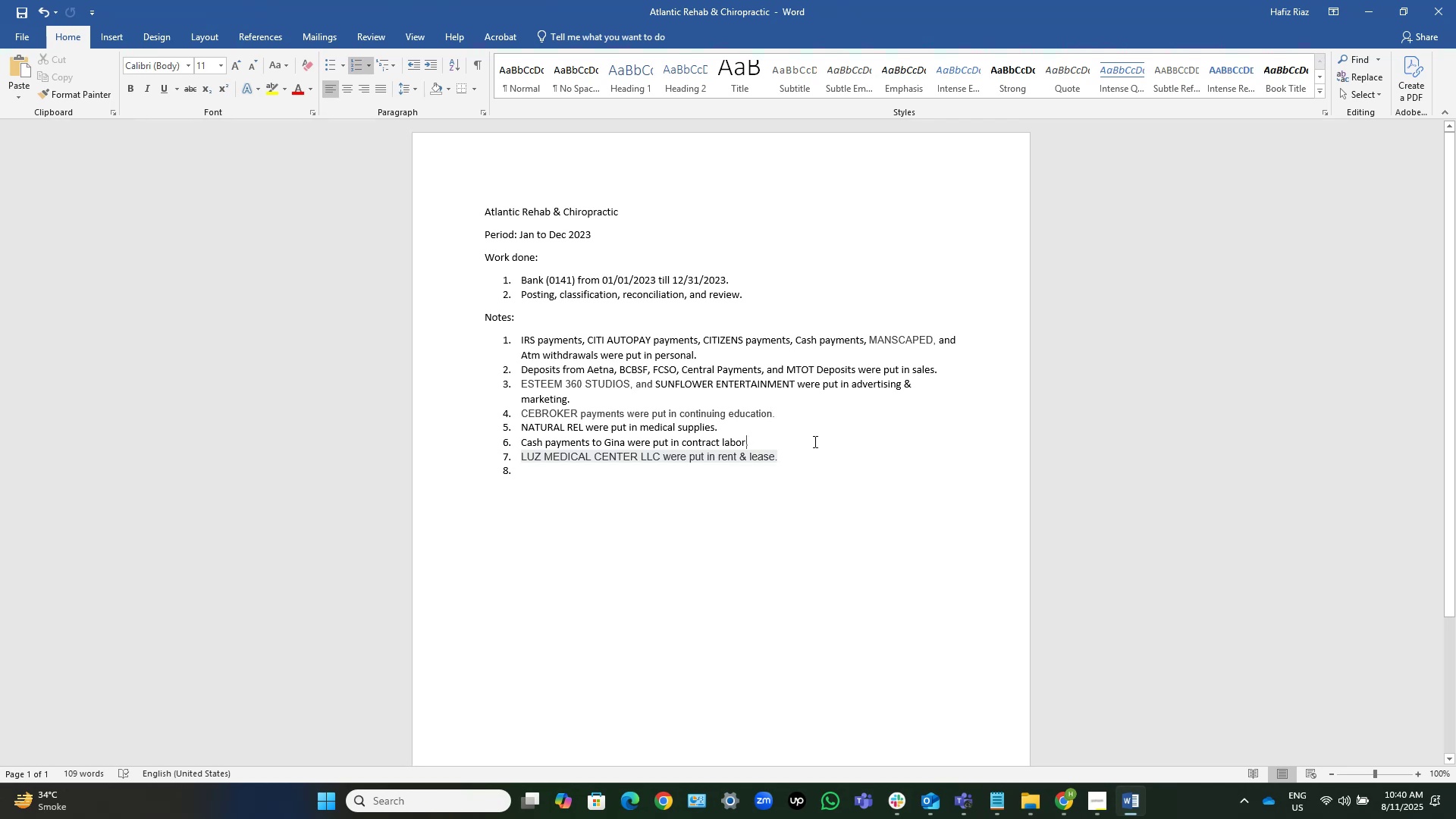 
hold_key(key=ControlLeft, duration=0.88)
 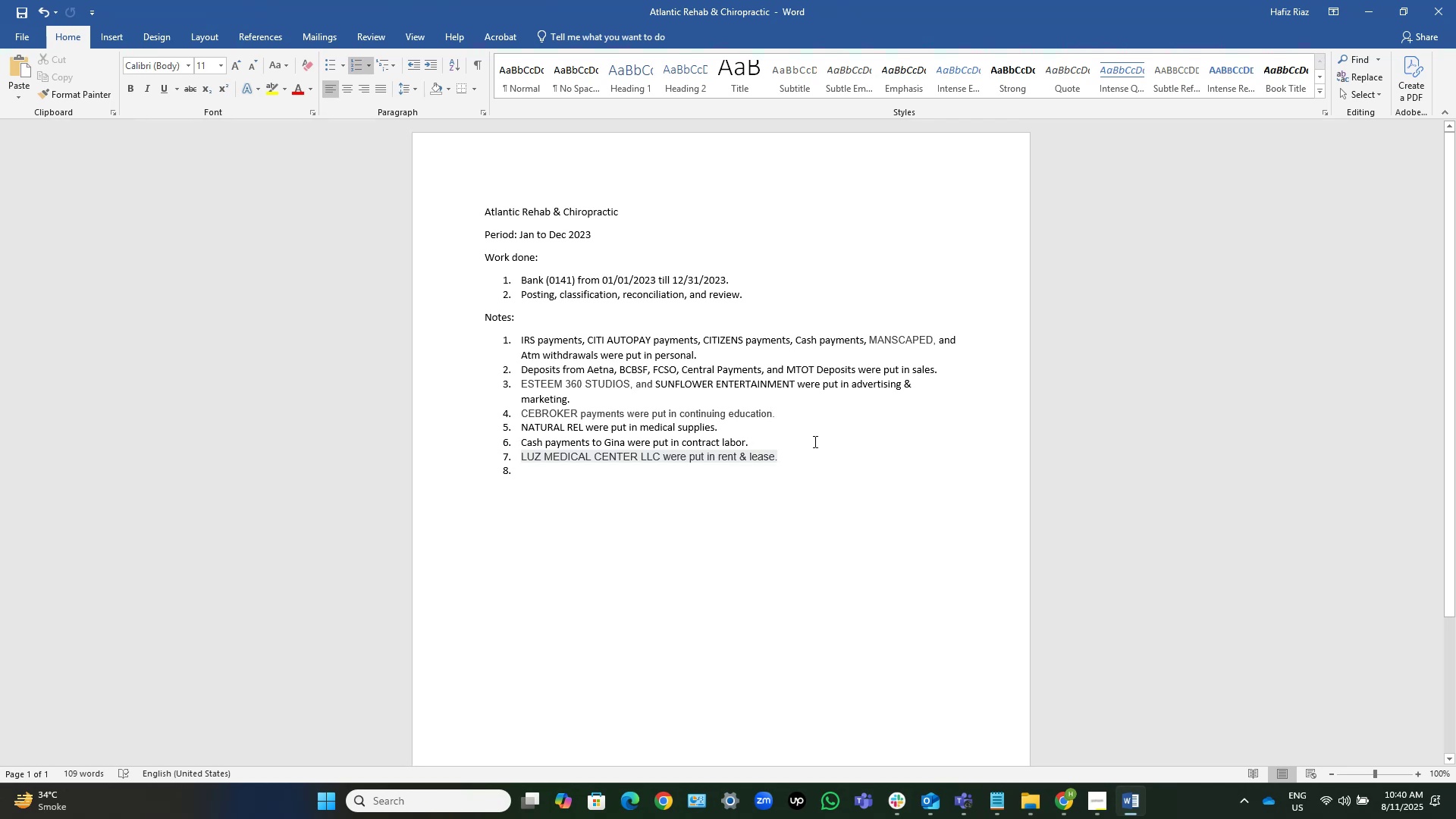 
key(Control+V)
 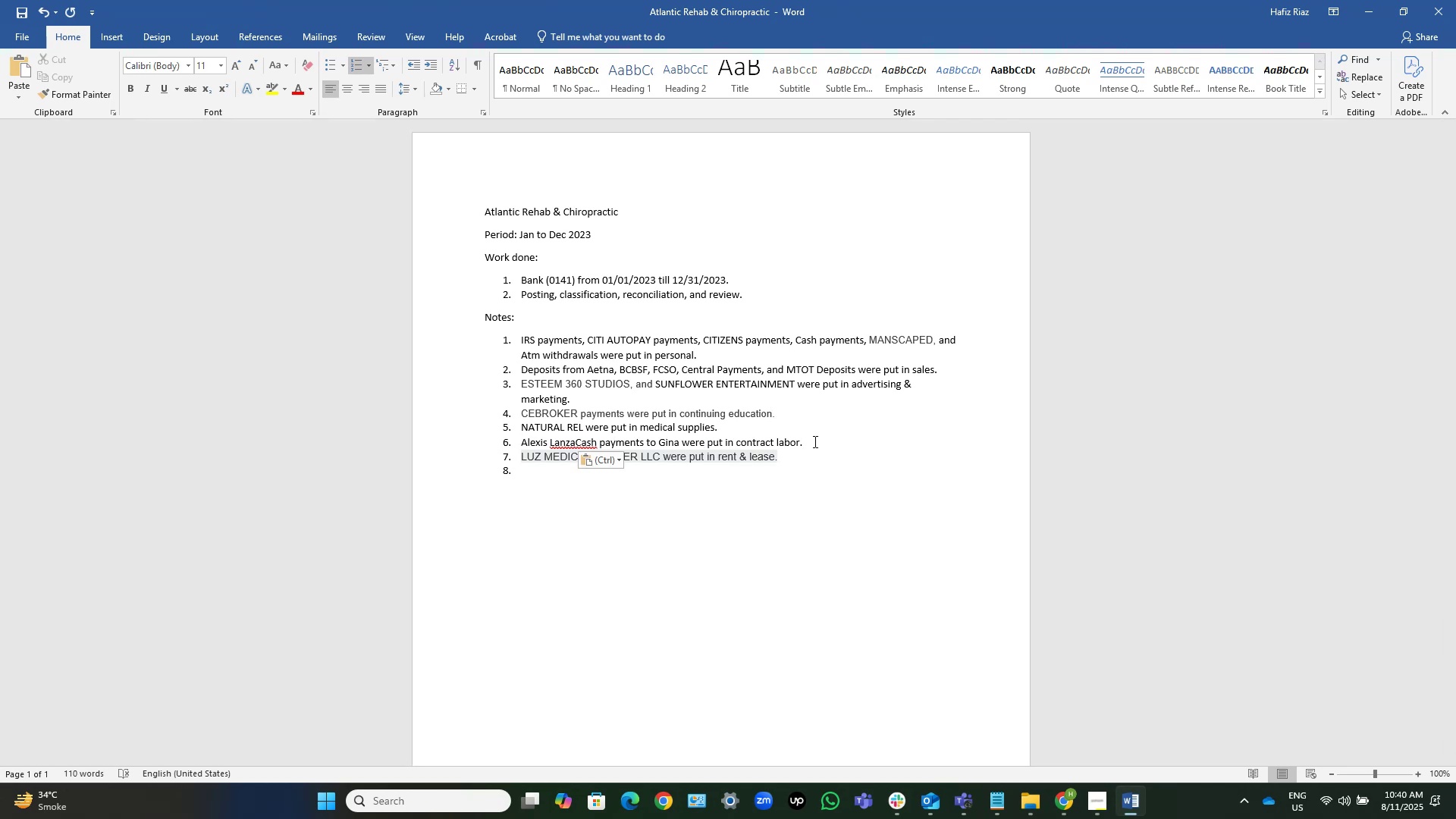 
key(Comma)
 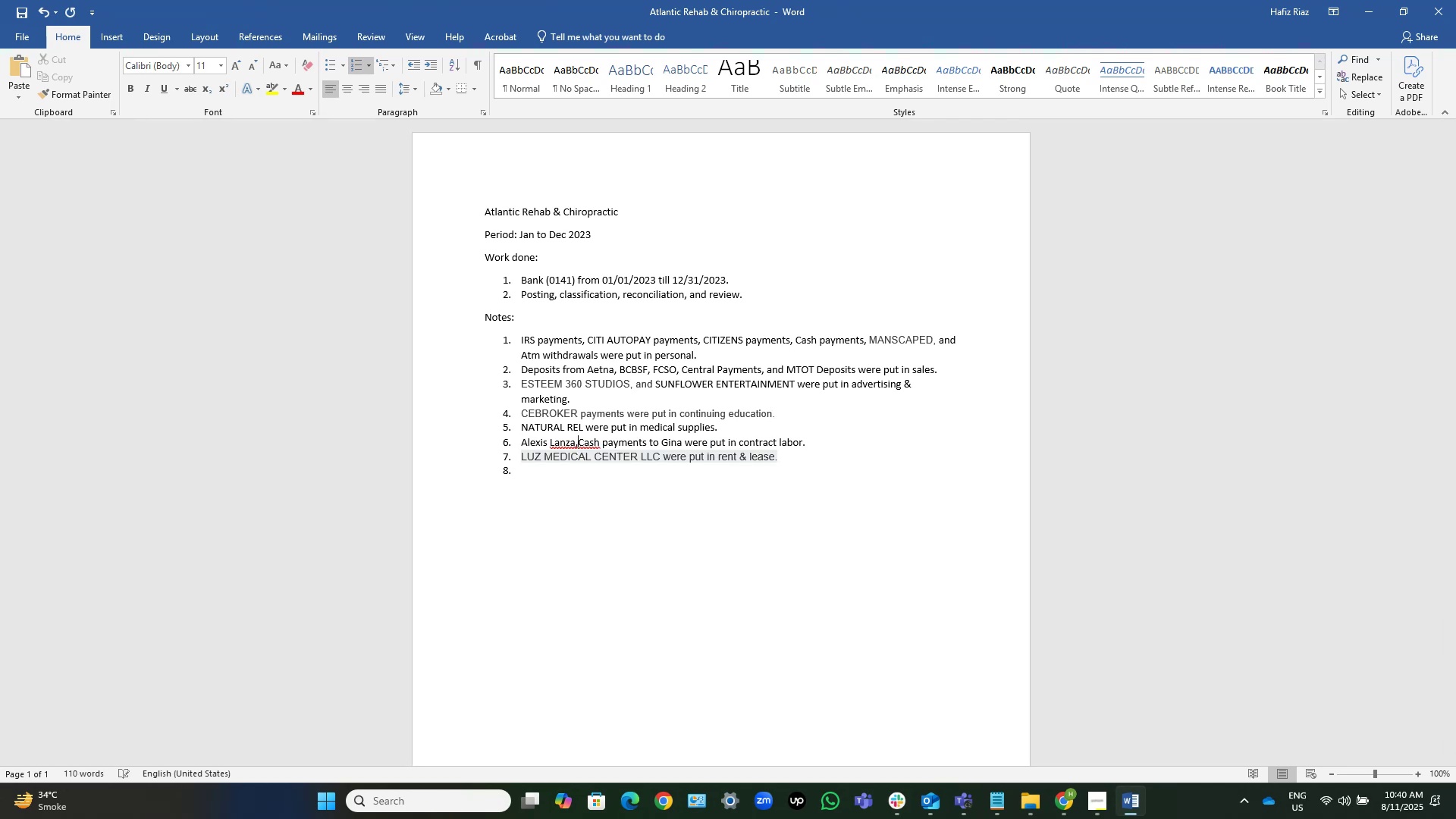 
key(Space)
 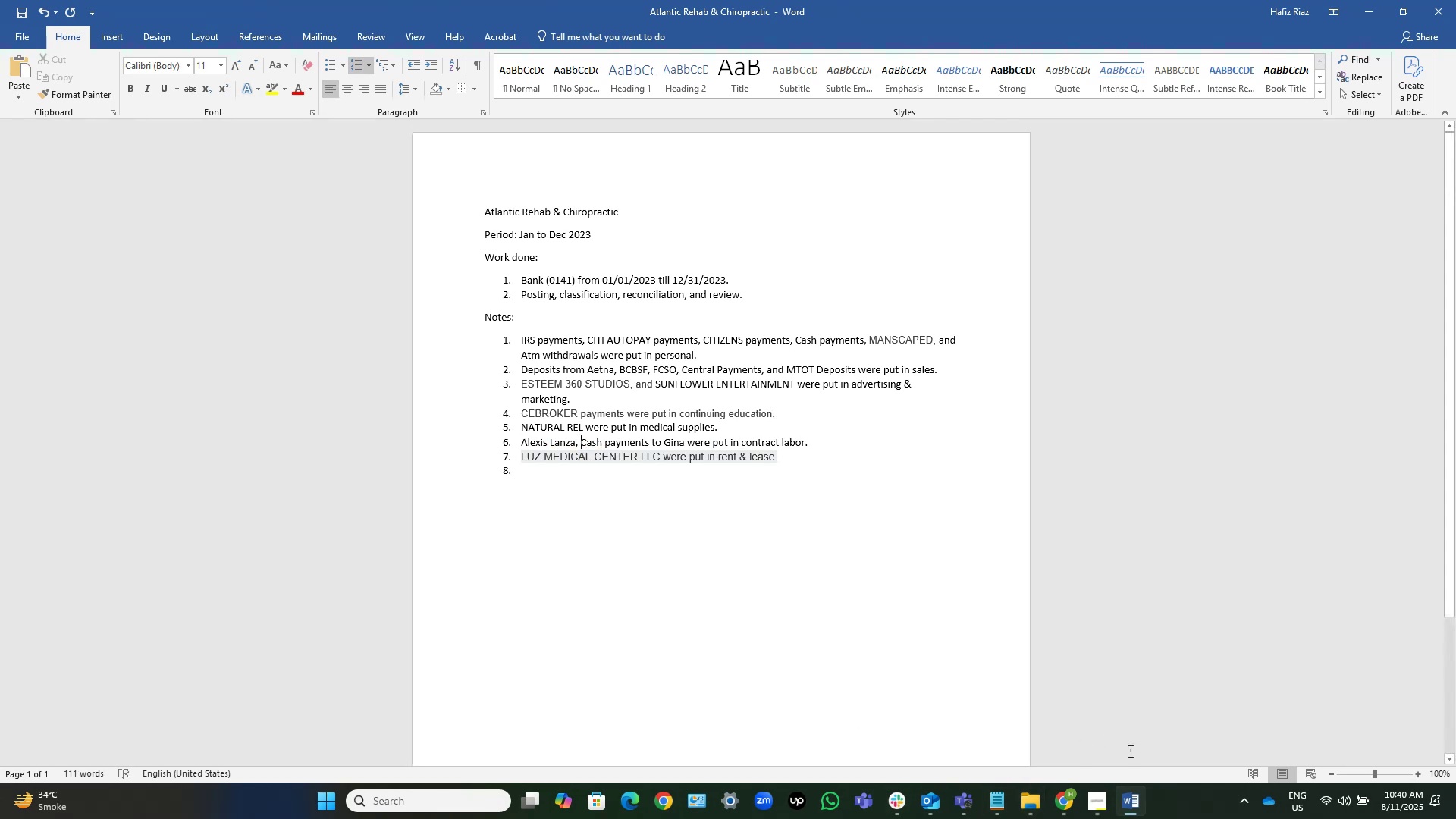 
left_click([1122, 809])
 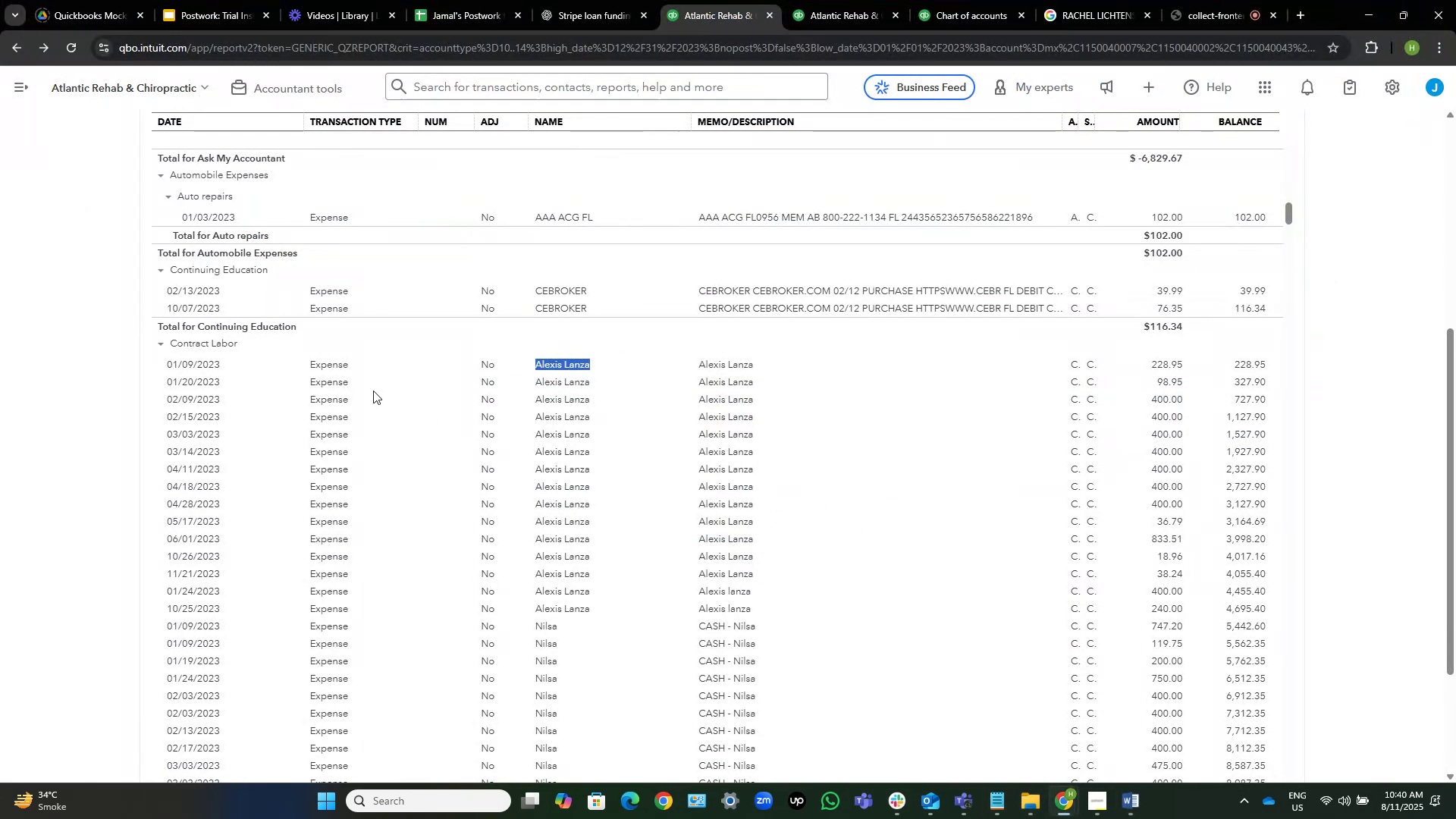 
scroll: coordinate [522, 450], scroll_direction: down, amount: 3.0
 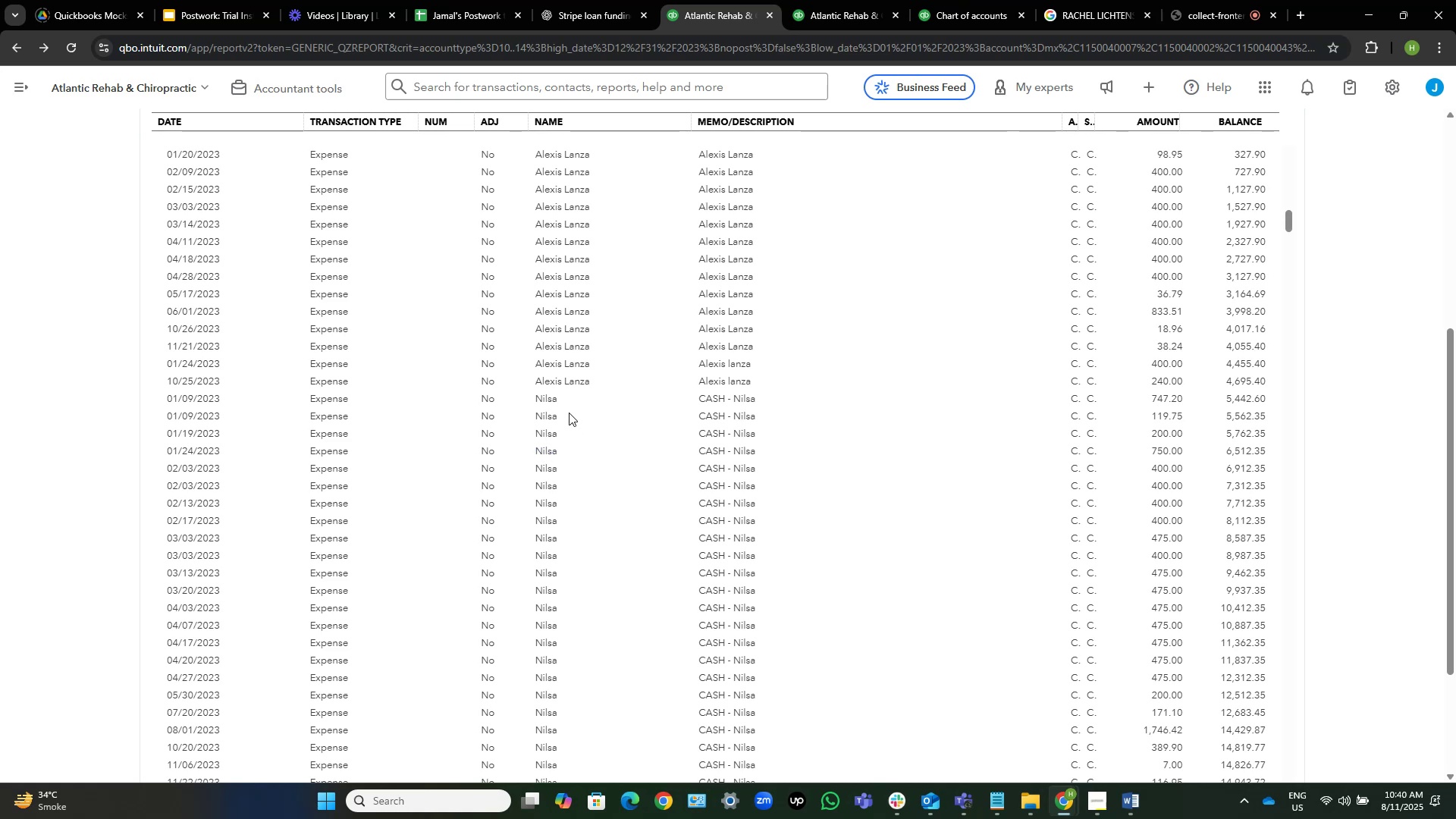 
left_click_drag(start_coordinate=[563, 406], to_coordinate=[536, 406])
 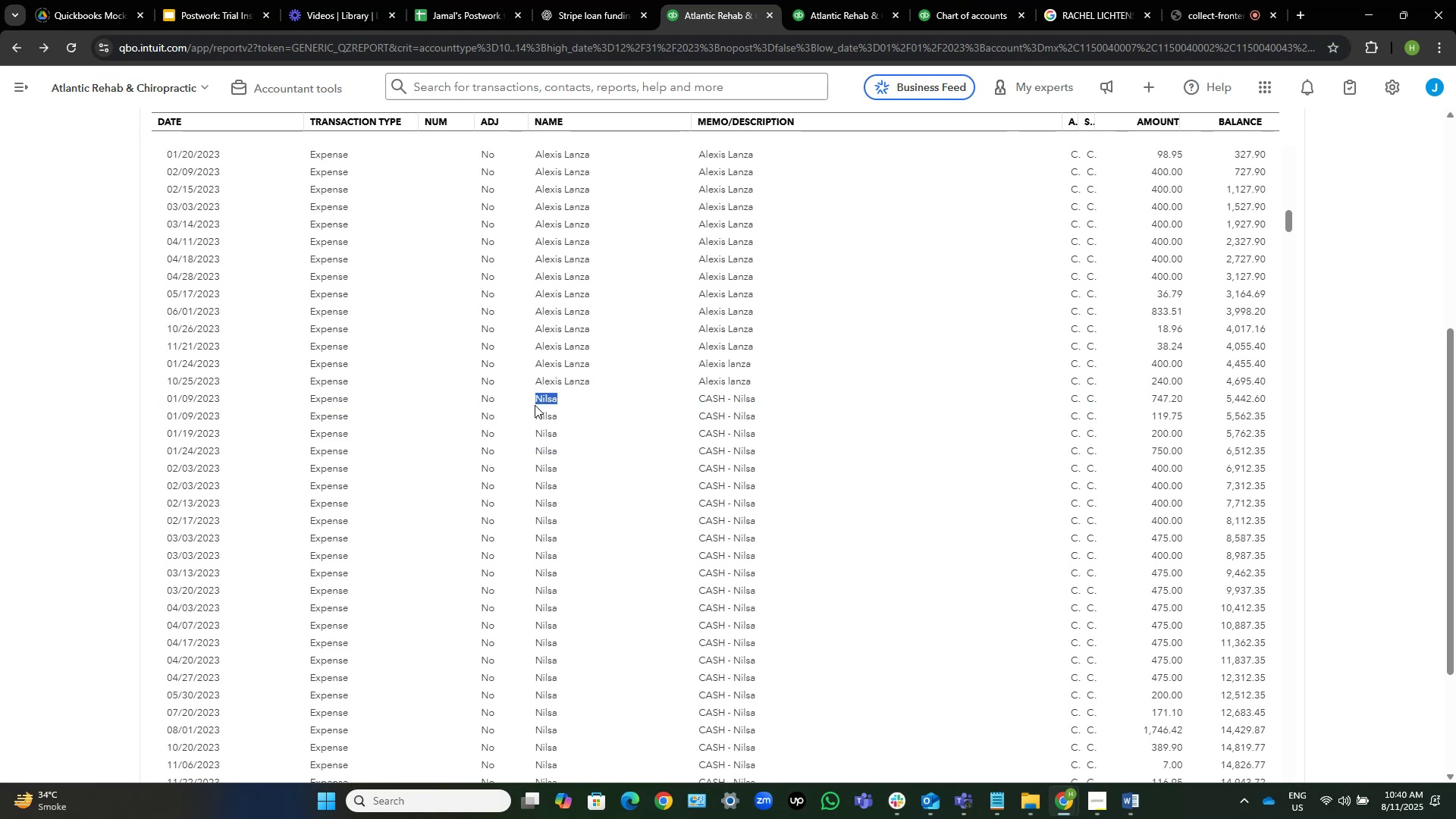 
key(Control+C)
 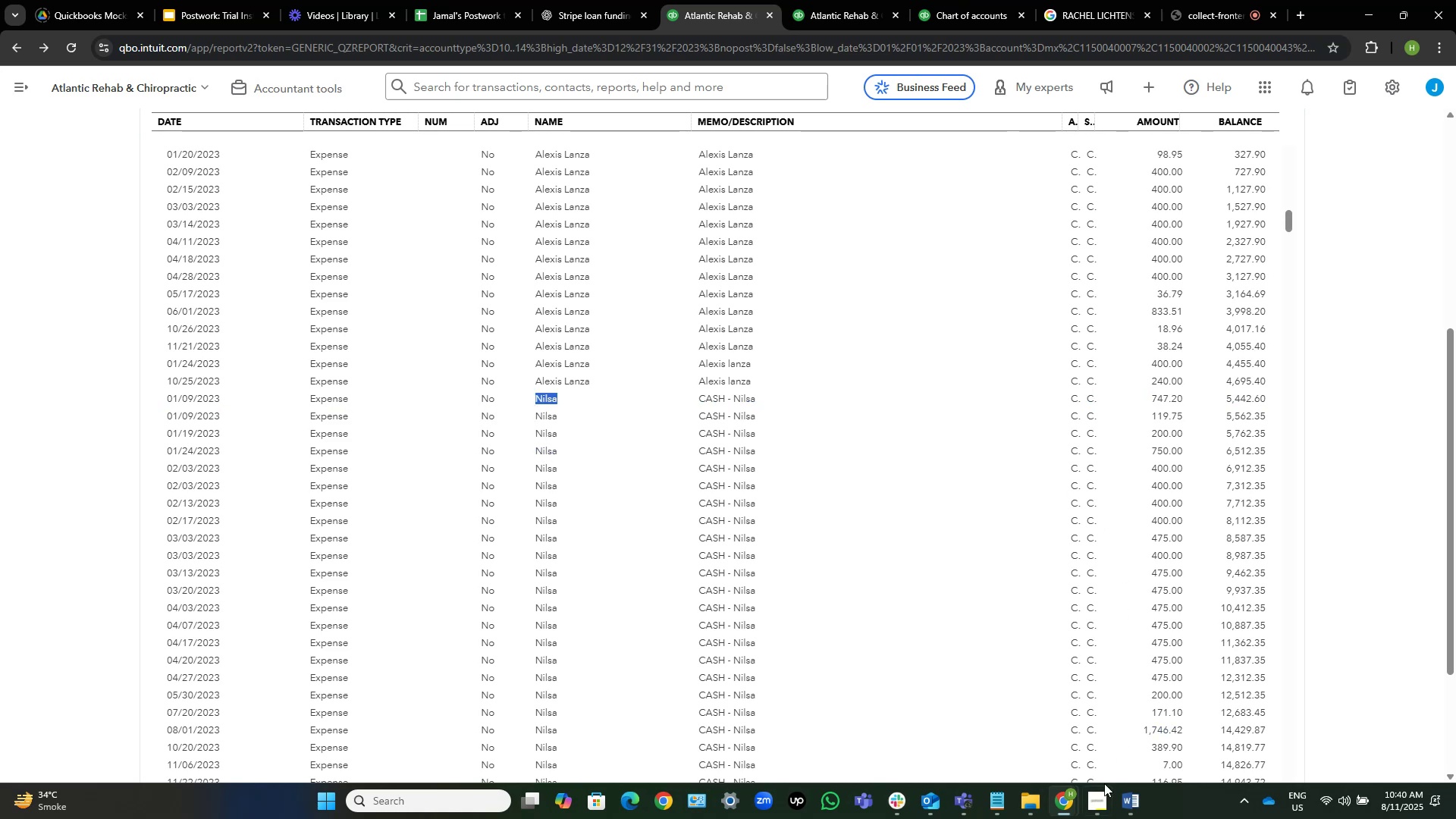 
left_click([1126, 797])
 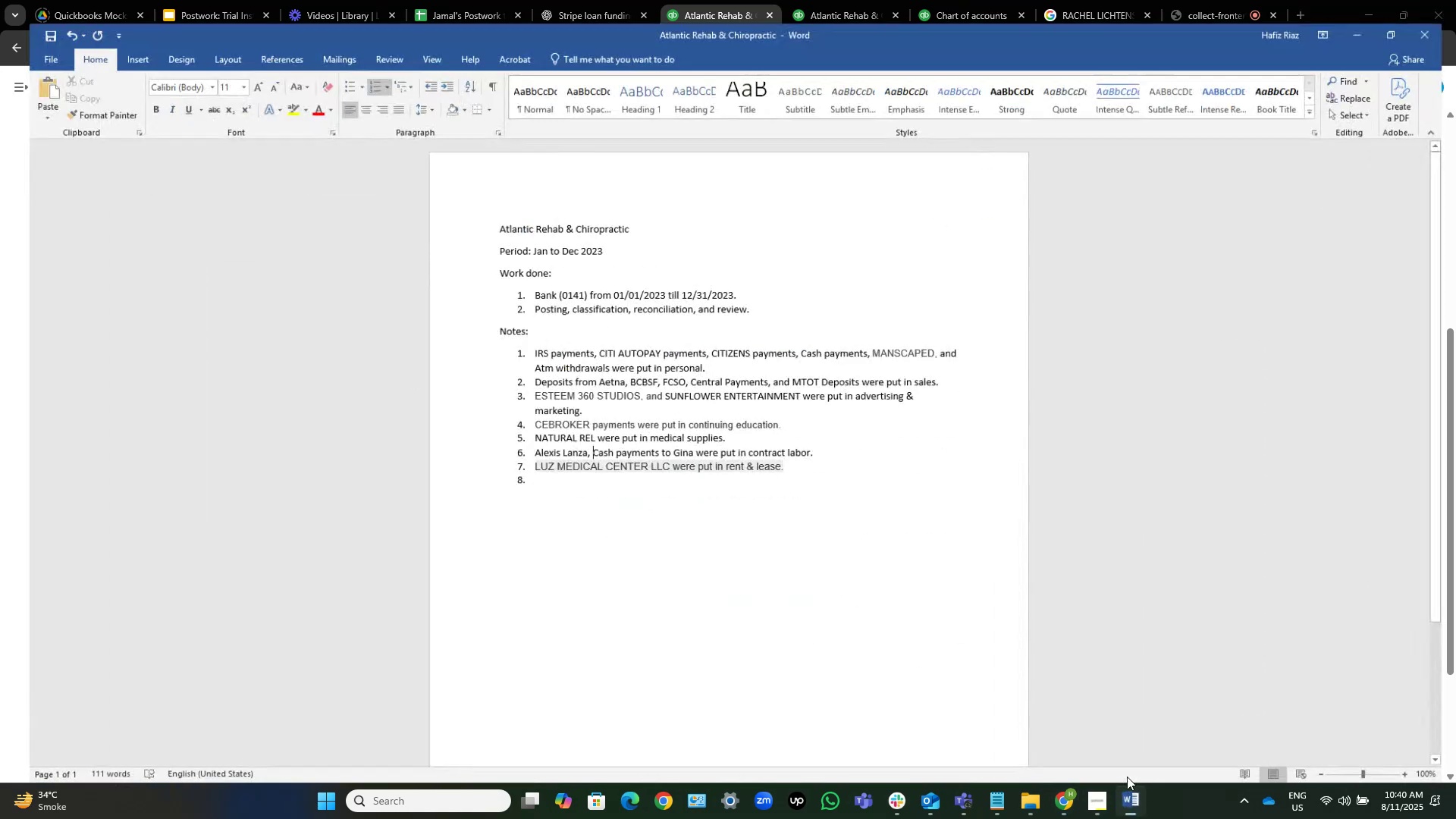 
key(Control+ControlLeft)
 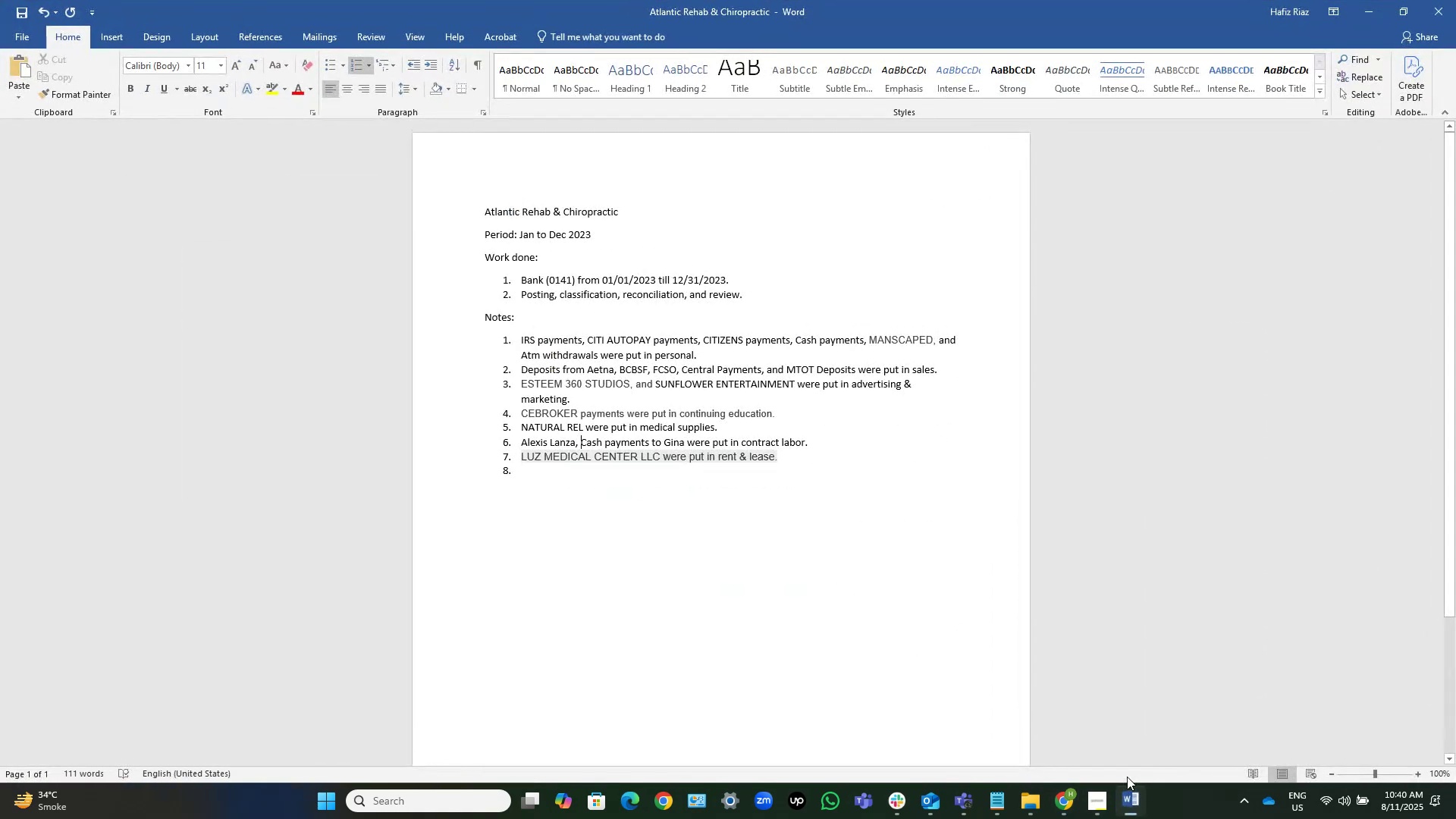 
key(Control+V)
 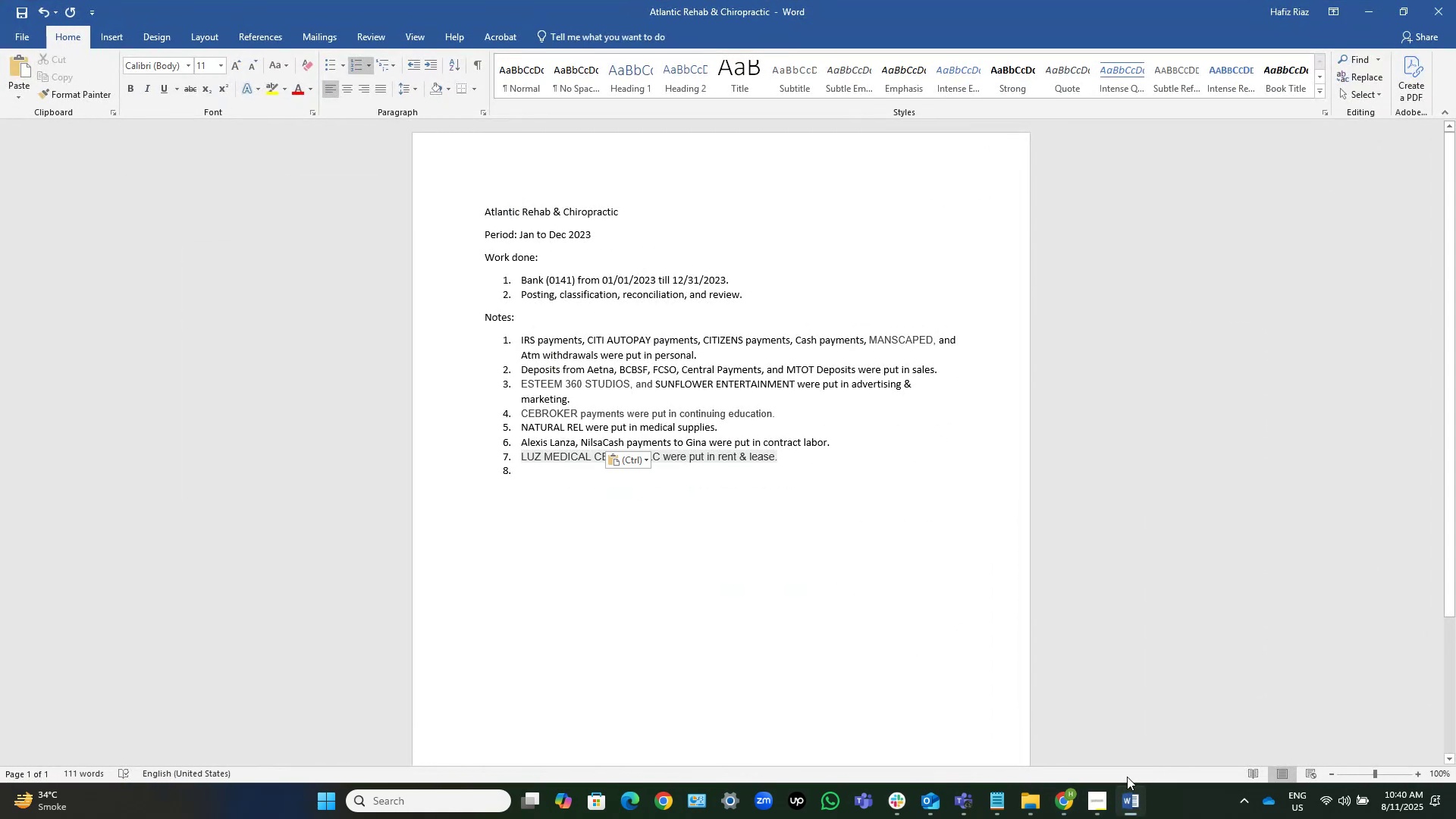 
key(Comma)
 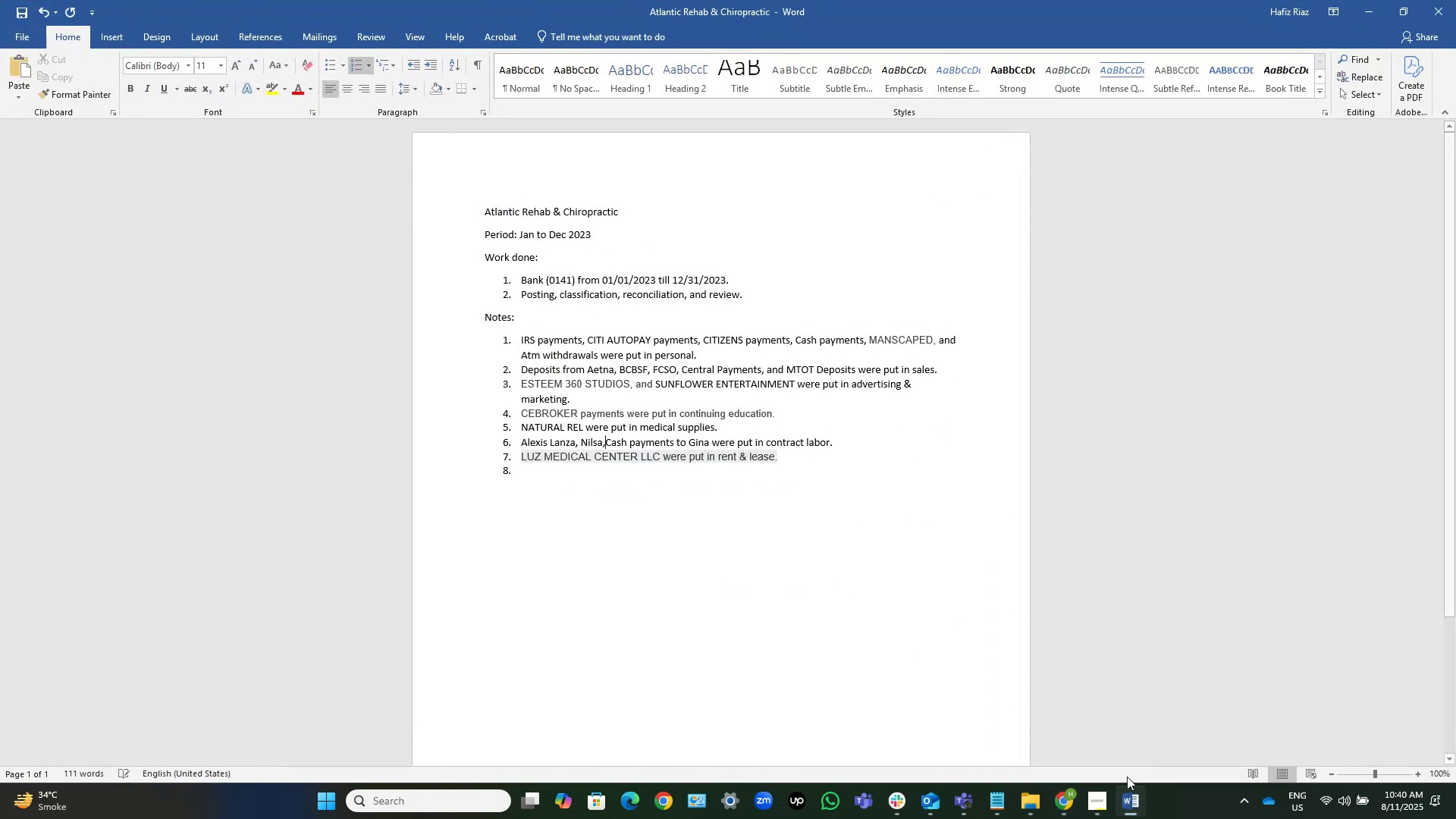 
key(Space)
 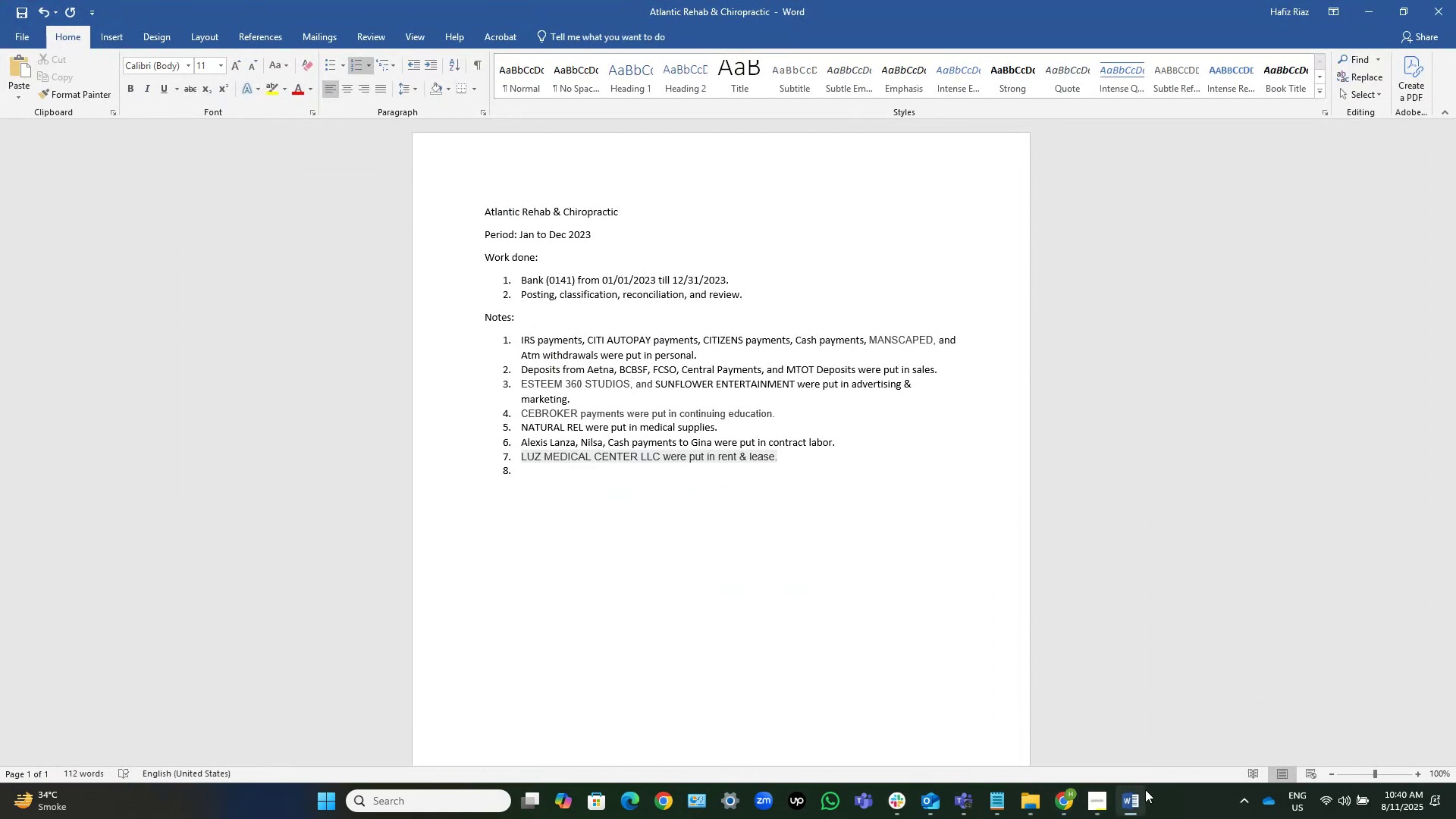 
left_click([1135, 800])
 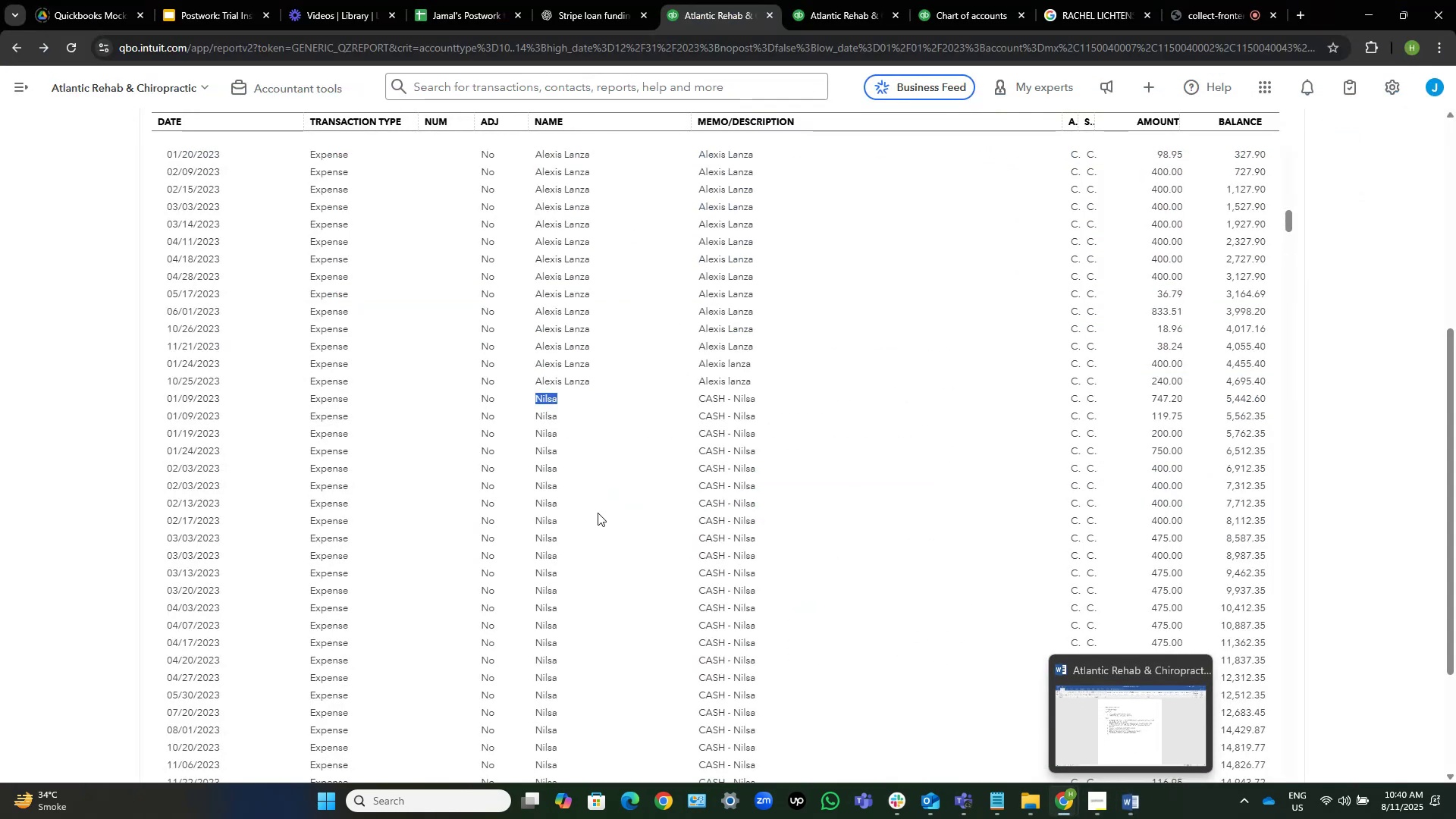 
scroll: coordinate [591, 508], scroll_direction: down, amount: 4.0
 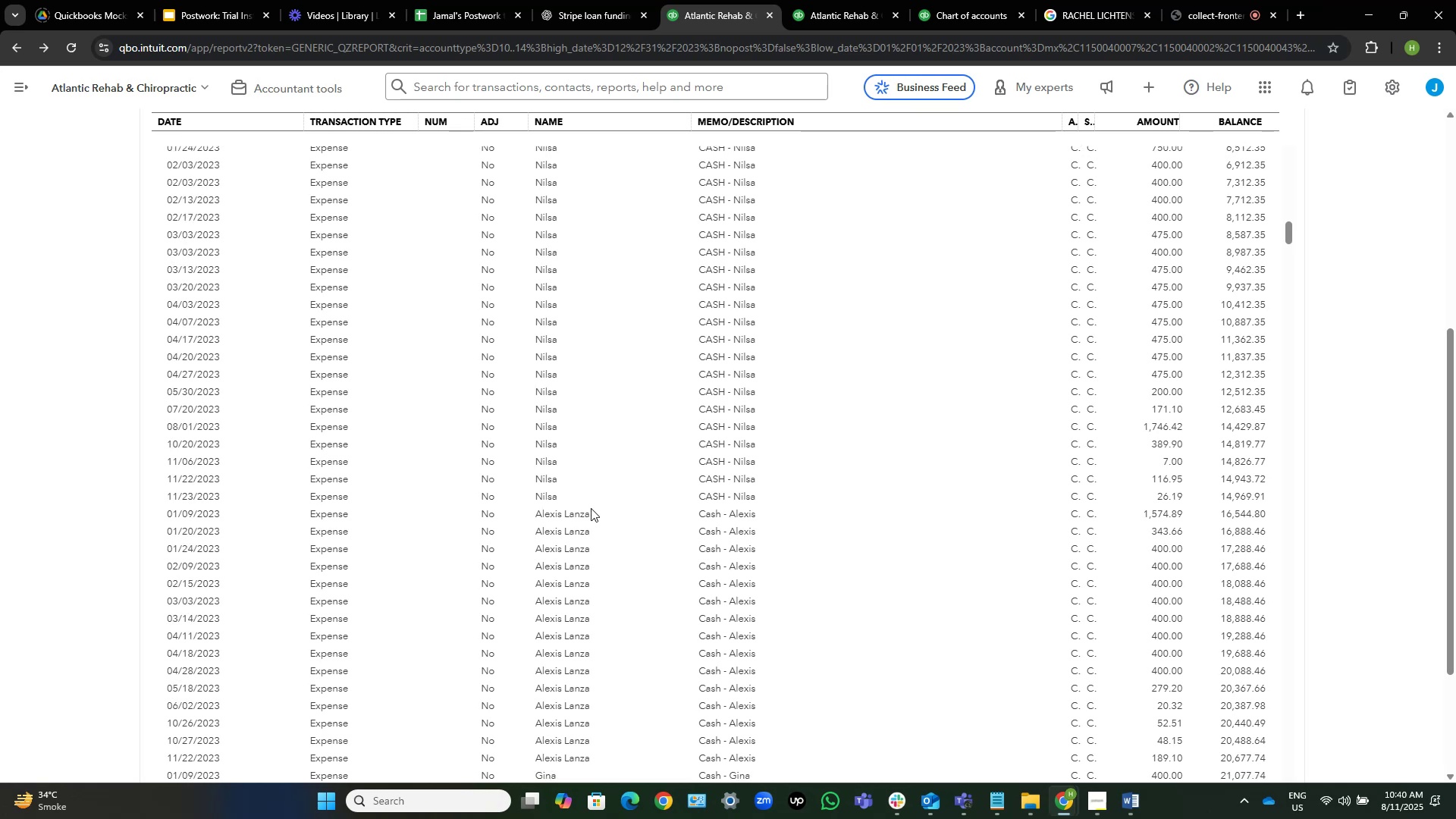 
scroll: coordinate [591, 508], scroll_direction: up, amount: 4.0
 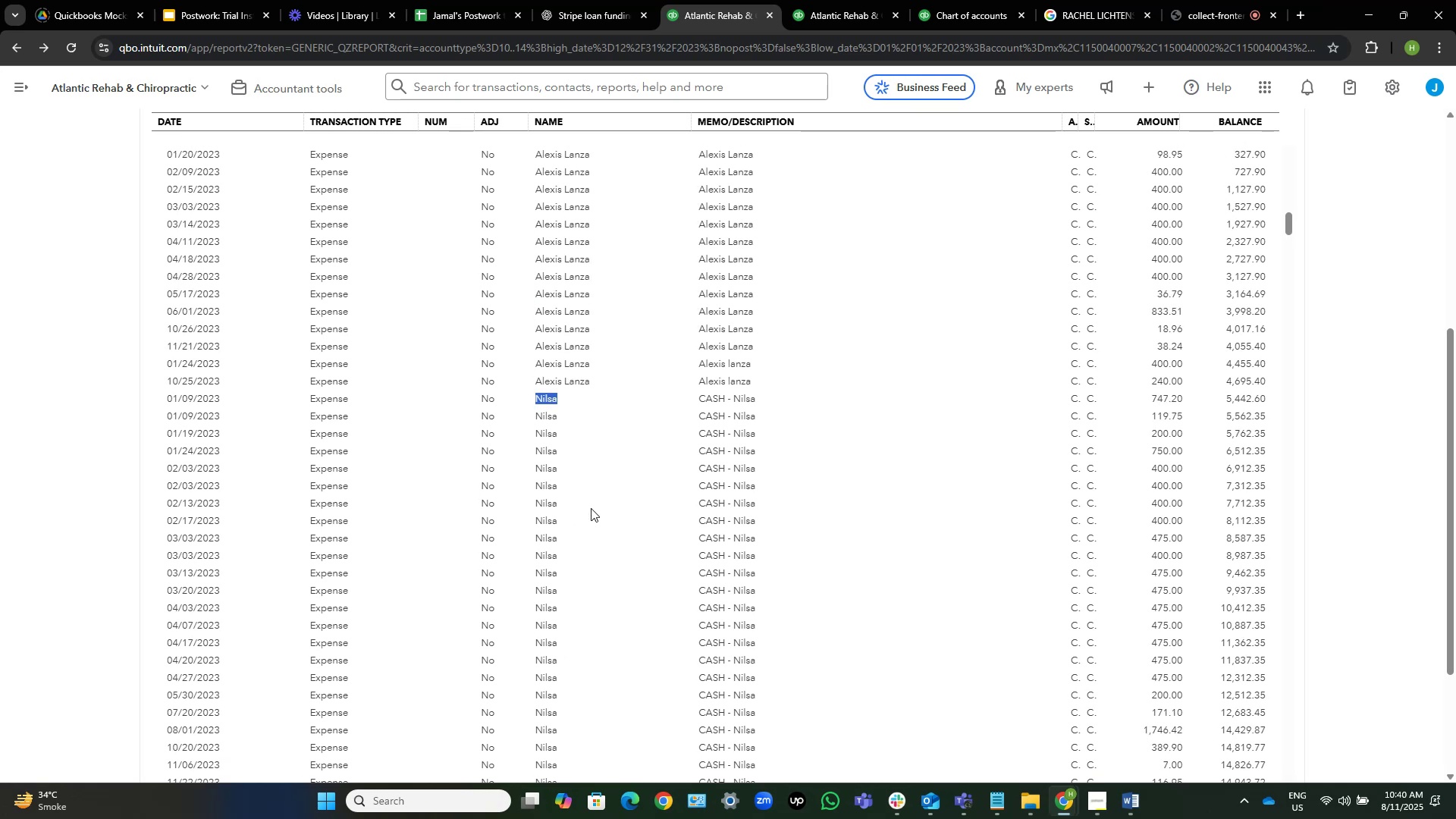 
scroll: coordinate [591, 508], scroll_direction: down, amount: 2.0
 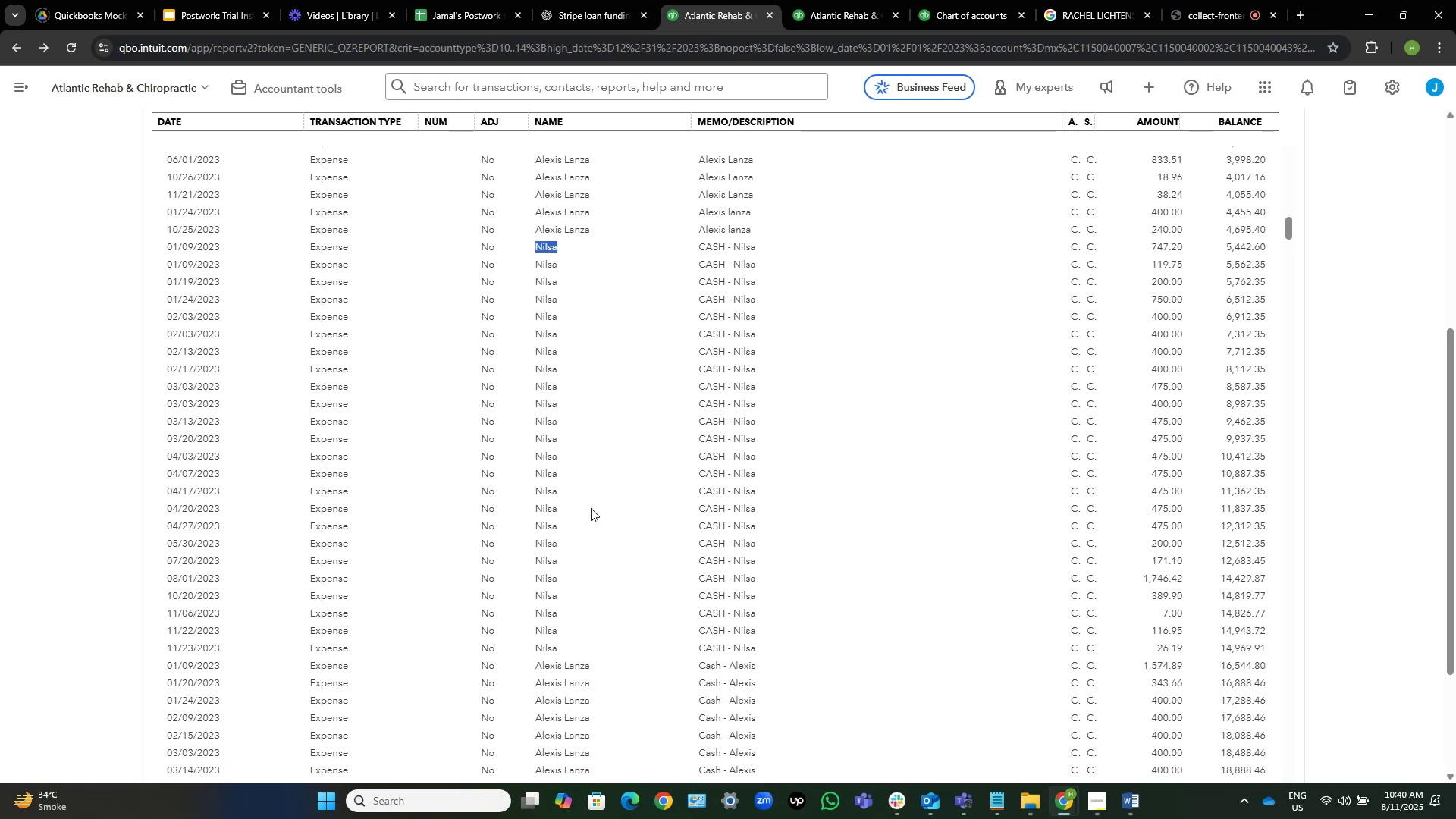 
scroll: coordinate [591, 508], scroll_direction: up, amount: 2.0
 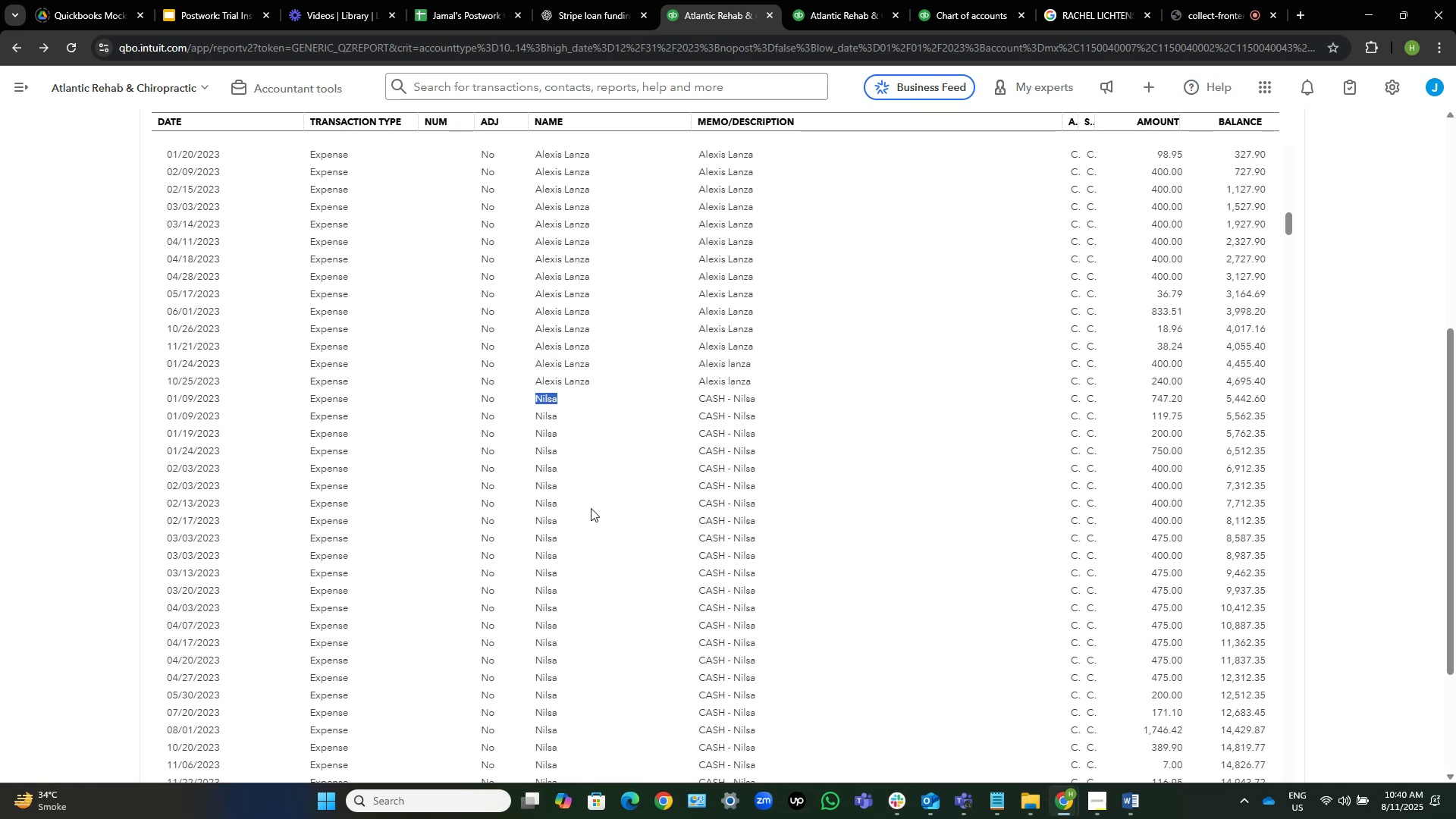 
scroll: coordinate [591, 508], scroll_direction: down, amount: 3.0
 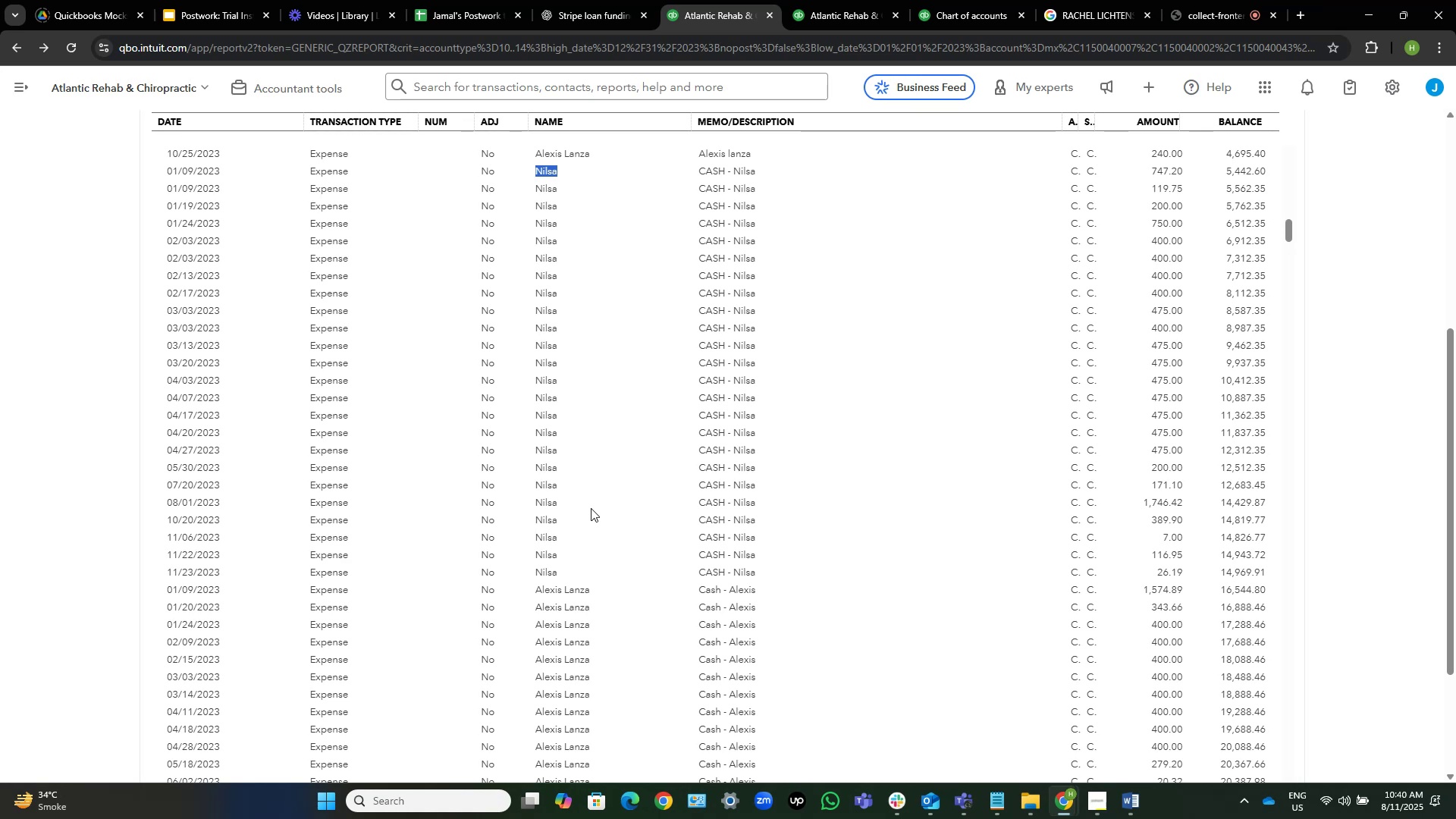 
wait(15.21)
 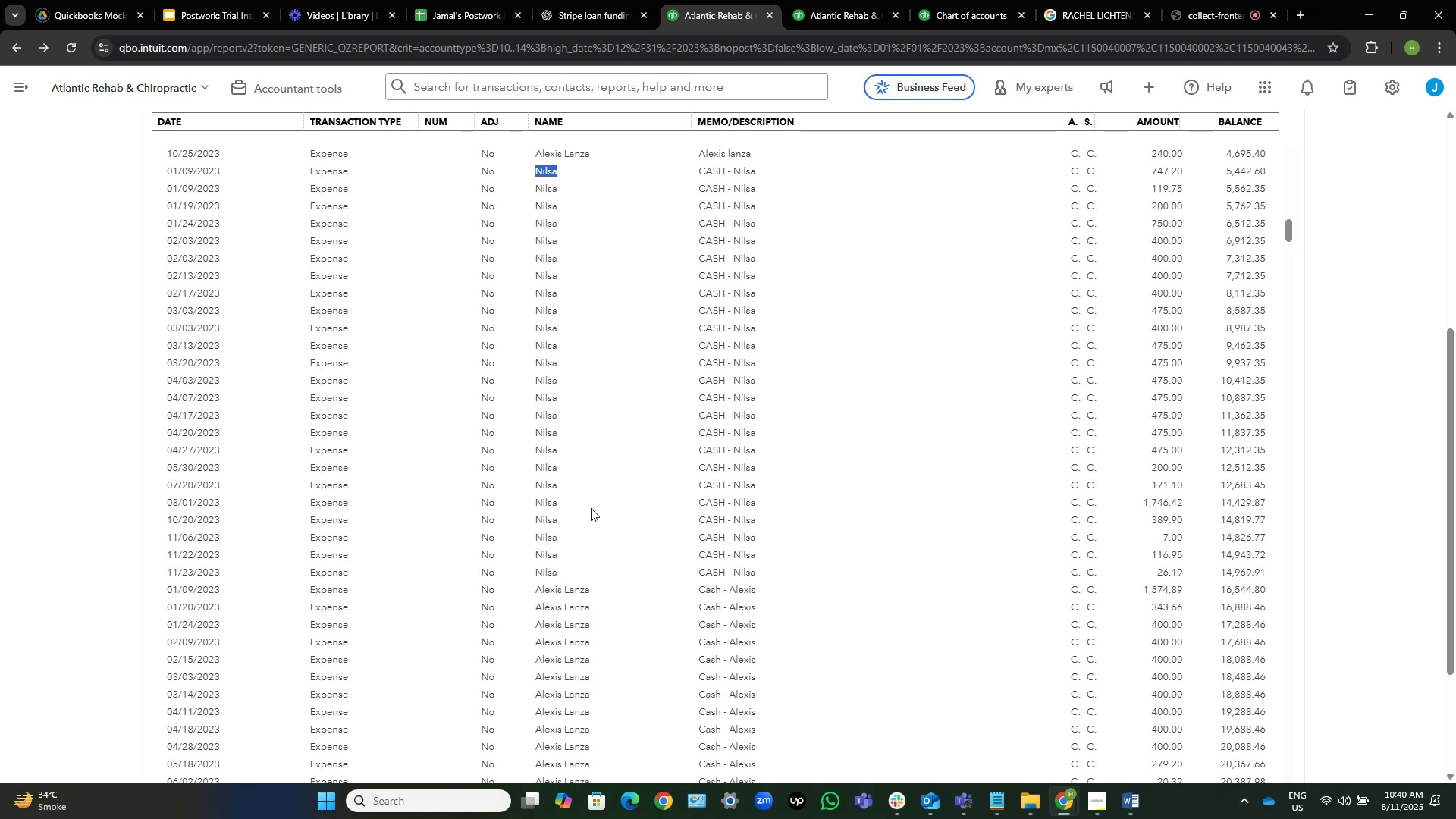 
scroll: coordinate [536, 323], scroll_direction: down, amount: 15.0
 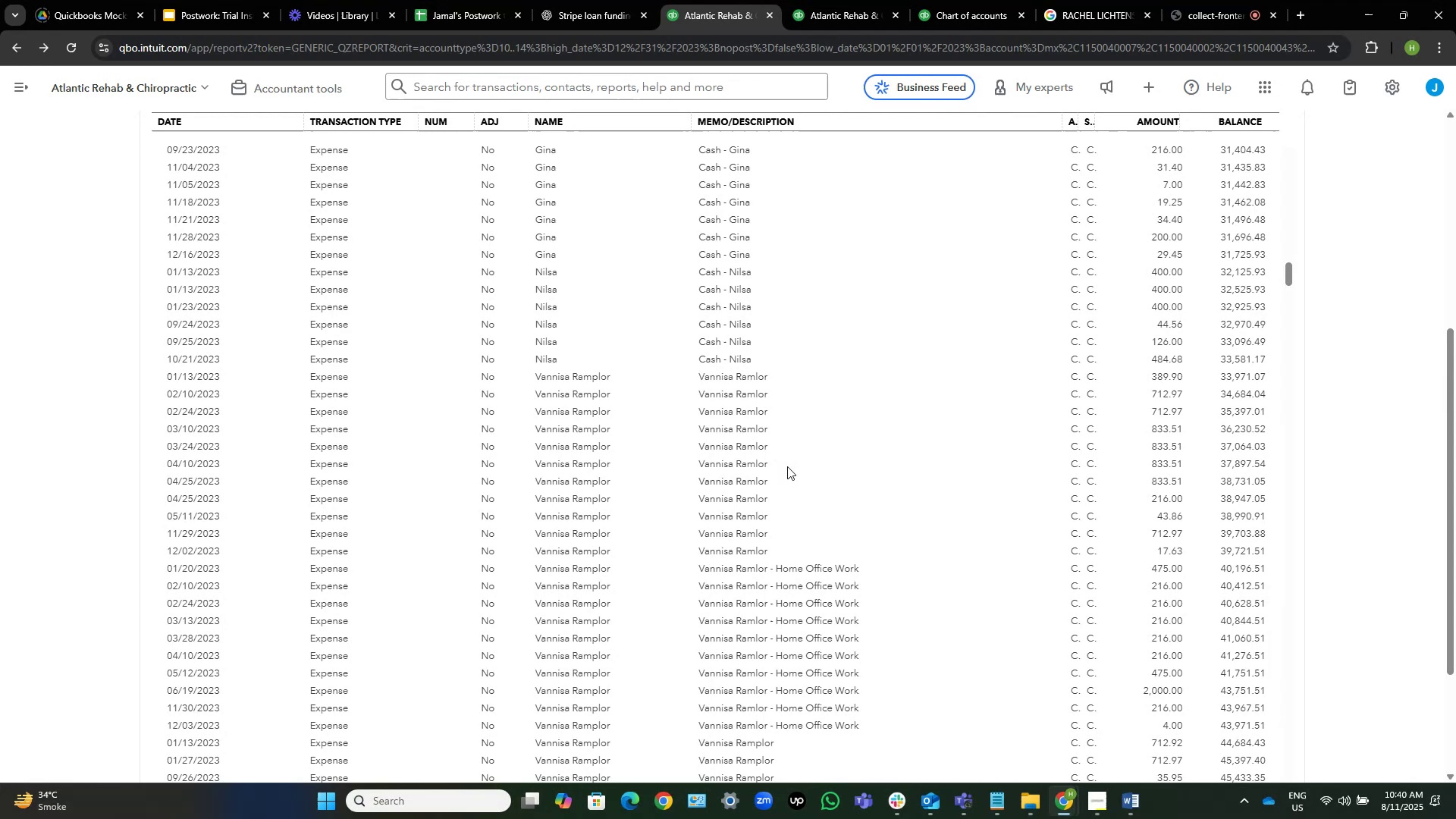 
wait(11.35)
 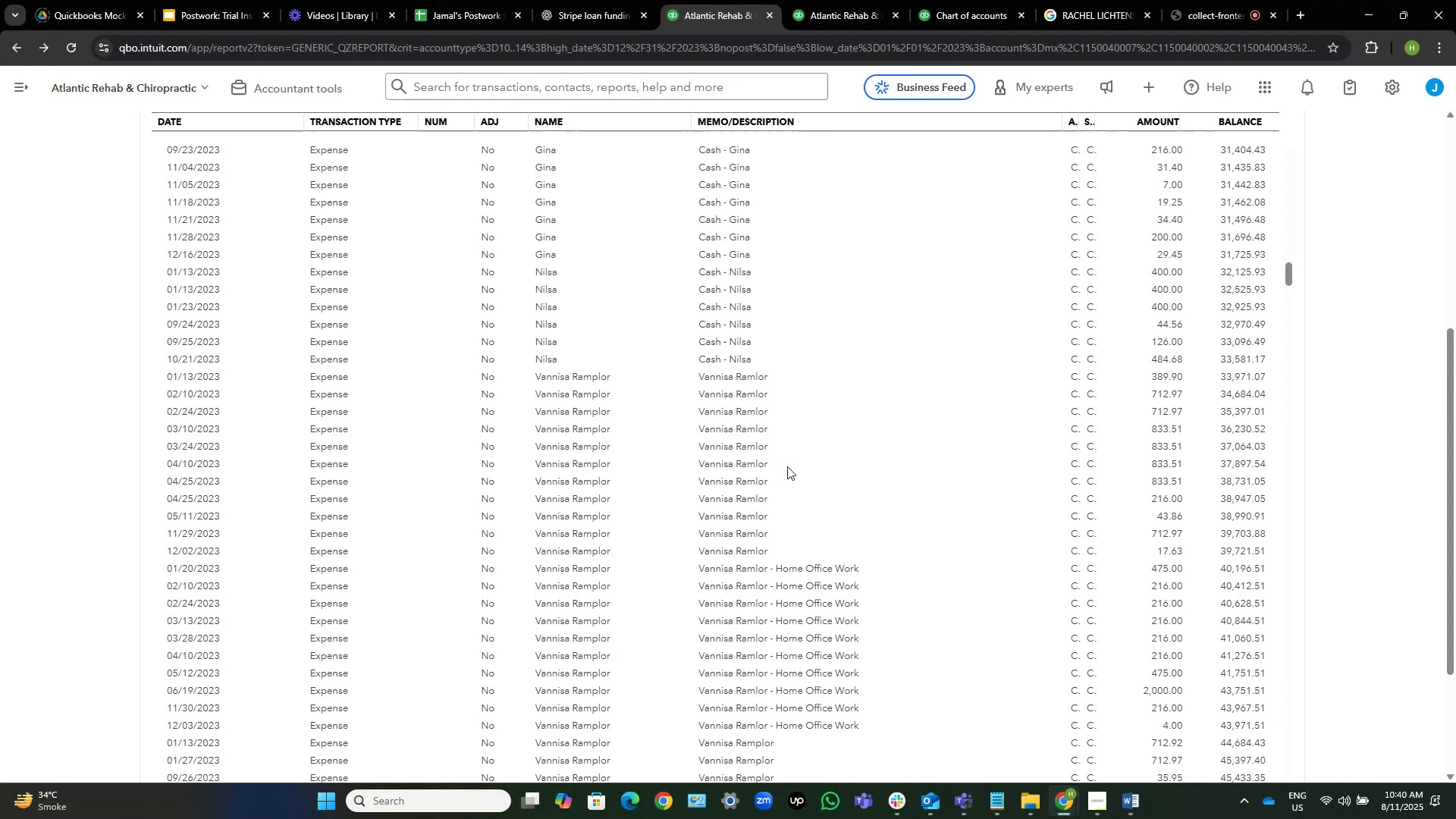 
scroll: coordinate [844, 473], scroll_direction: down, amount: 4.0
 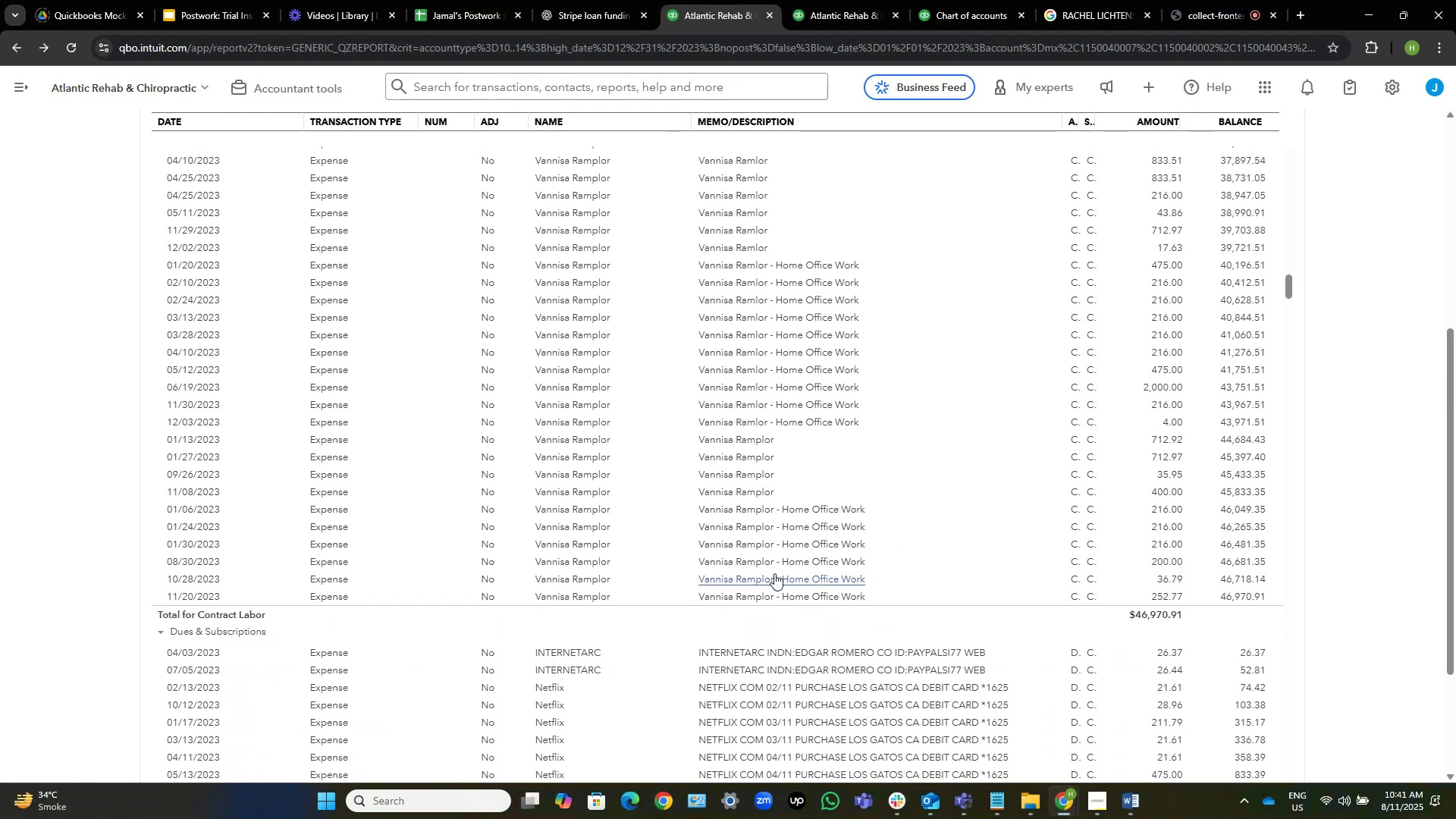 
left_click_drag(start_coordinate=[612, 597], to_coordinate=[537, 593])
 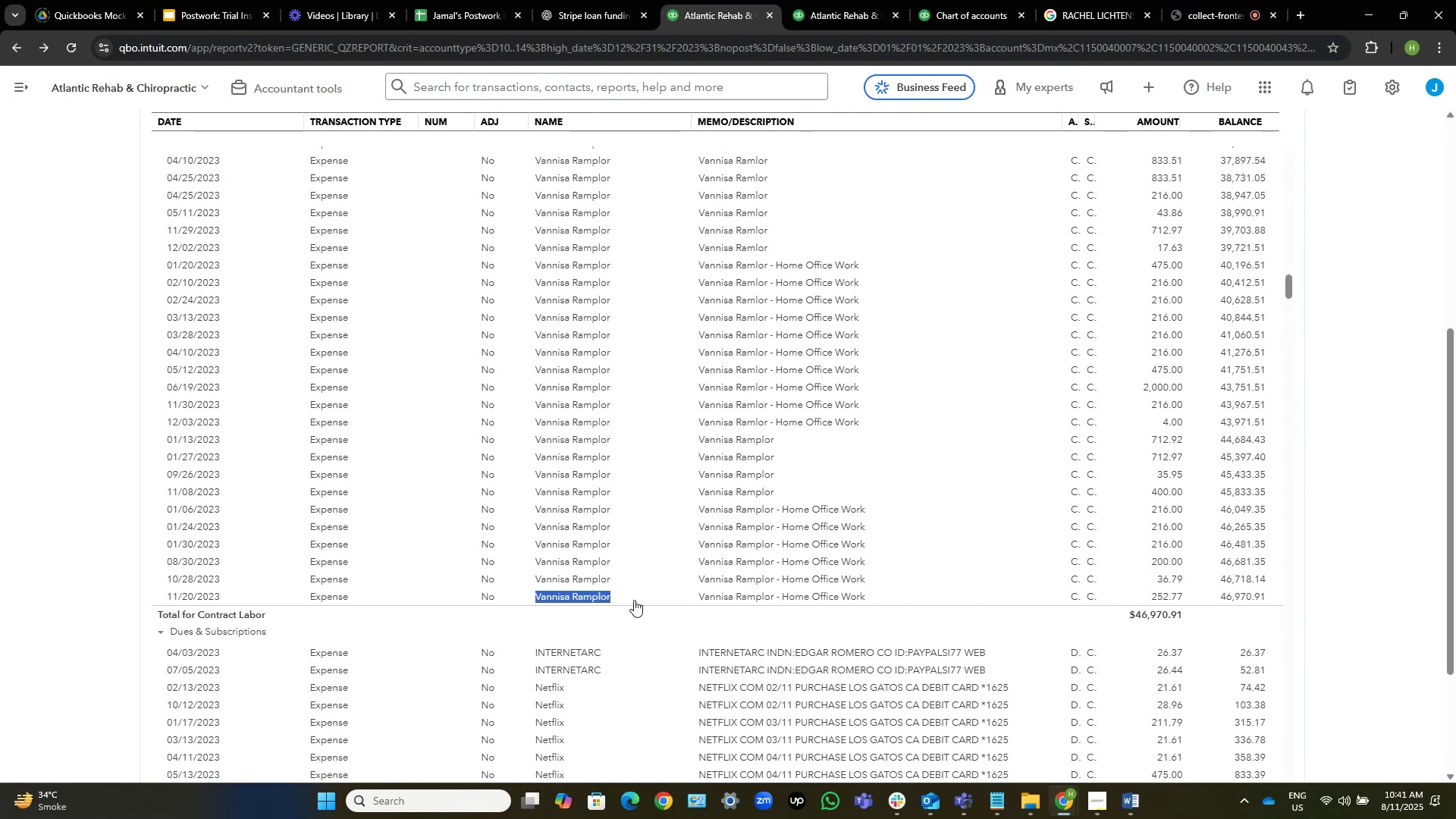 
key(Control+C)
 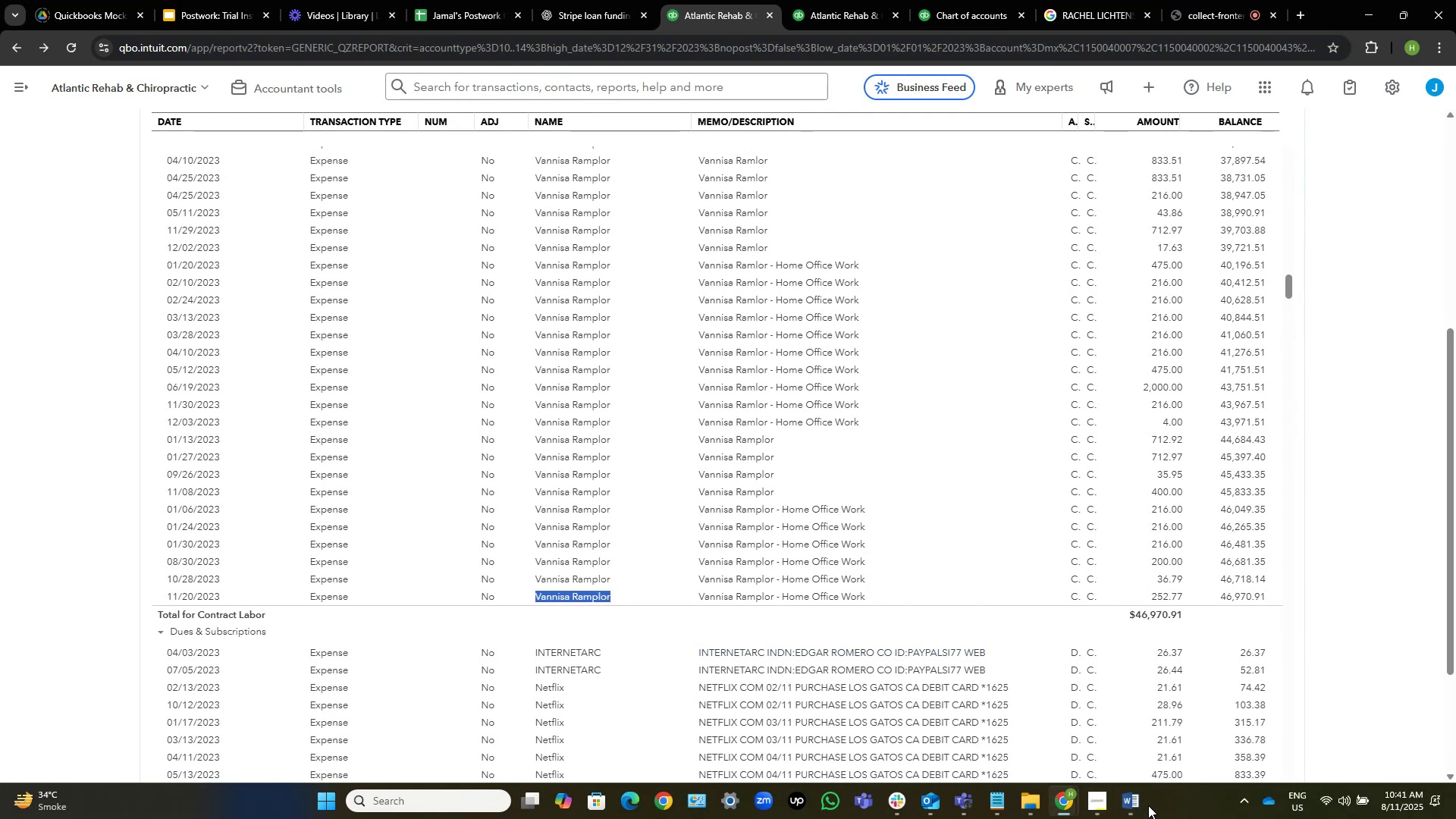 
left_click([1142, 805])
 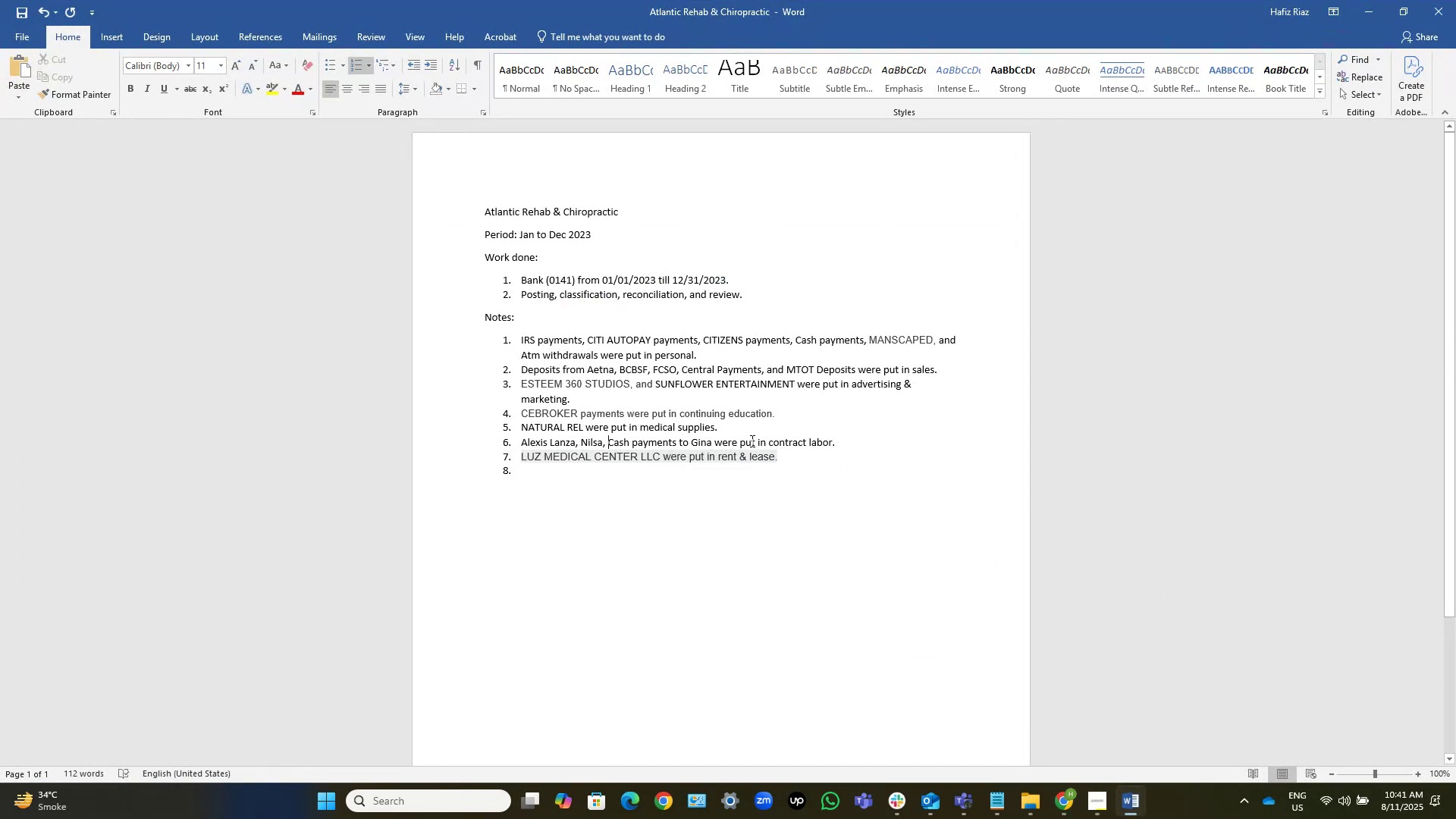 
wait(5.17)
 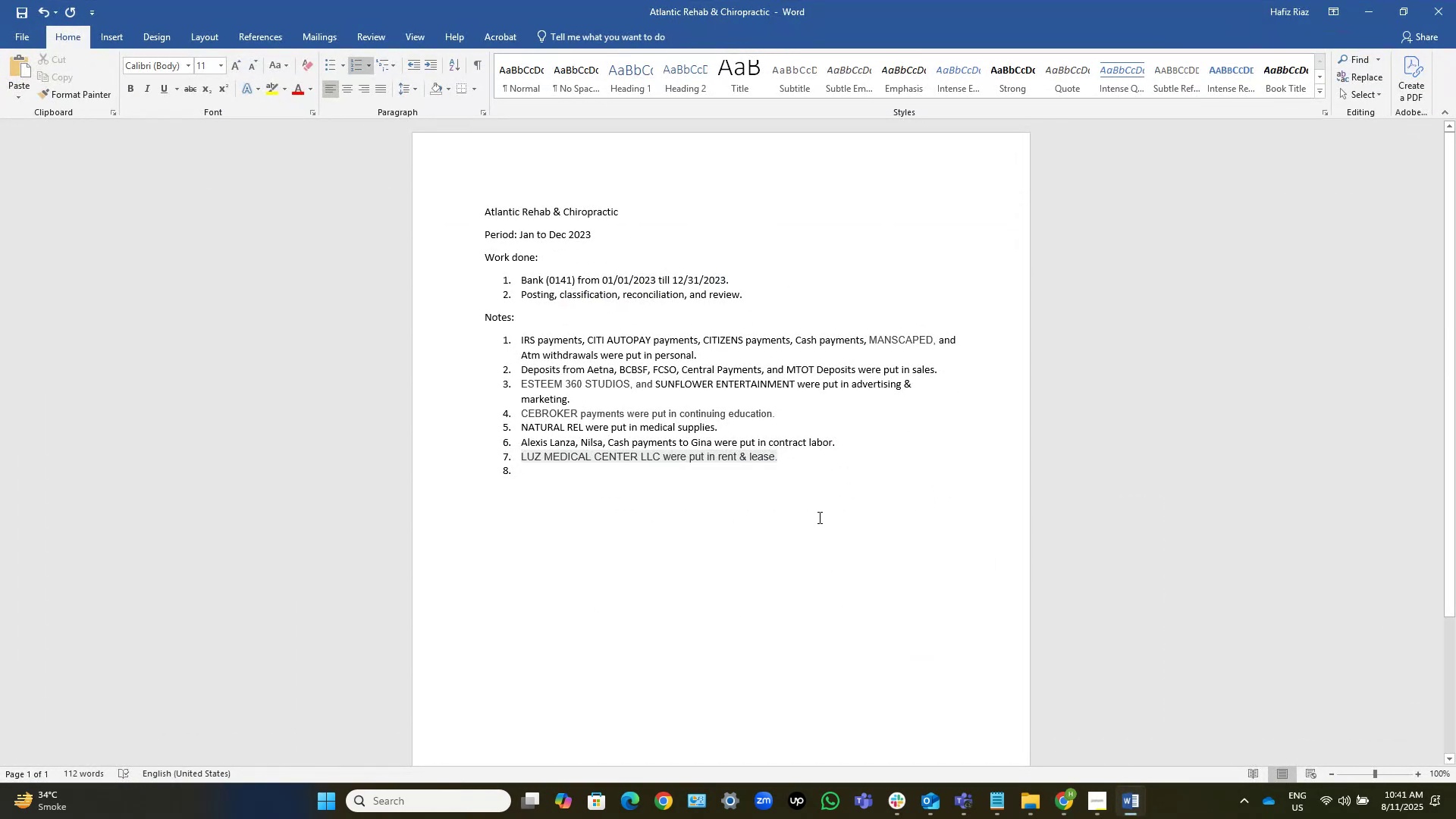 
key(Control+V)
 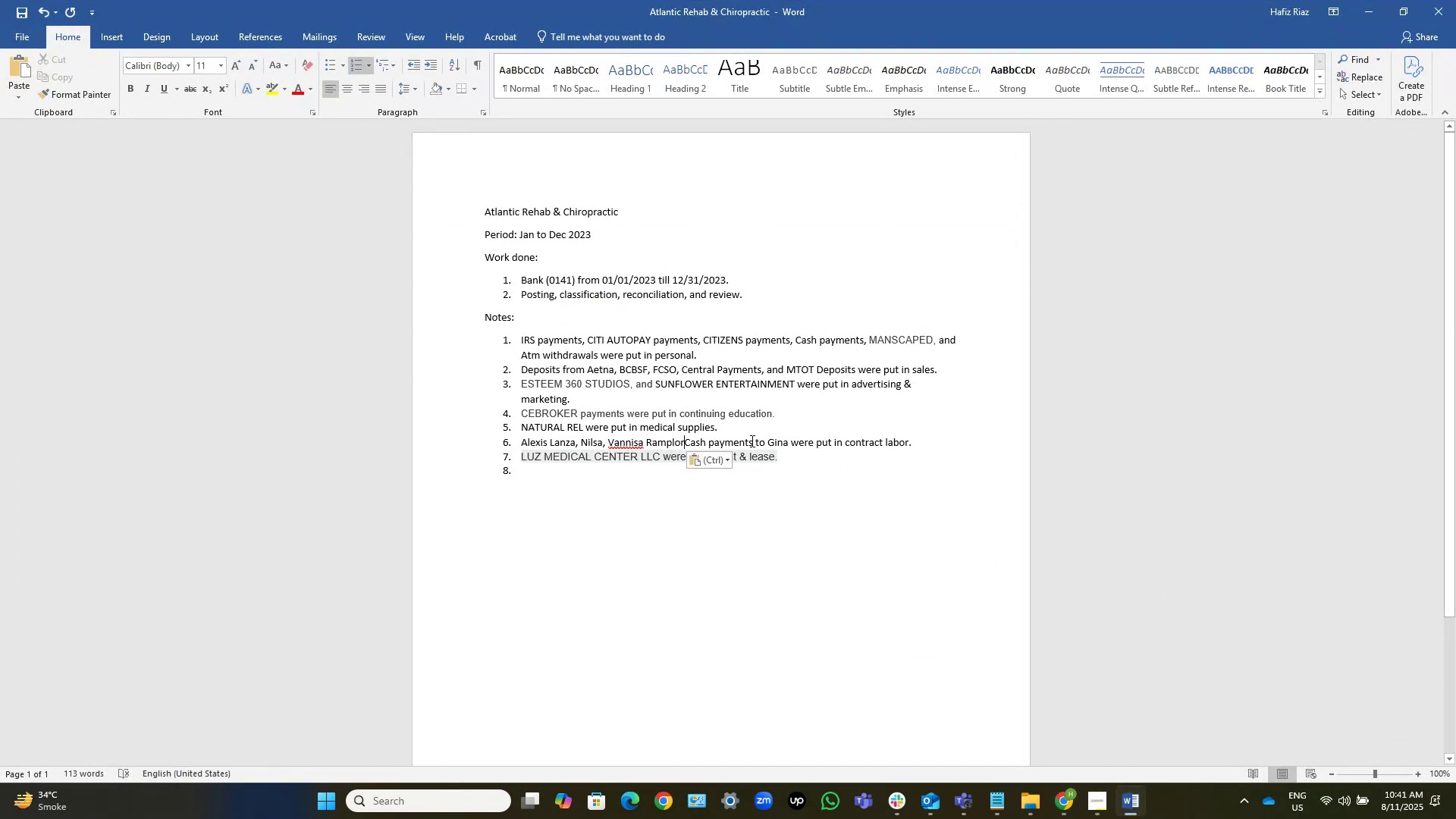 
type(, and )
 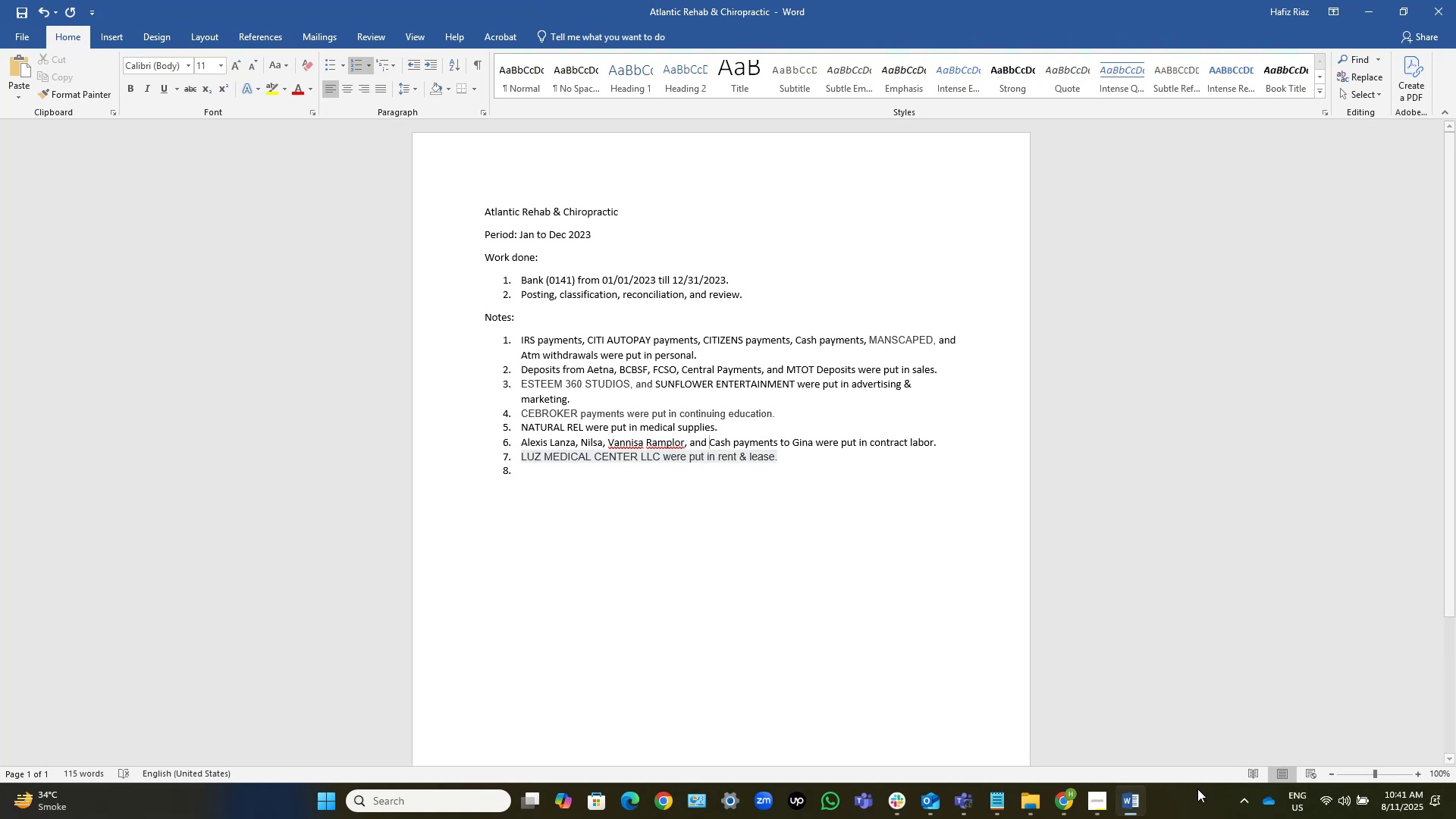 
left_click([1131, 807])
 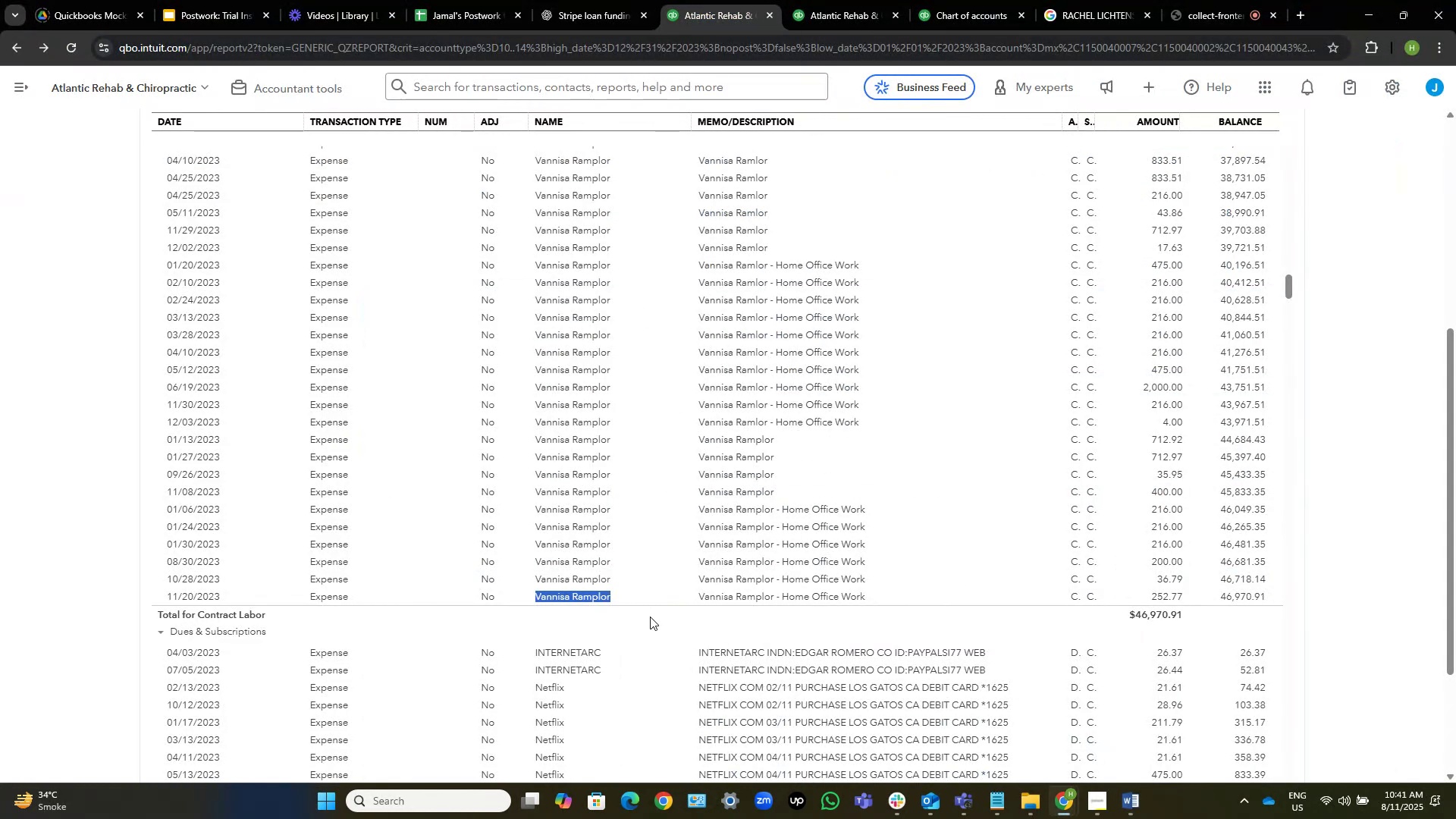 
left_click([1401, 560])
 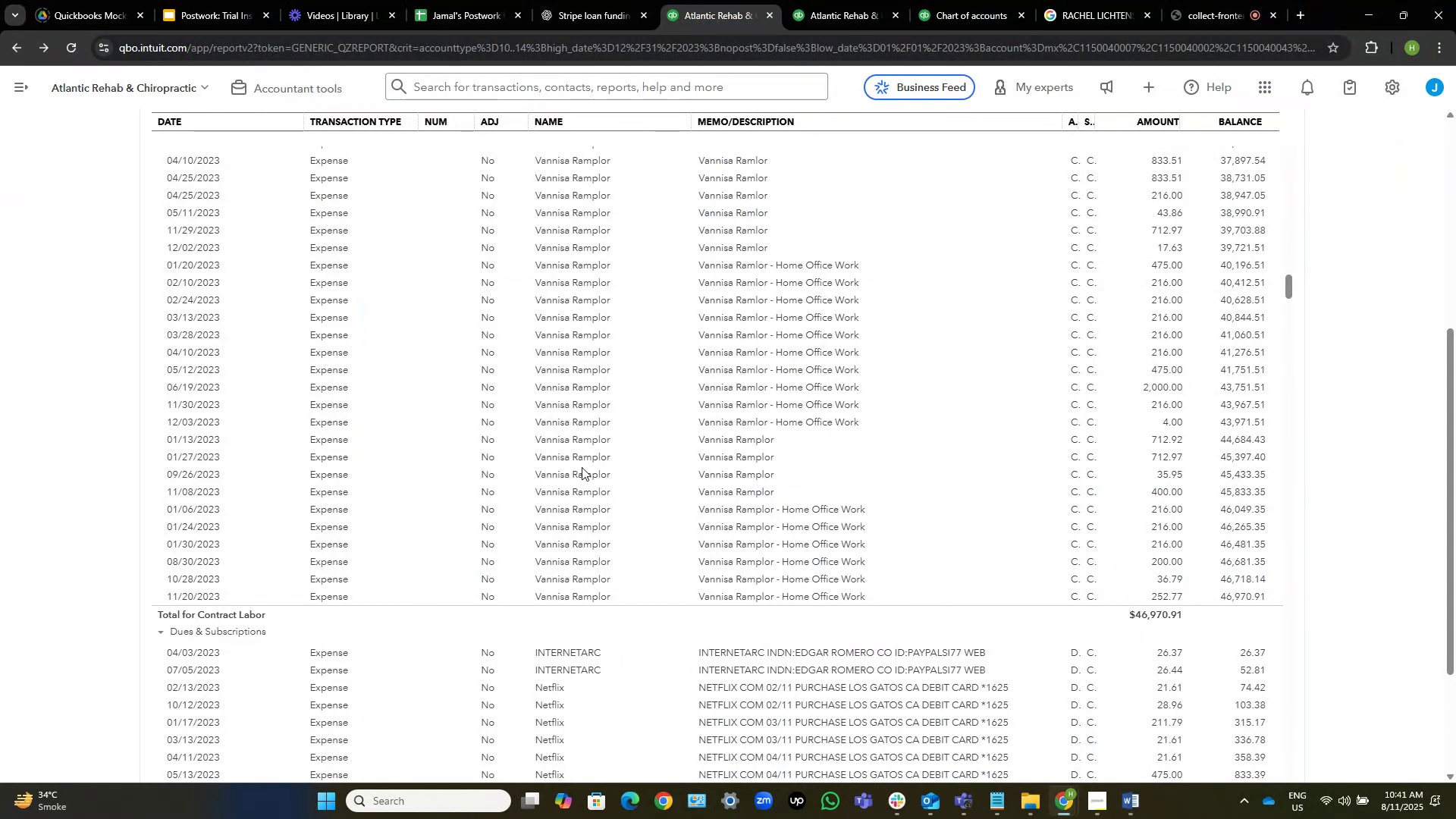 
scroll: coordinate [581, 466], scroll_direction: down, amount: 3.0
 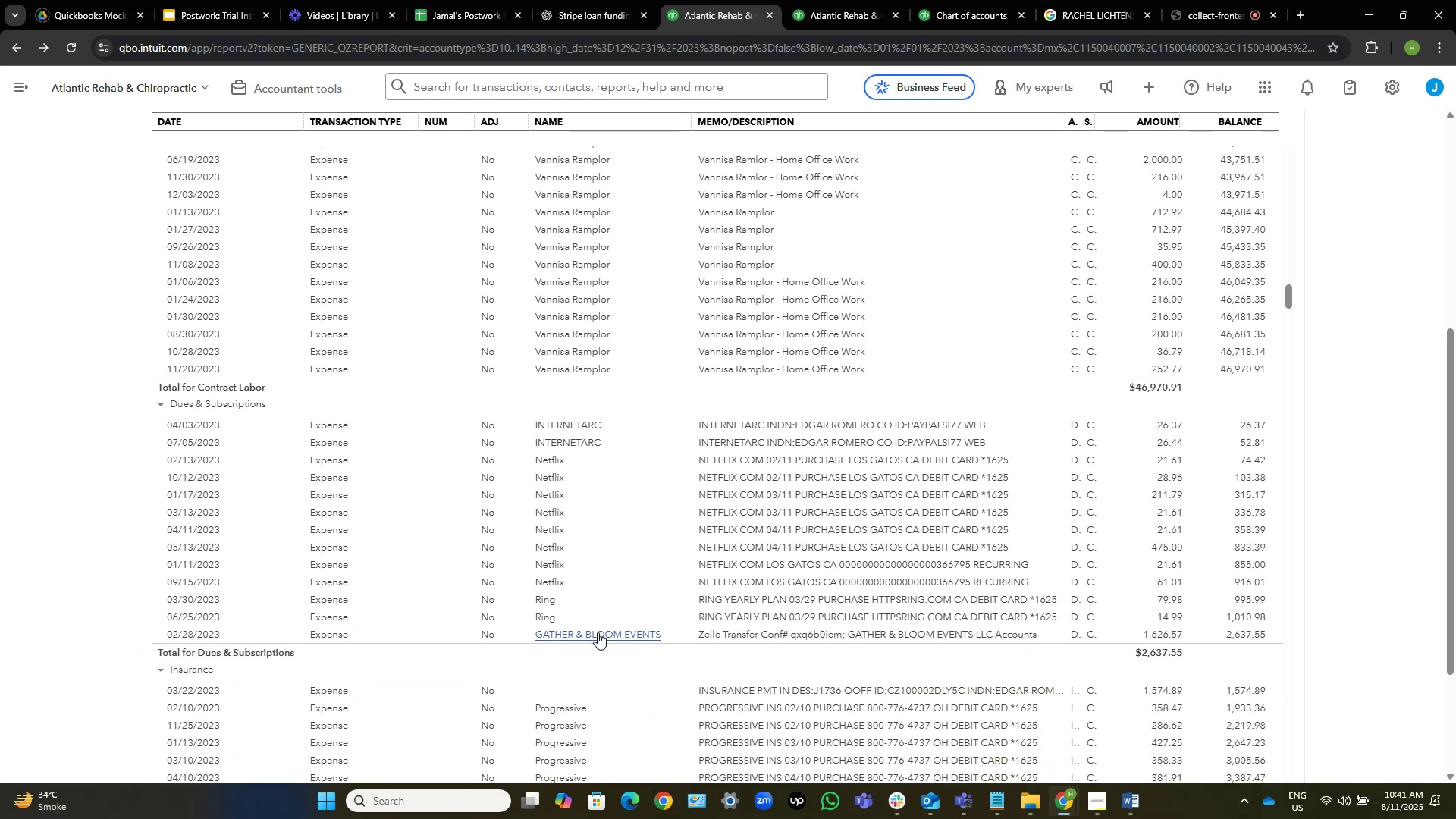 
wait(12.02)
 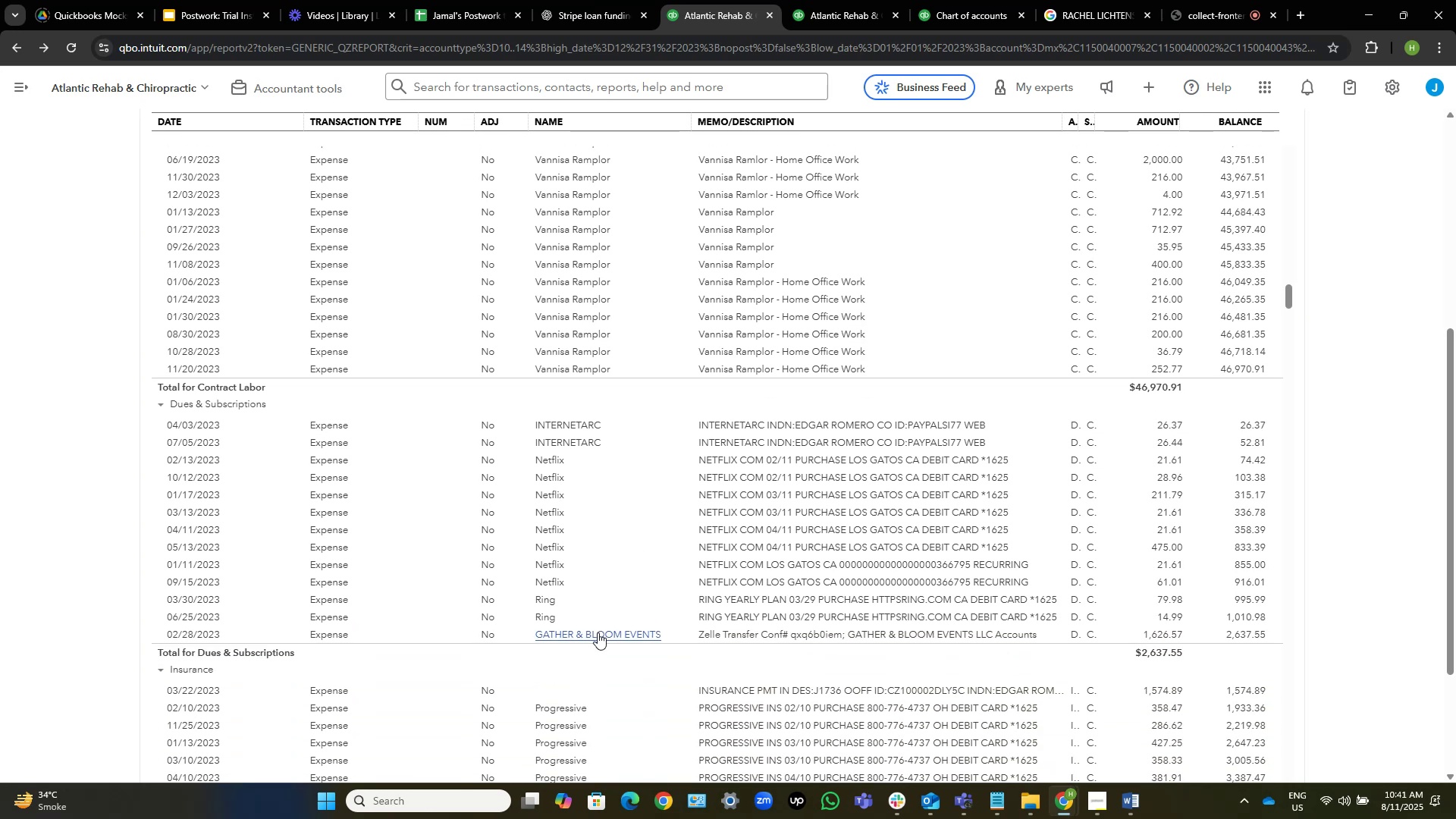 
left_click([598, 632])
 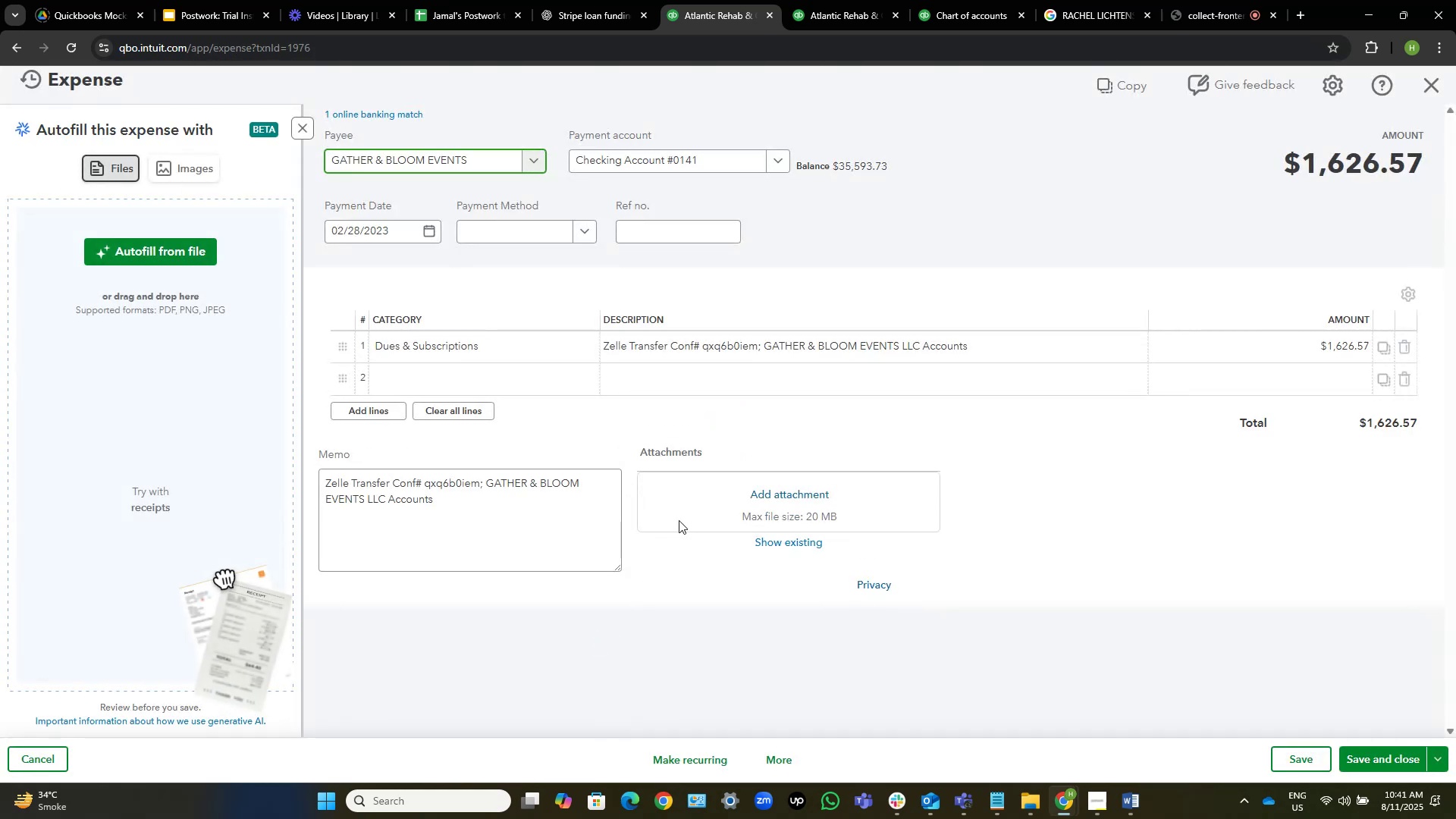 
left_click([488, 354])
 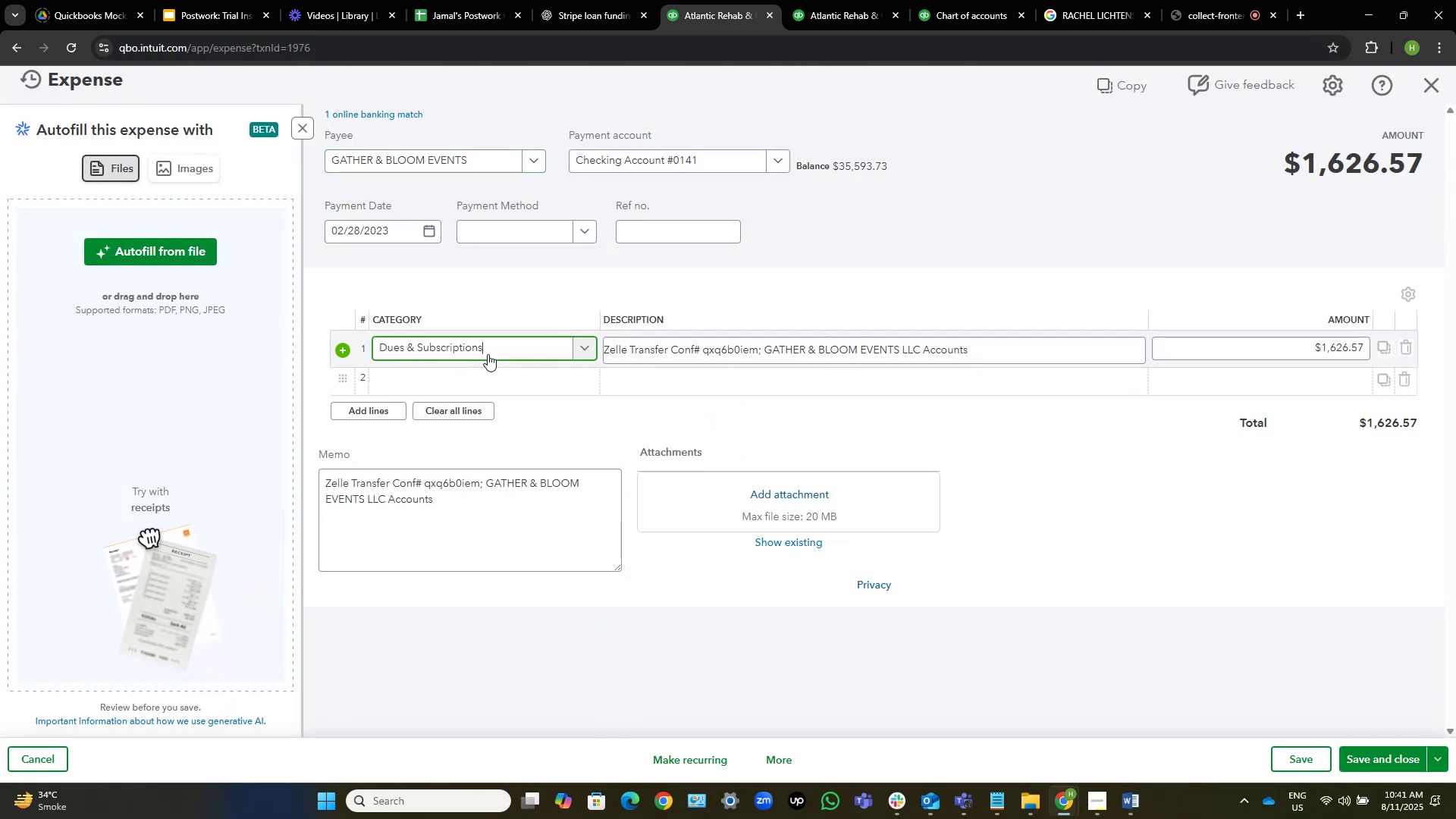 
left_click([488, 354])
 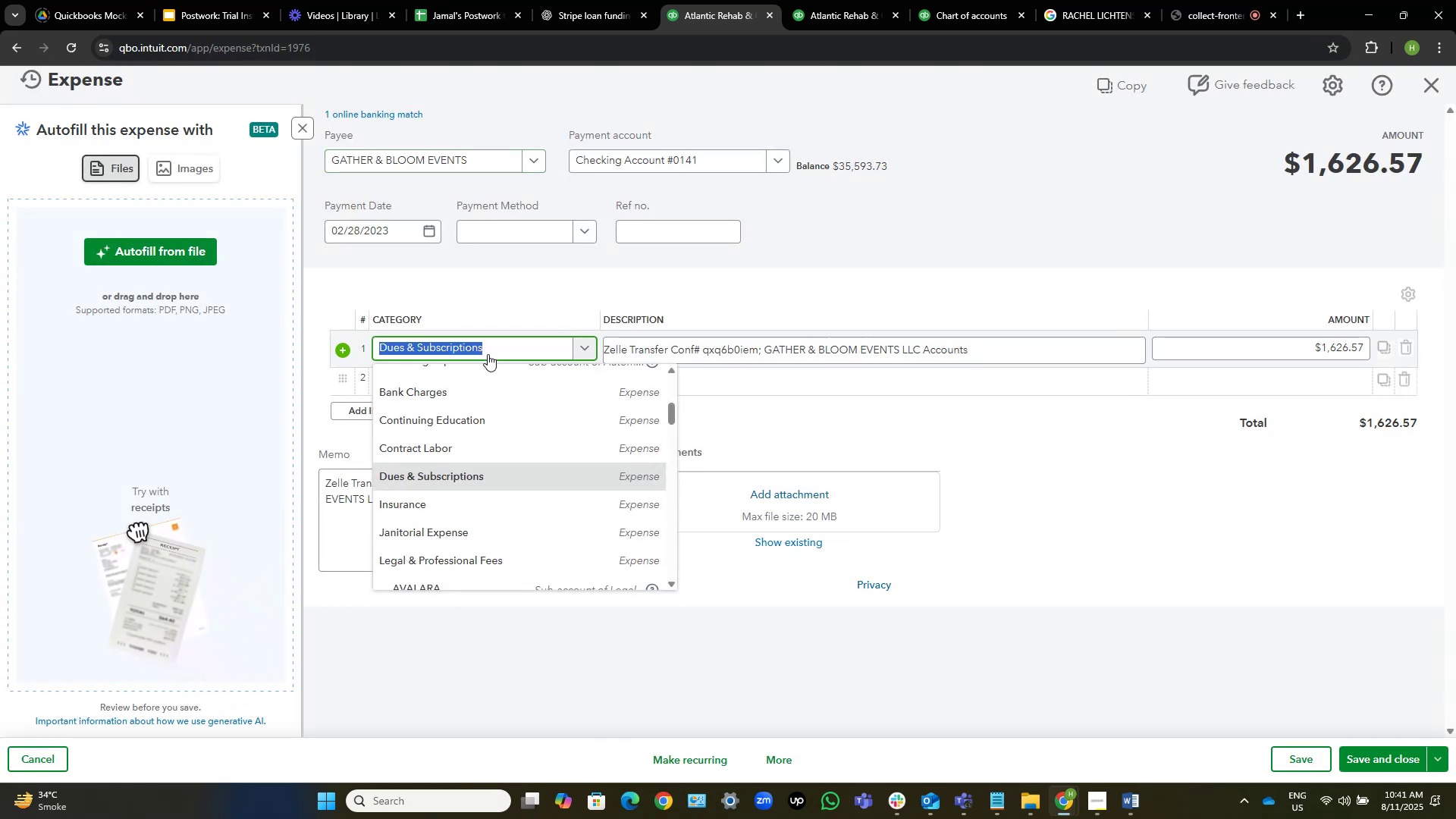 
scroll: coordinate [508, 390], scroll_direction: up, amount: 8.0
 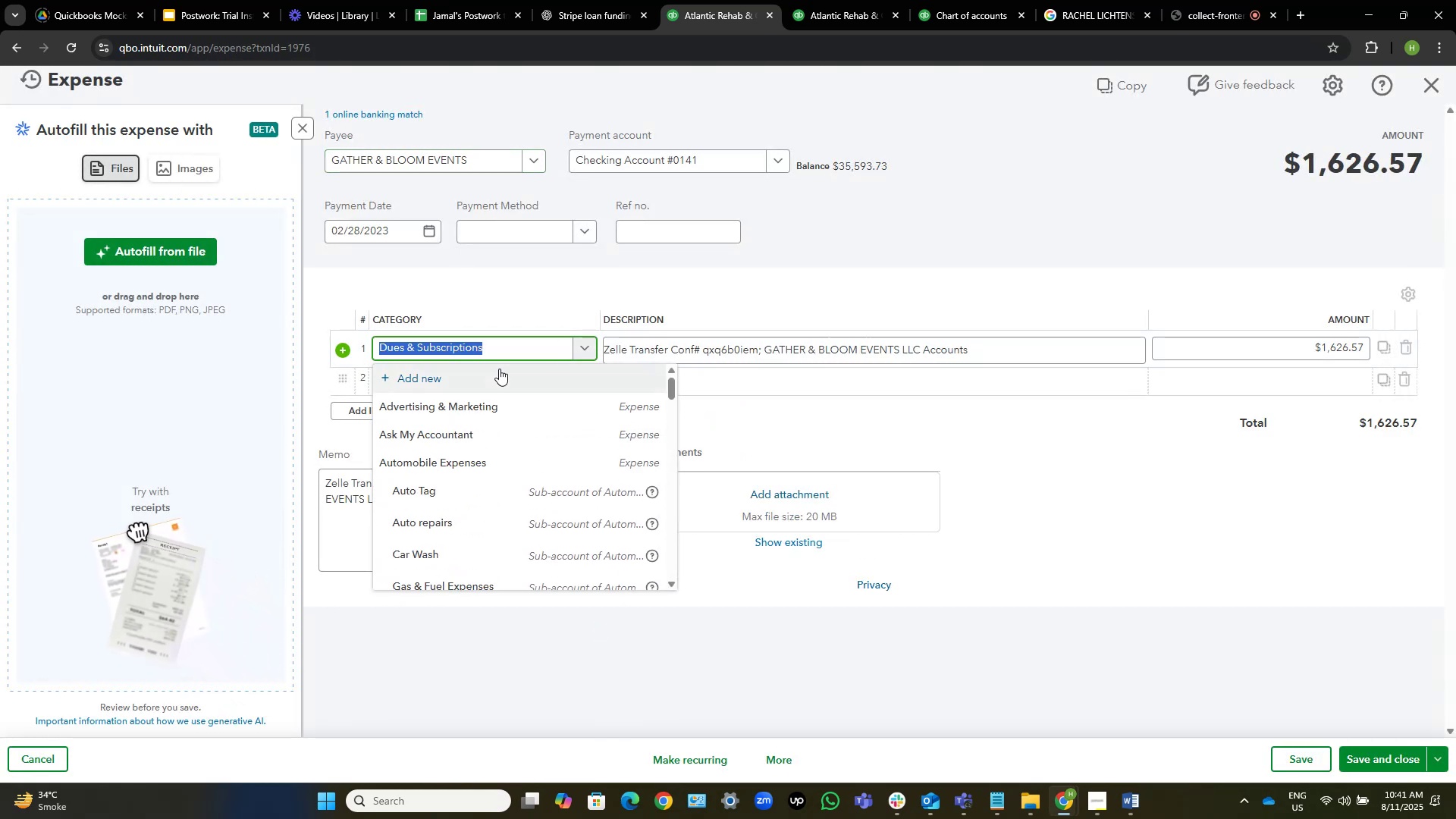 
left_click([499, 369])
 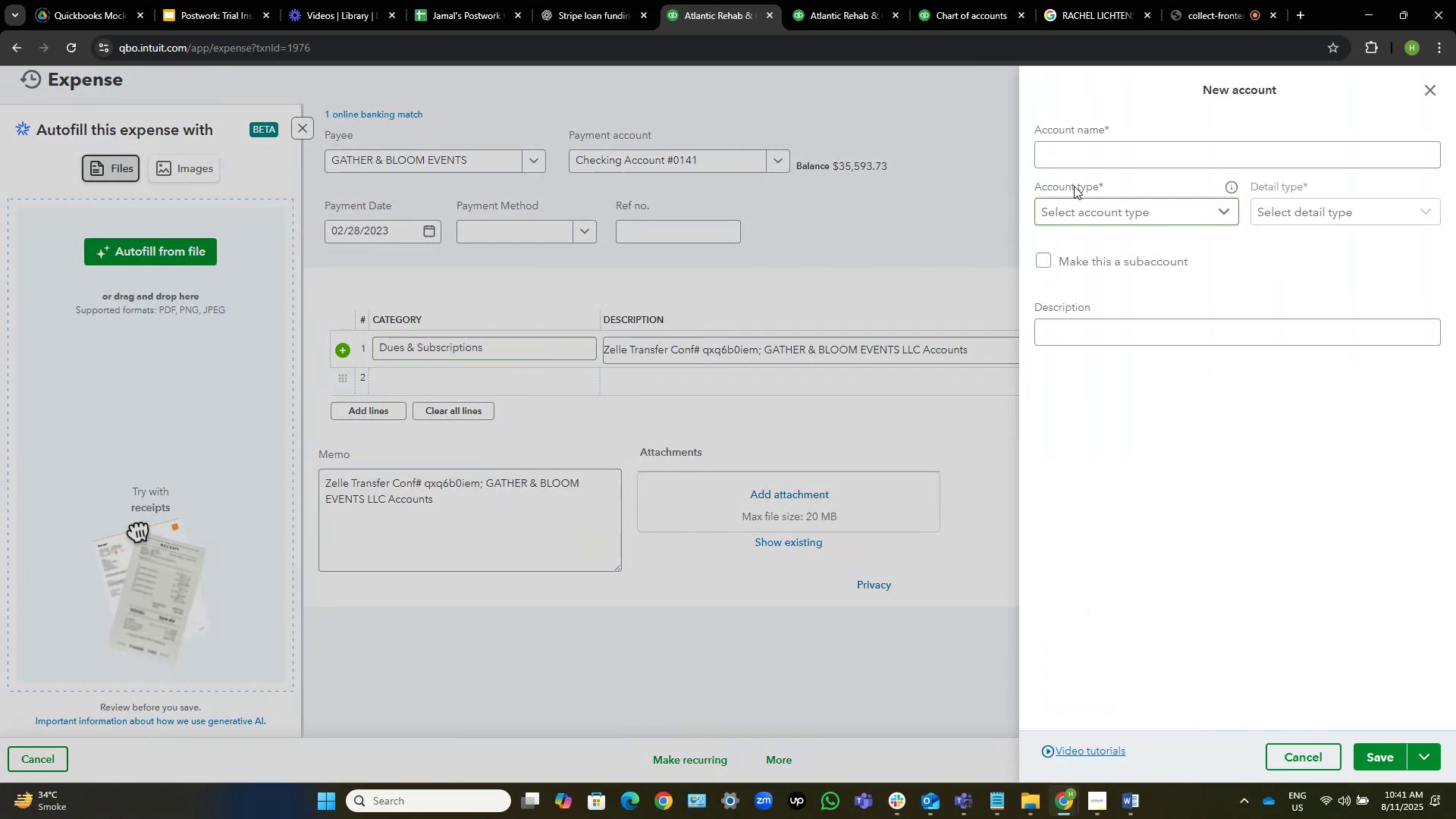 
left_click([1103, 162])
 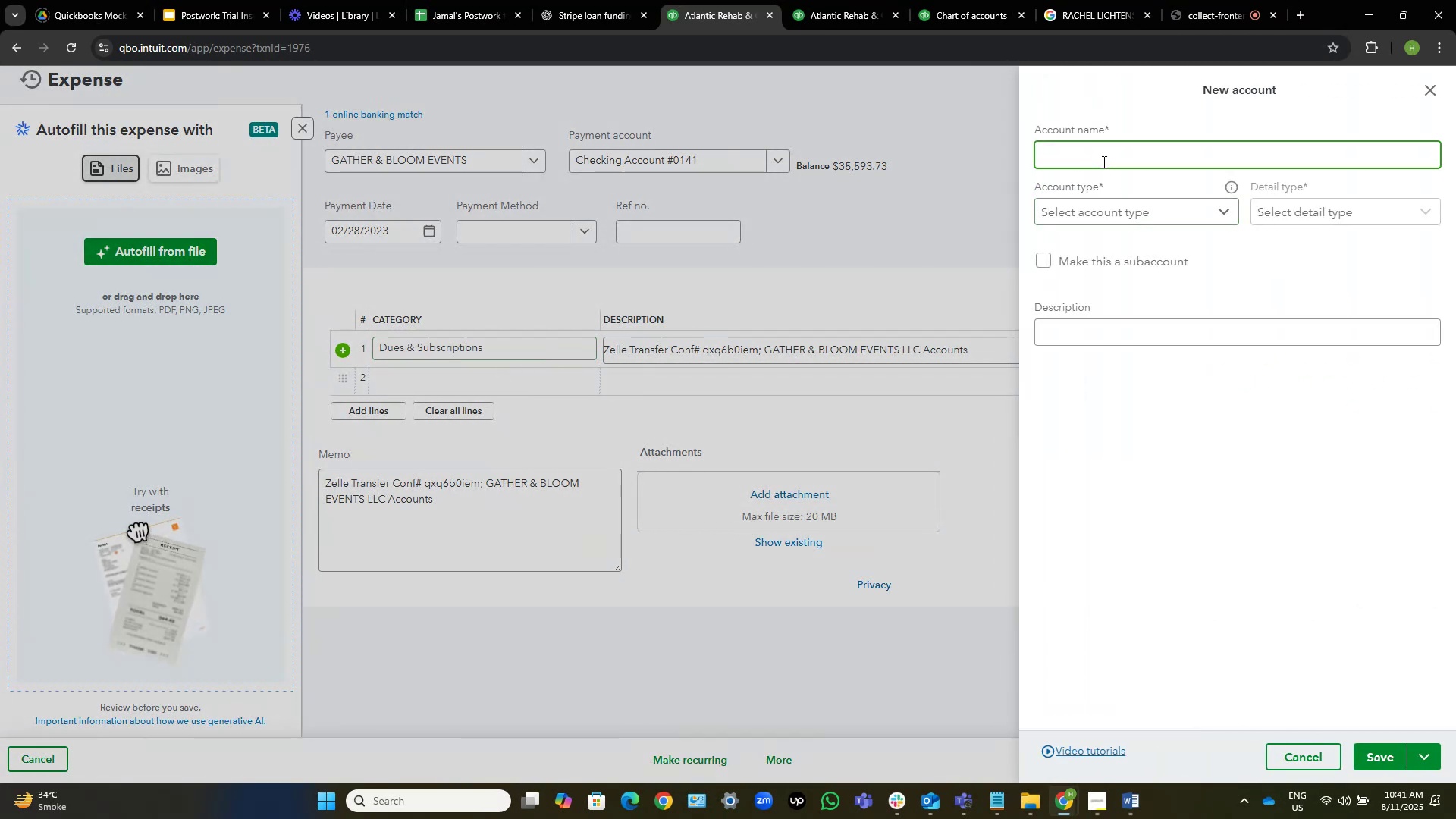 
type(Evnt Expense)
 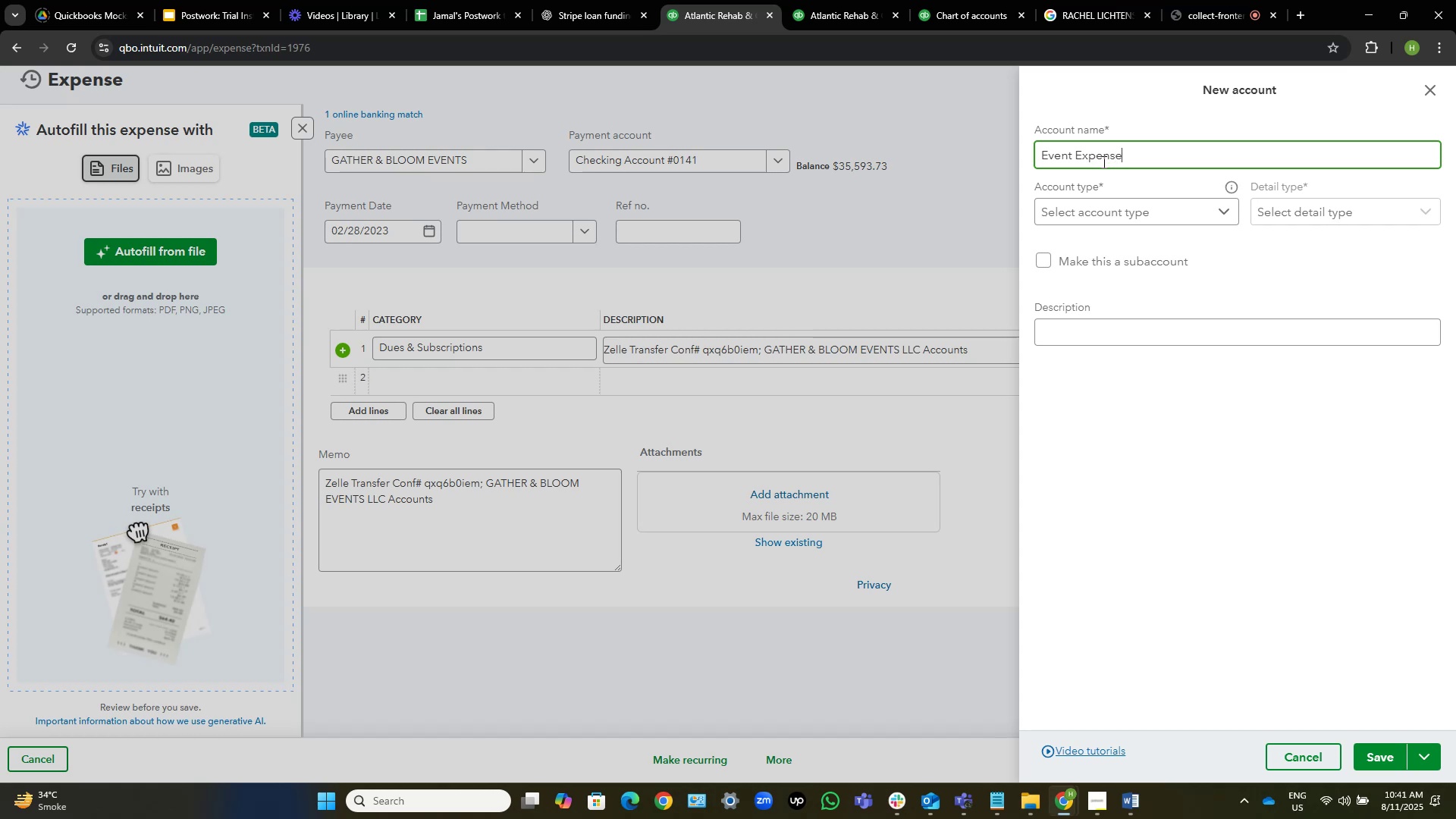 
left_click([1126, 215])
 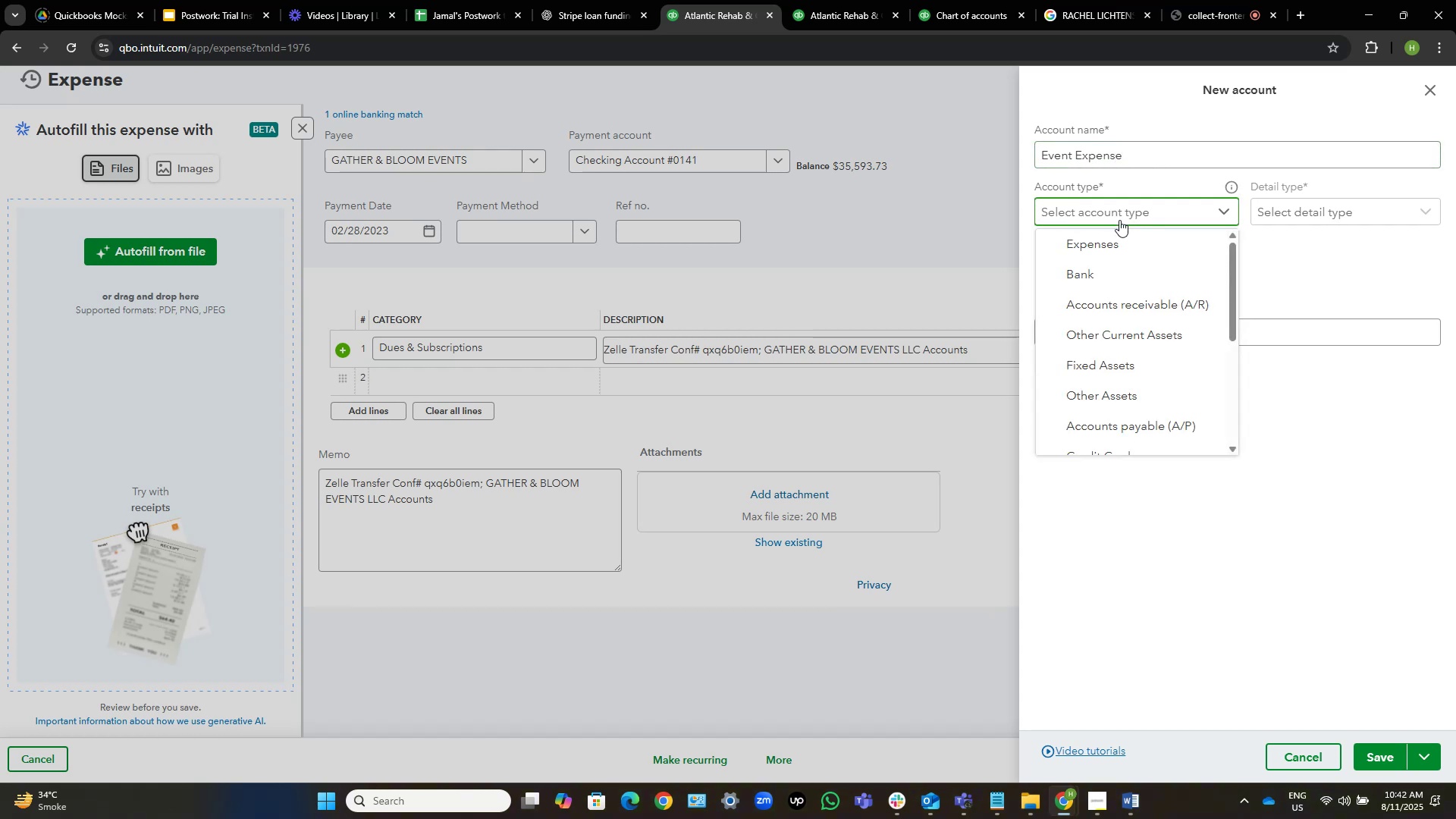 
left_click([1119, 241])
 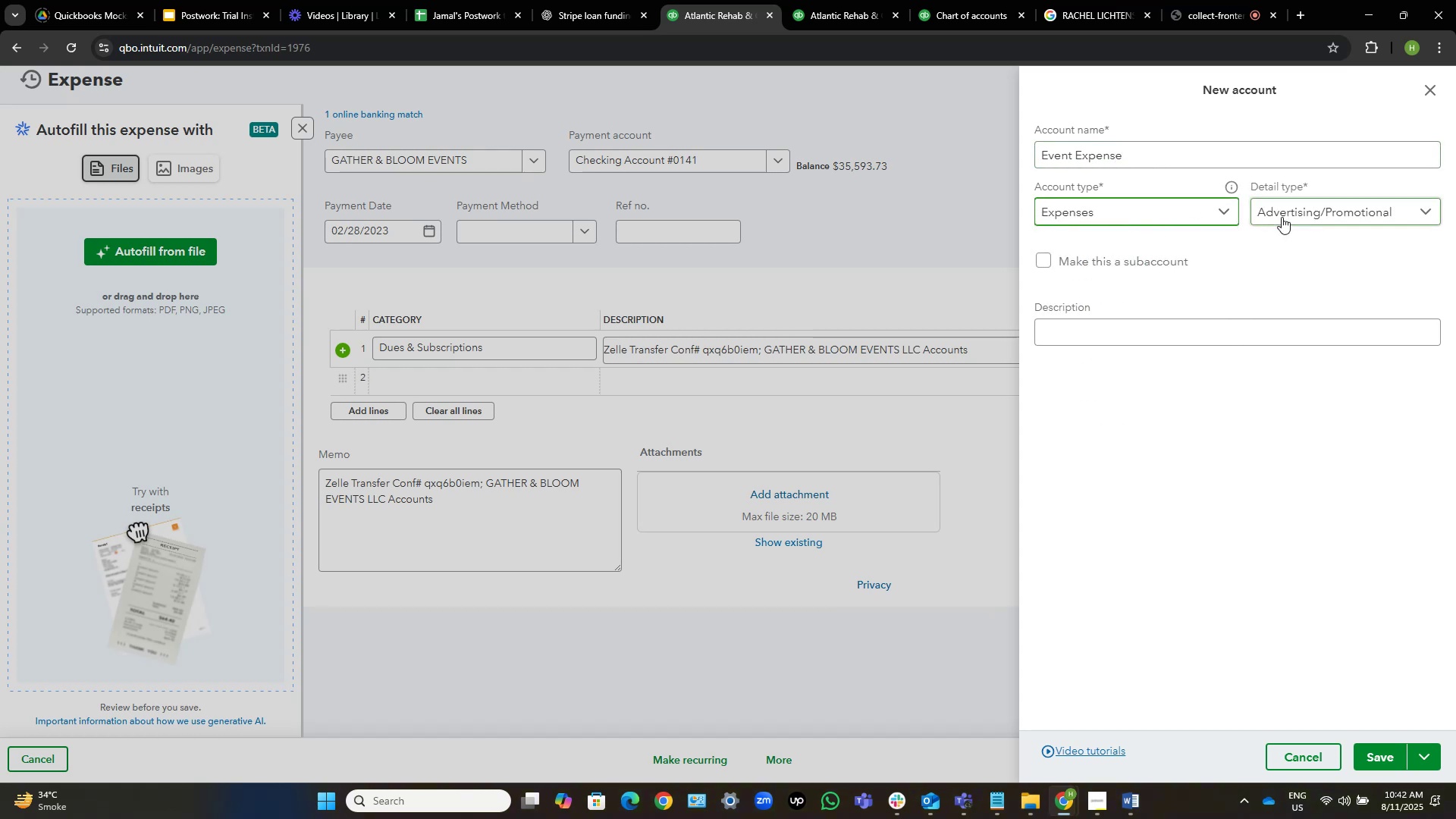 
left_click([1282, 217])
 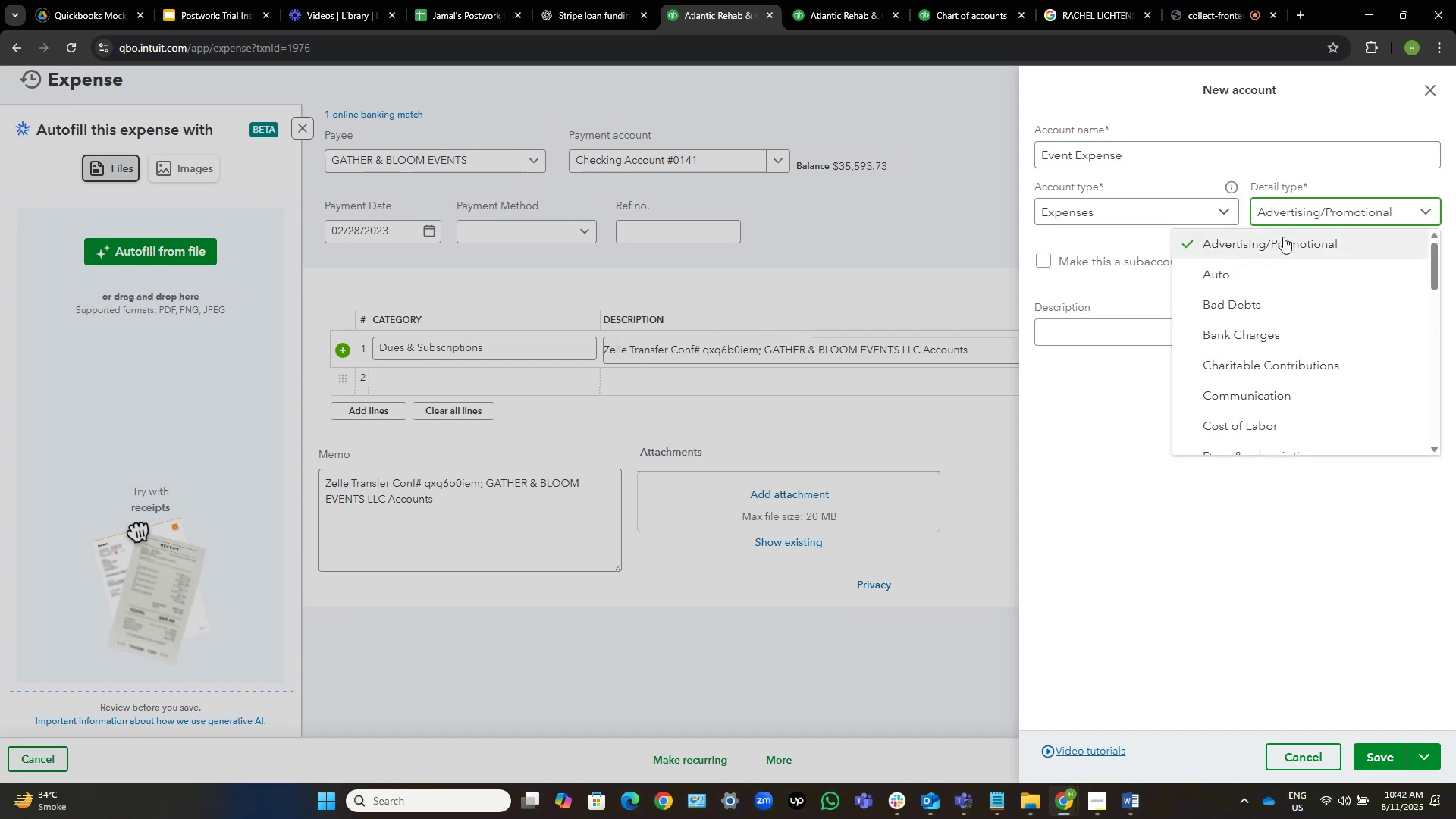 
scroll: coordinate [1267, 261], scroll_direction: down, amount: 6.0
 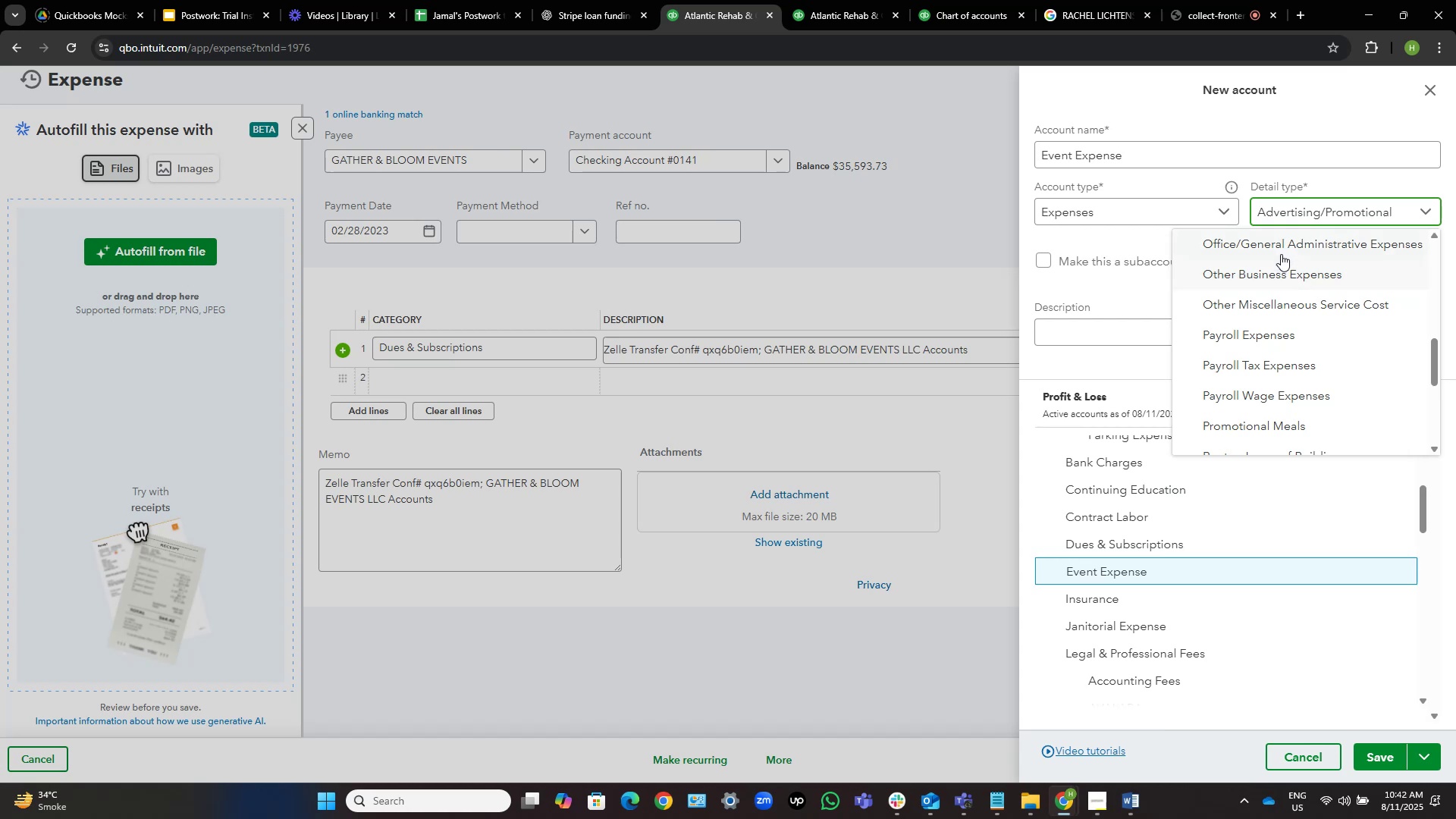 
left_click([1291, 248])
 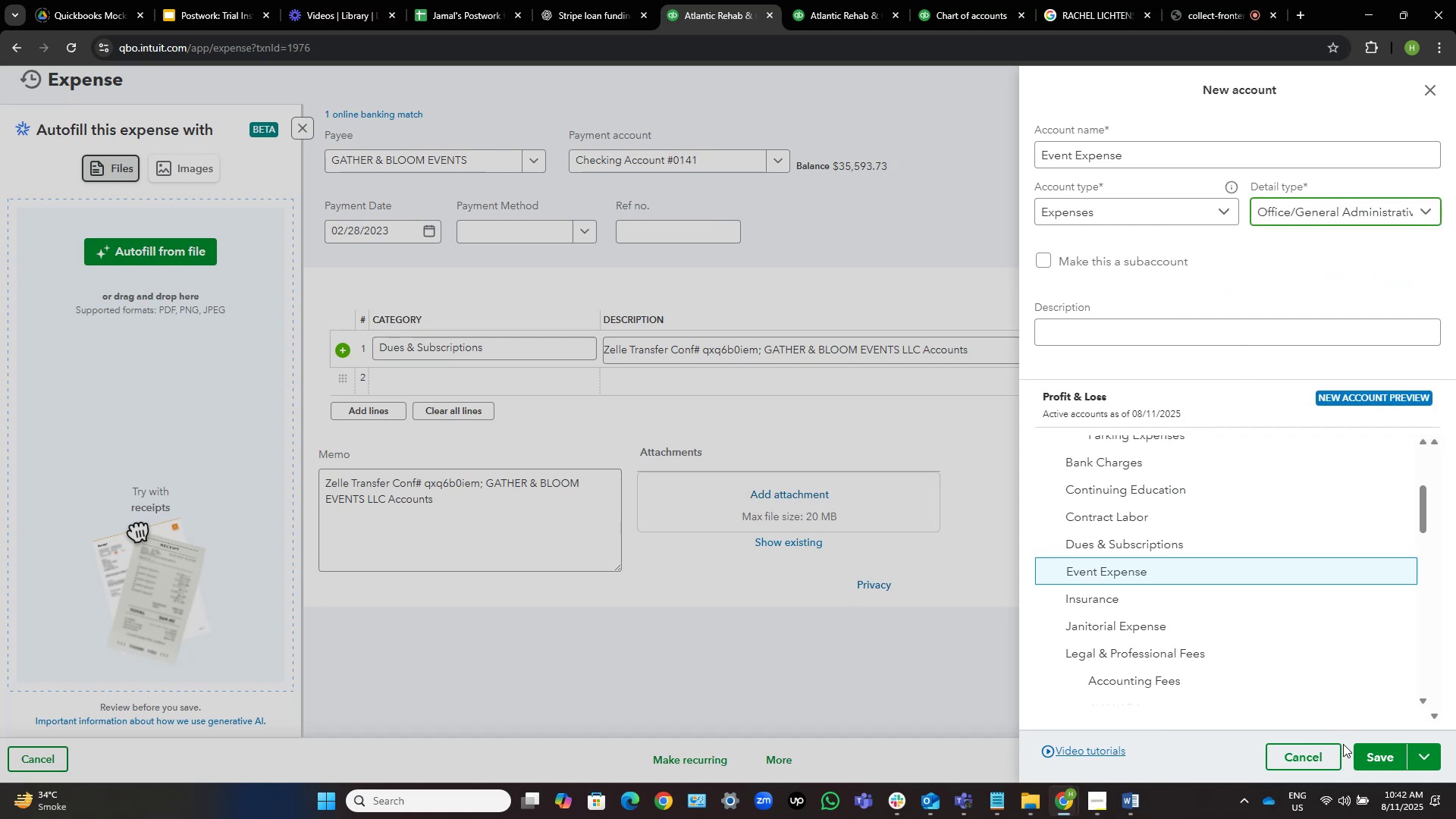 
left_click([1389, 750])
 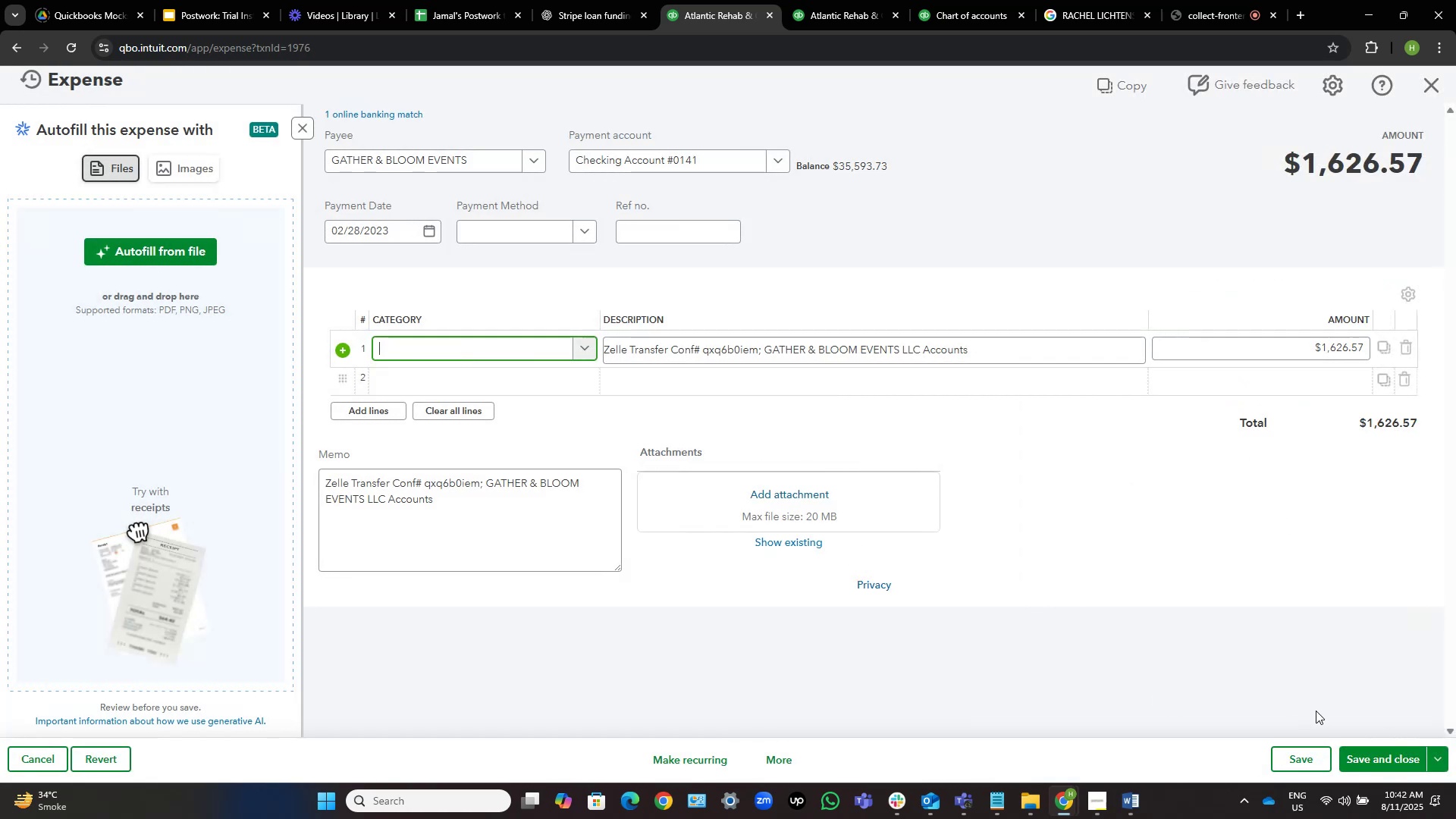 
left_click([1382, 756])
 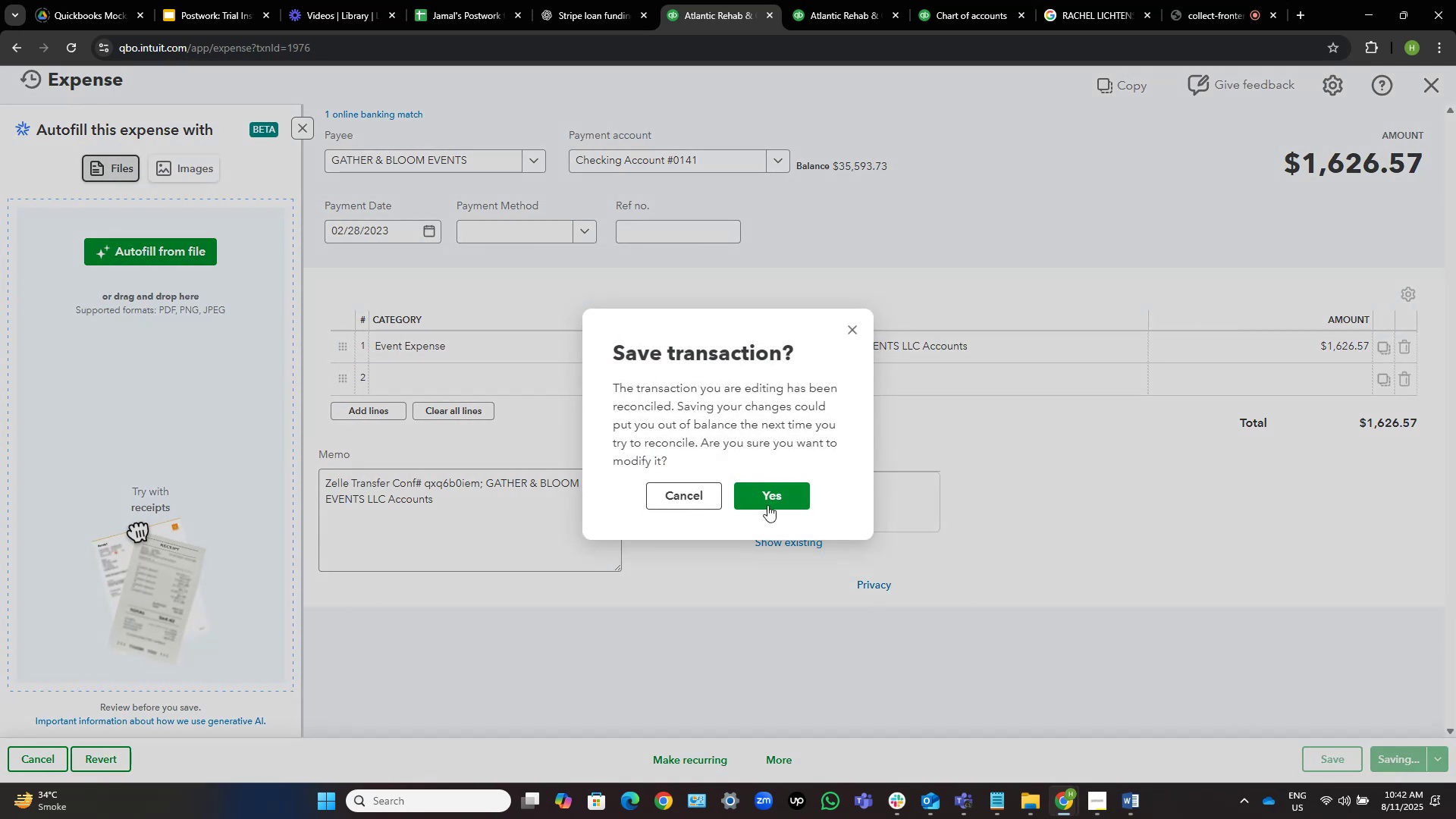 
left_click([758, 488])
 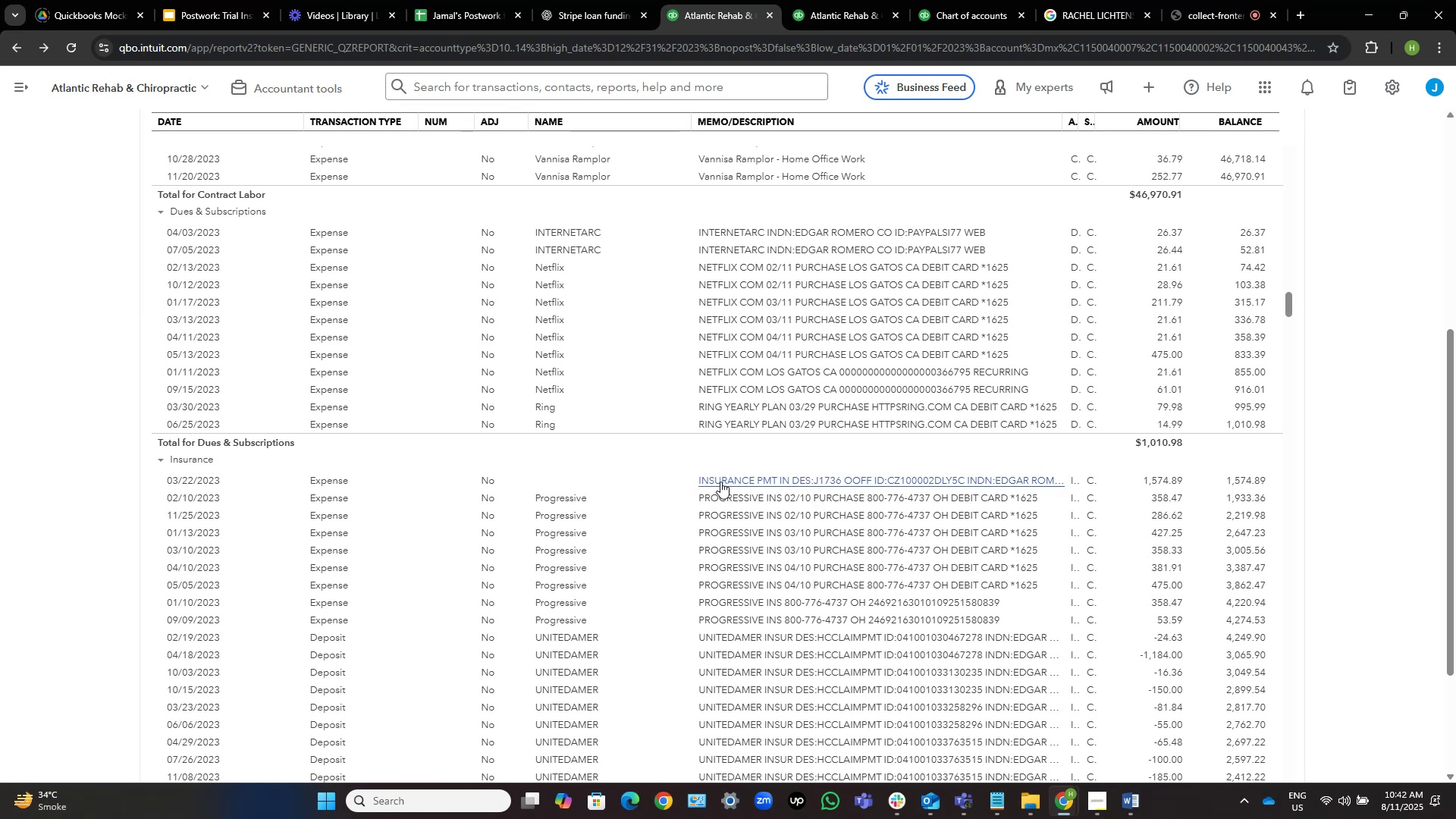 
wait(31.34)
 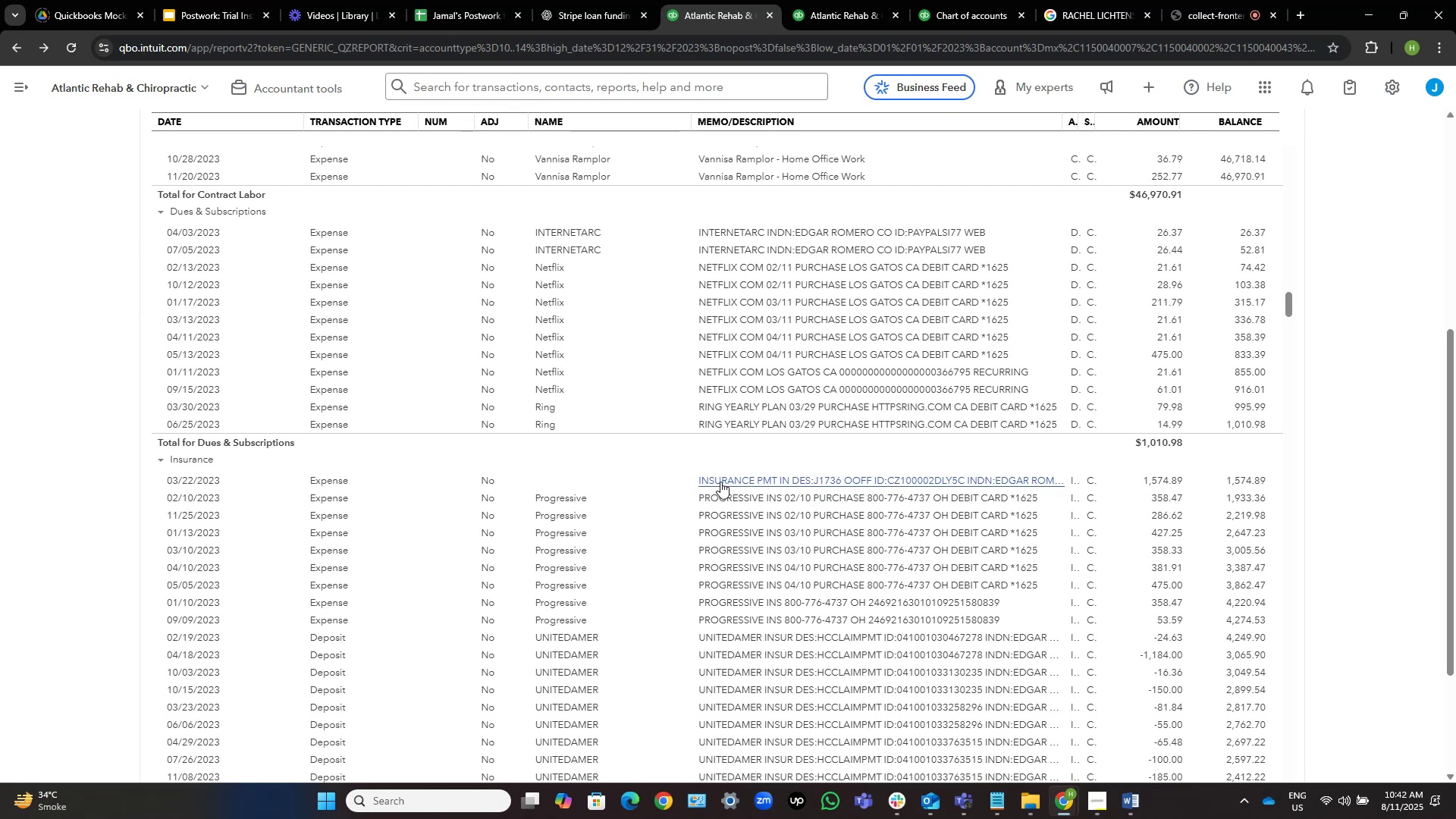 
left_click([723, 480])
 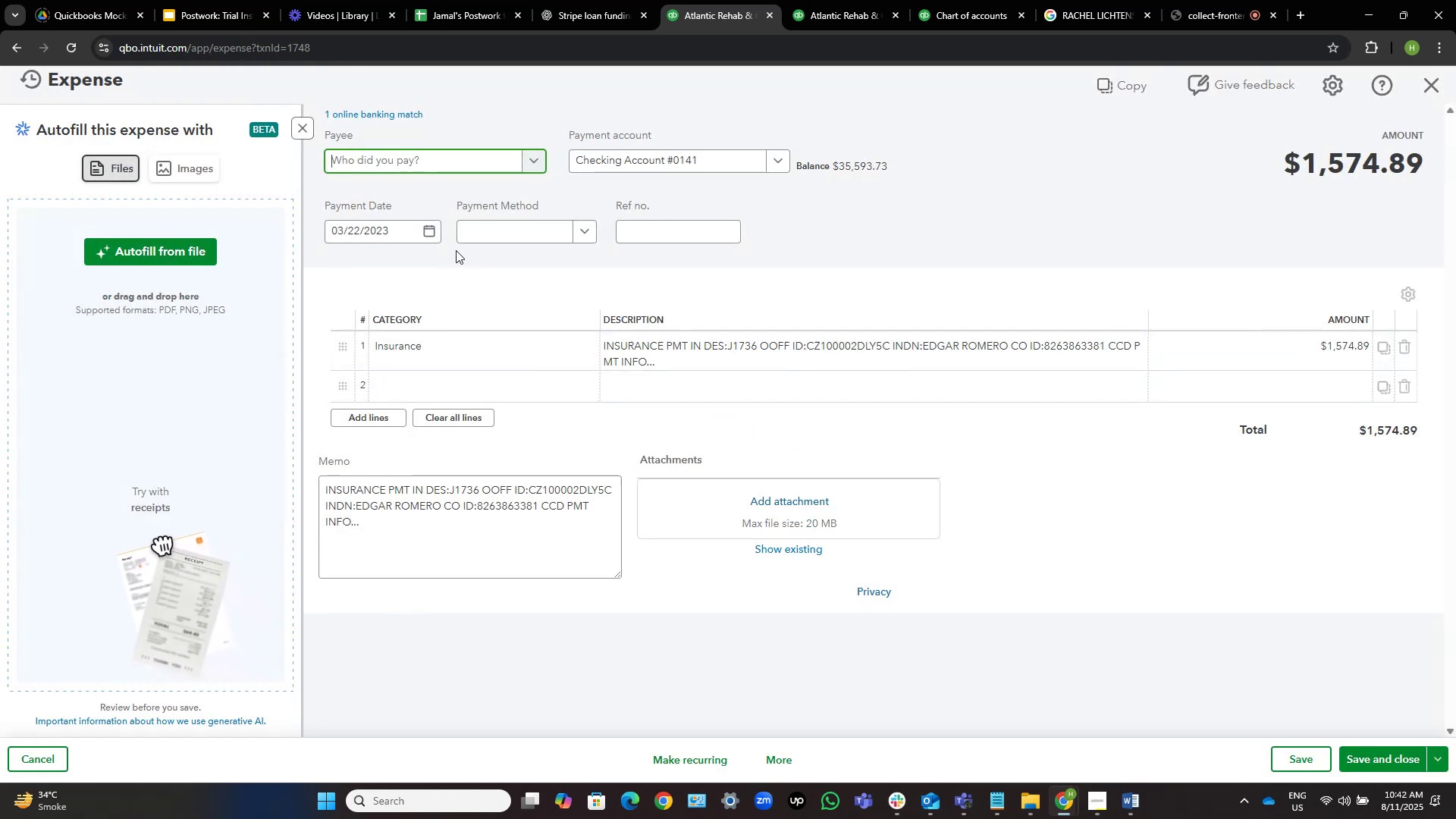 
wait(5.07)
 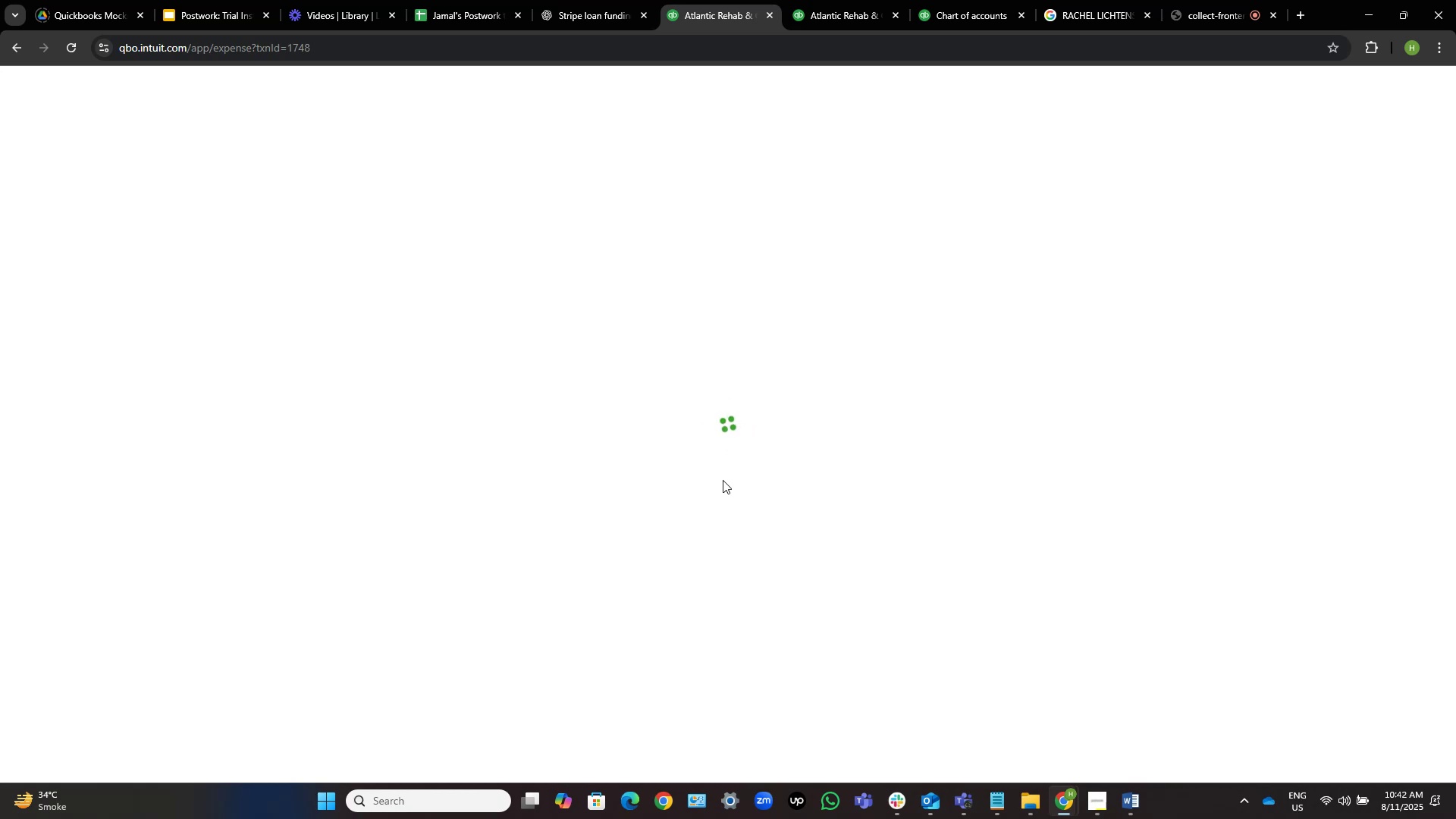 
left_click([453, 162])
 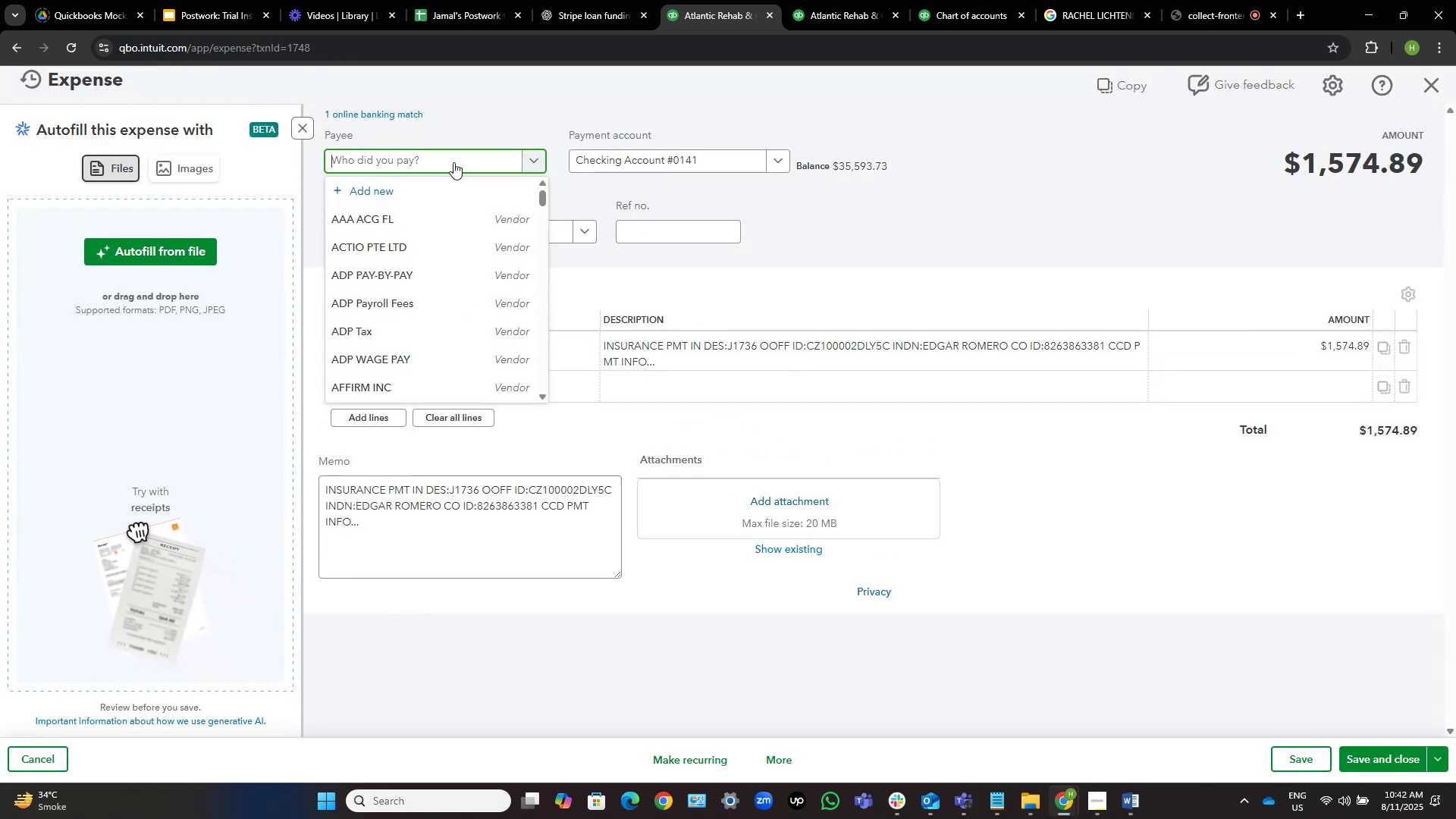 
type(Insurance)
 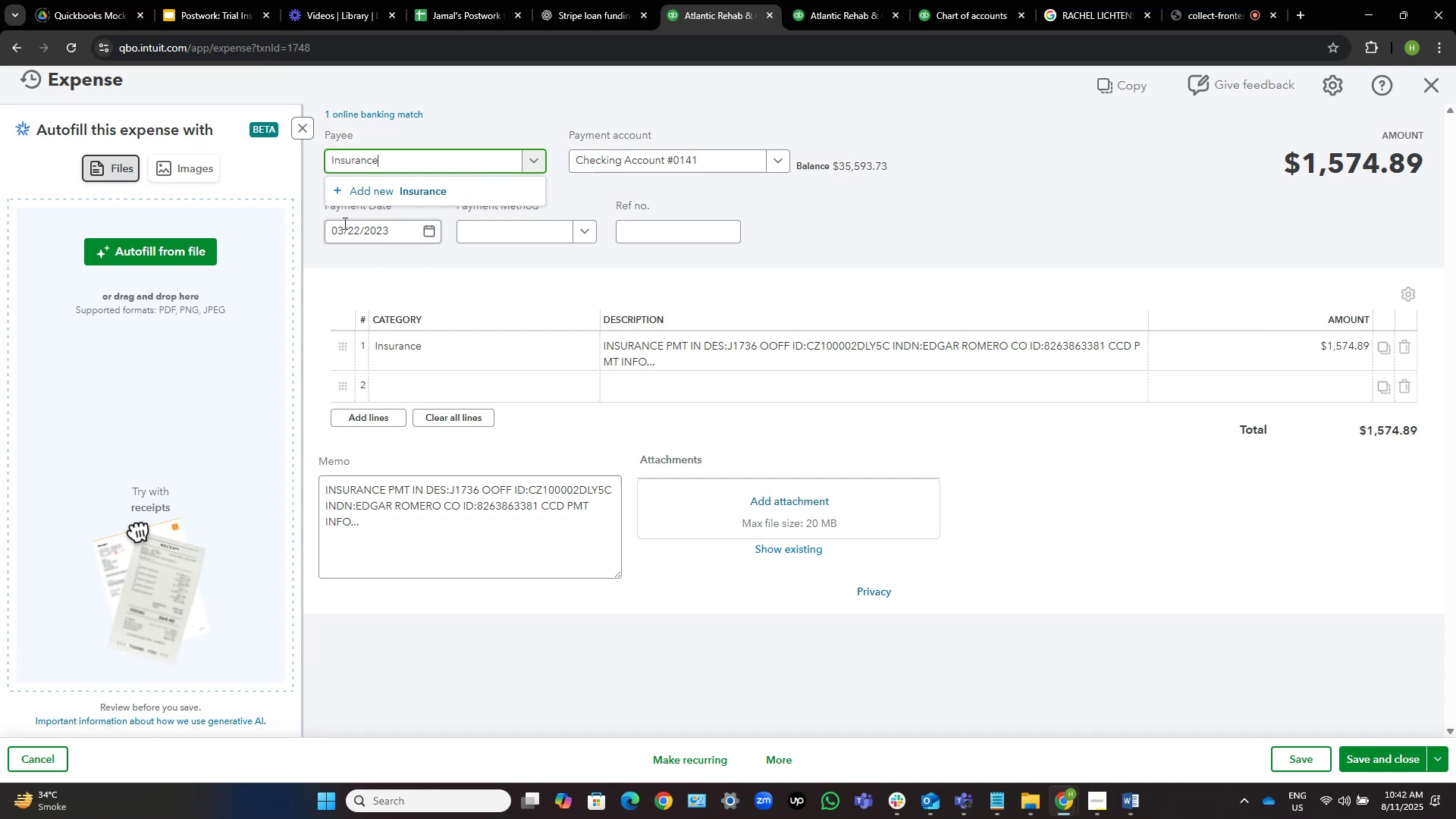 
left_click([417, 195])
 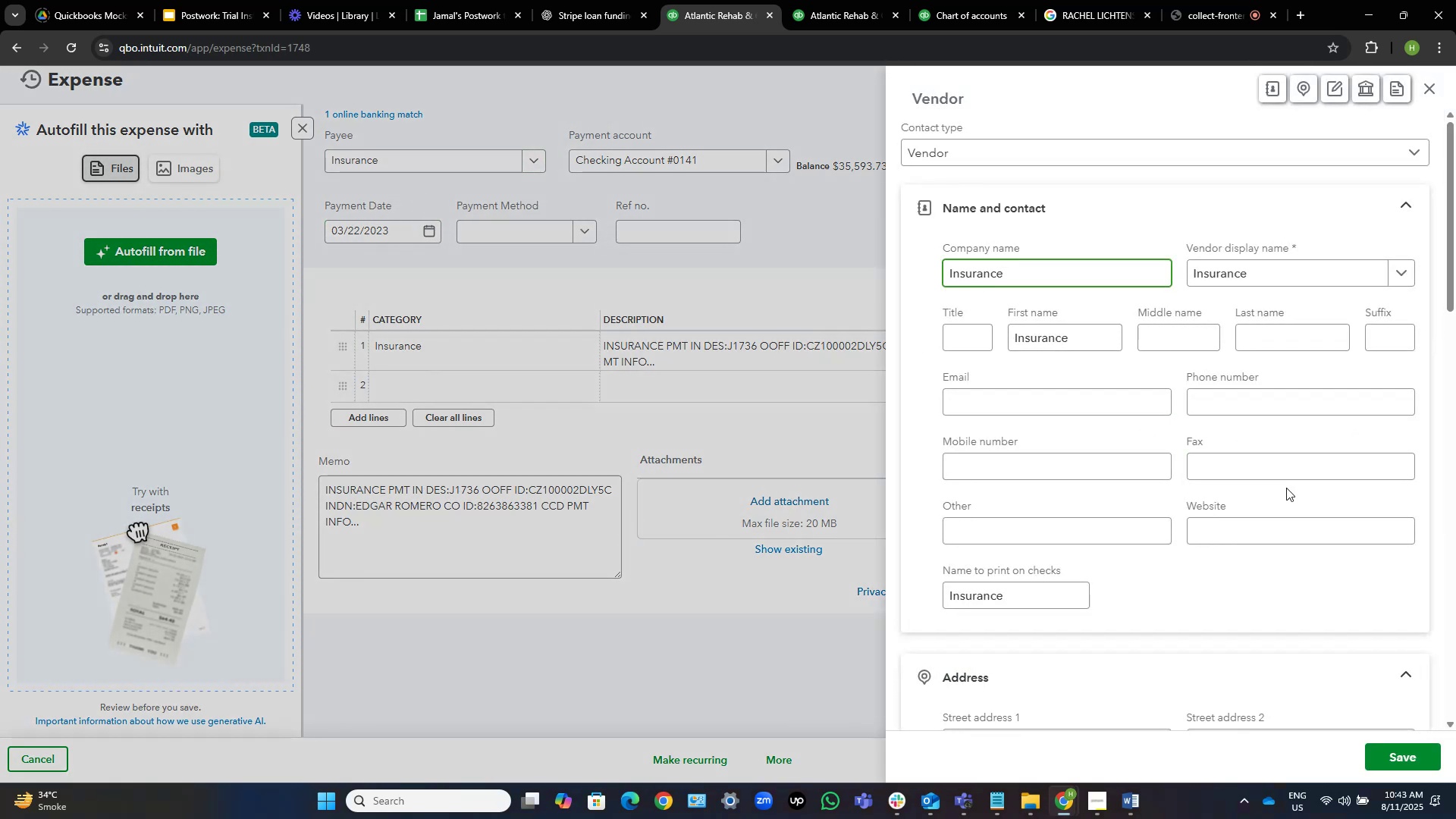 
left_click([1407, 747])
 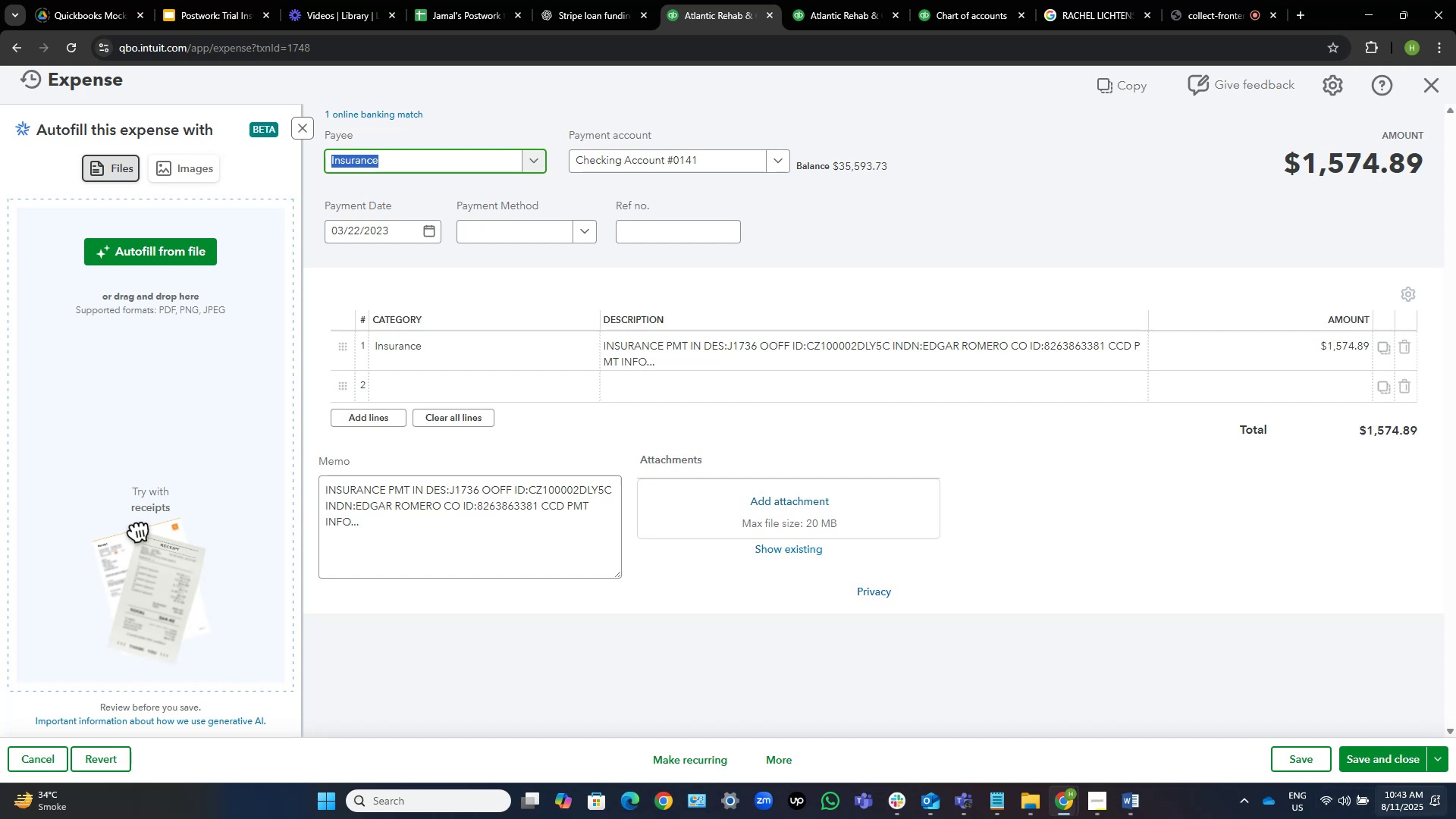 
wait(6.68)
 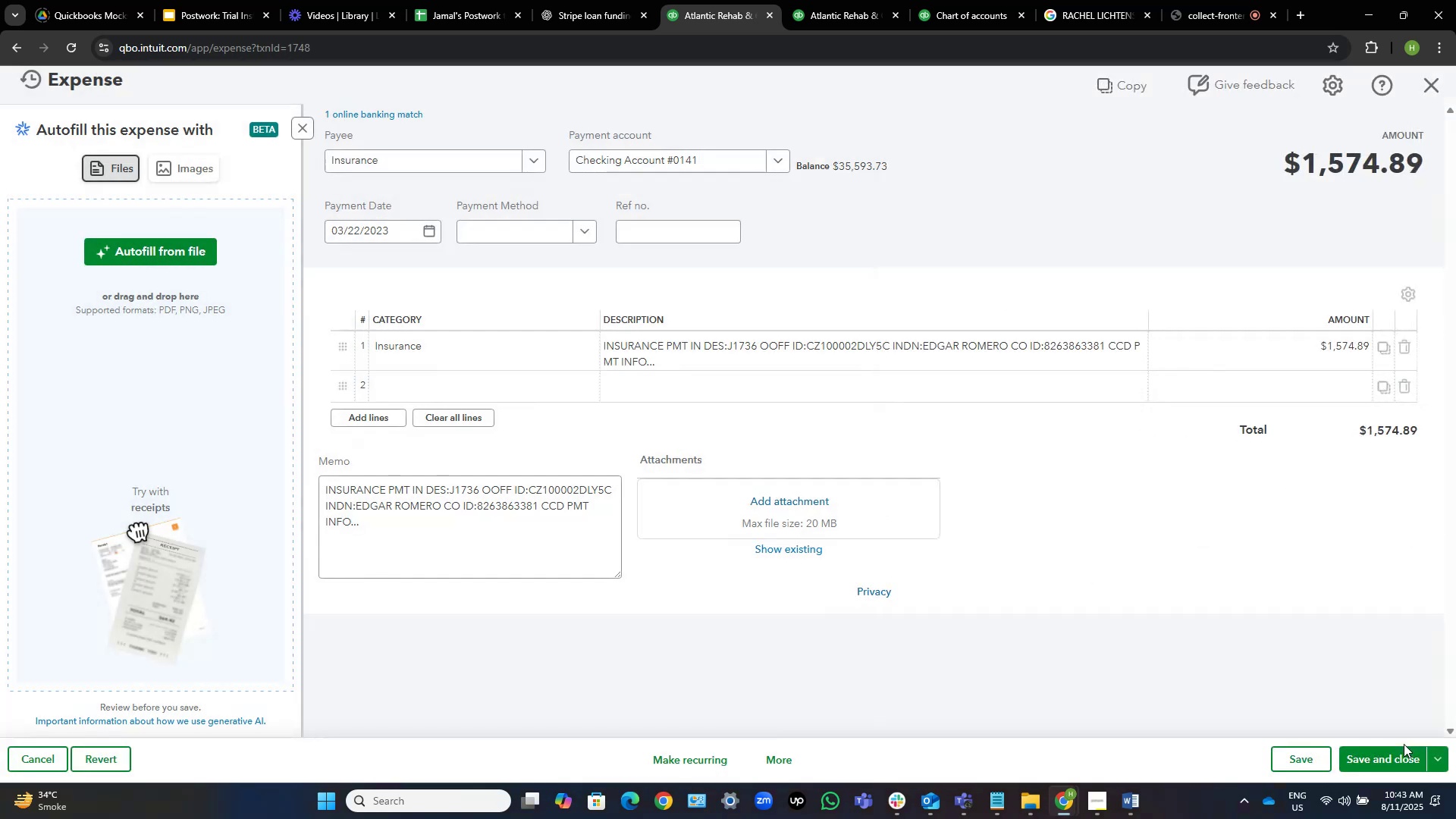 
left_click([1368, 754])
 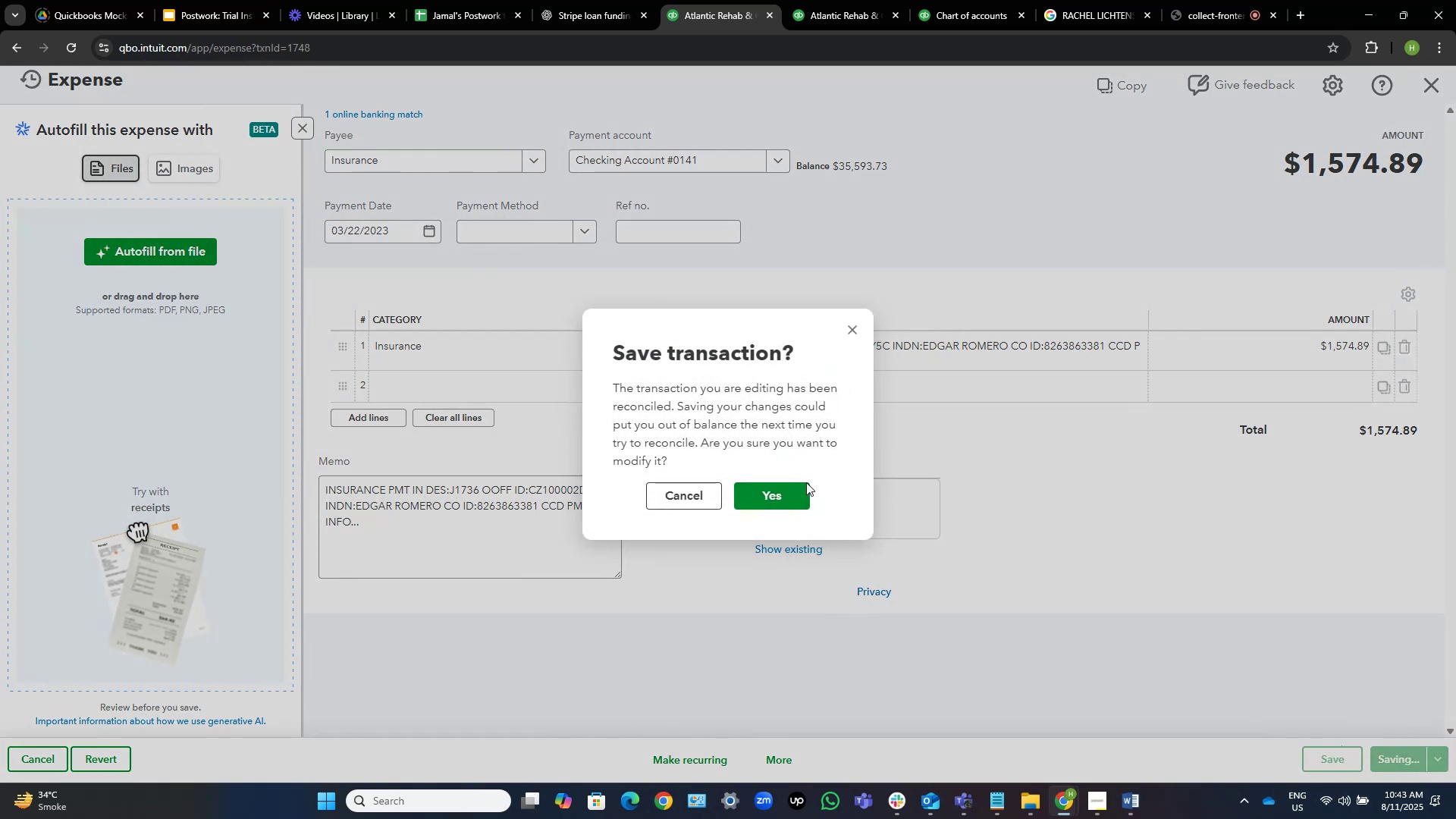 
left_click([781, 489])
 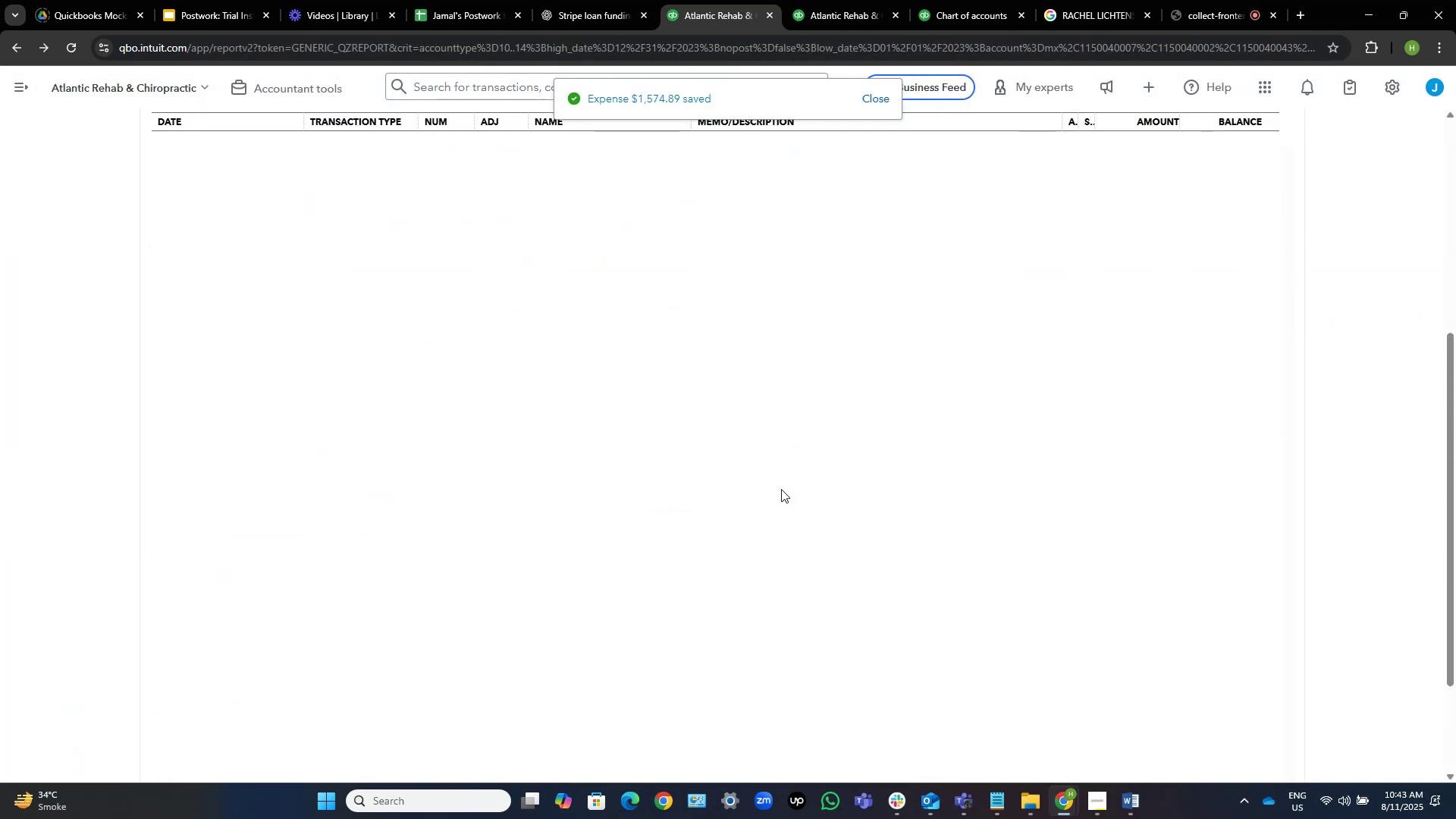 
wait(8.07)
 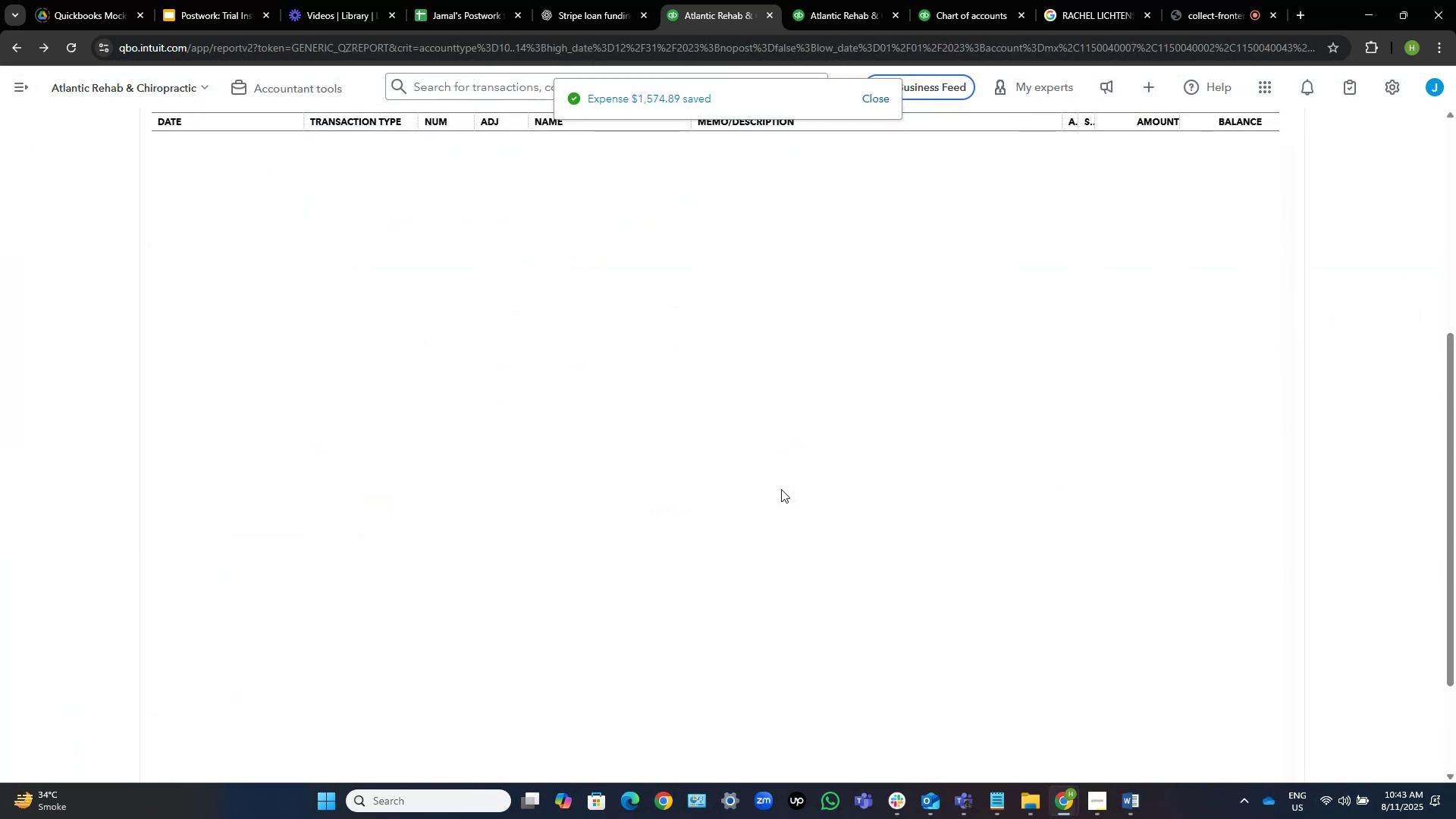 
left_click([1360, 384])
 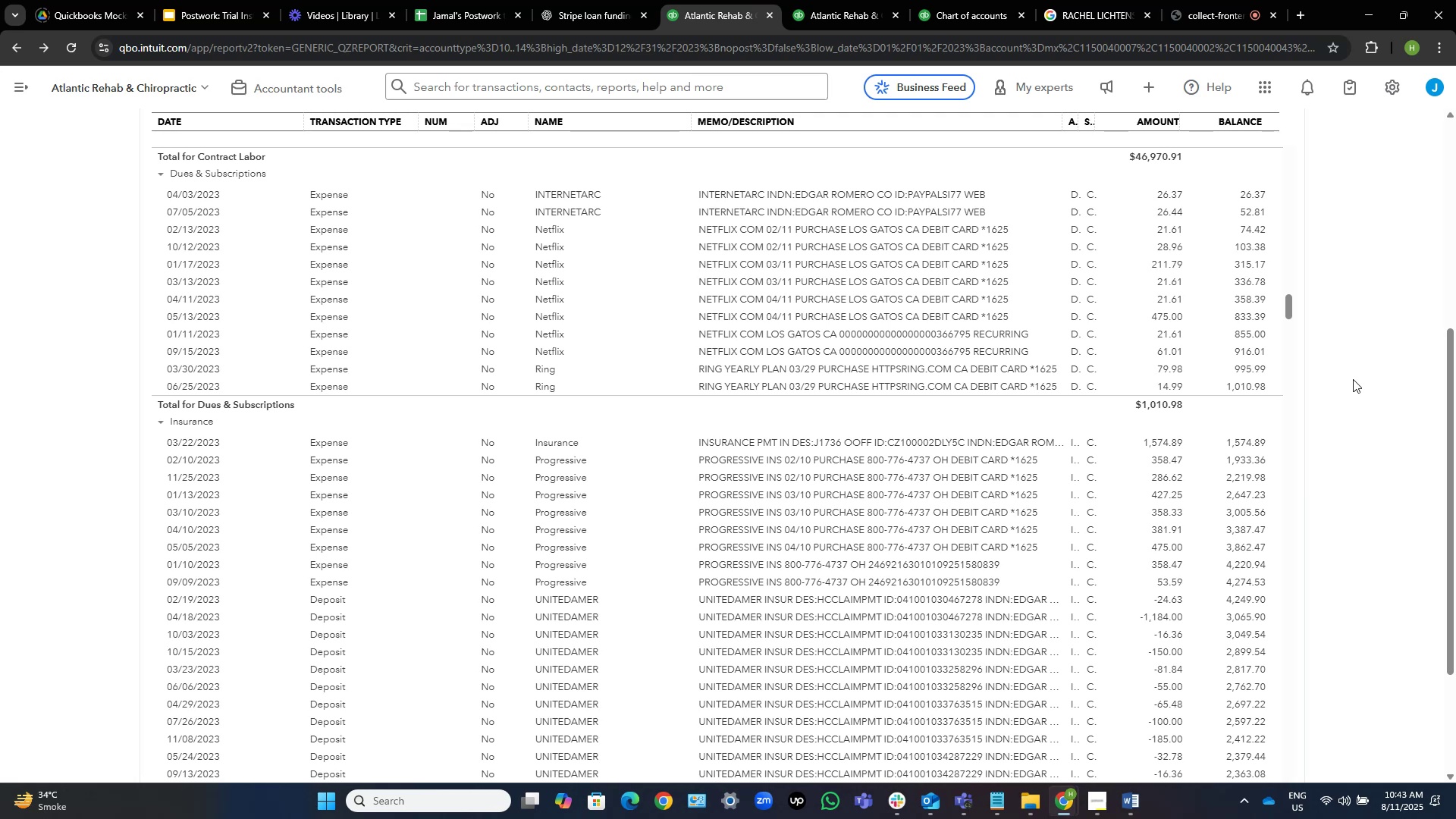 
wait(14.15)
 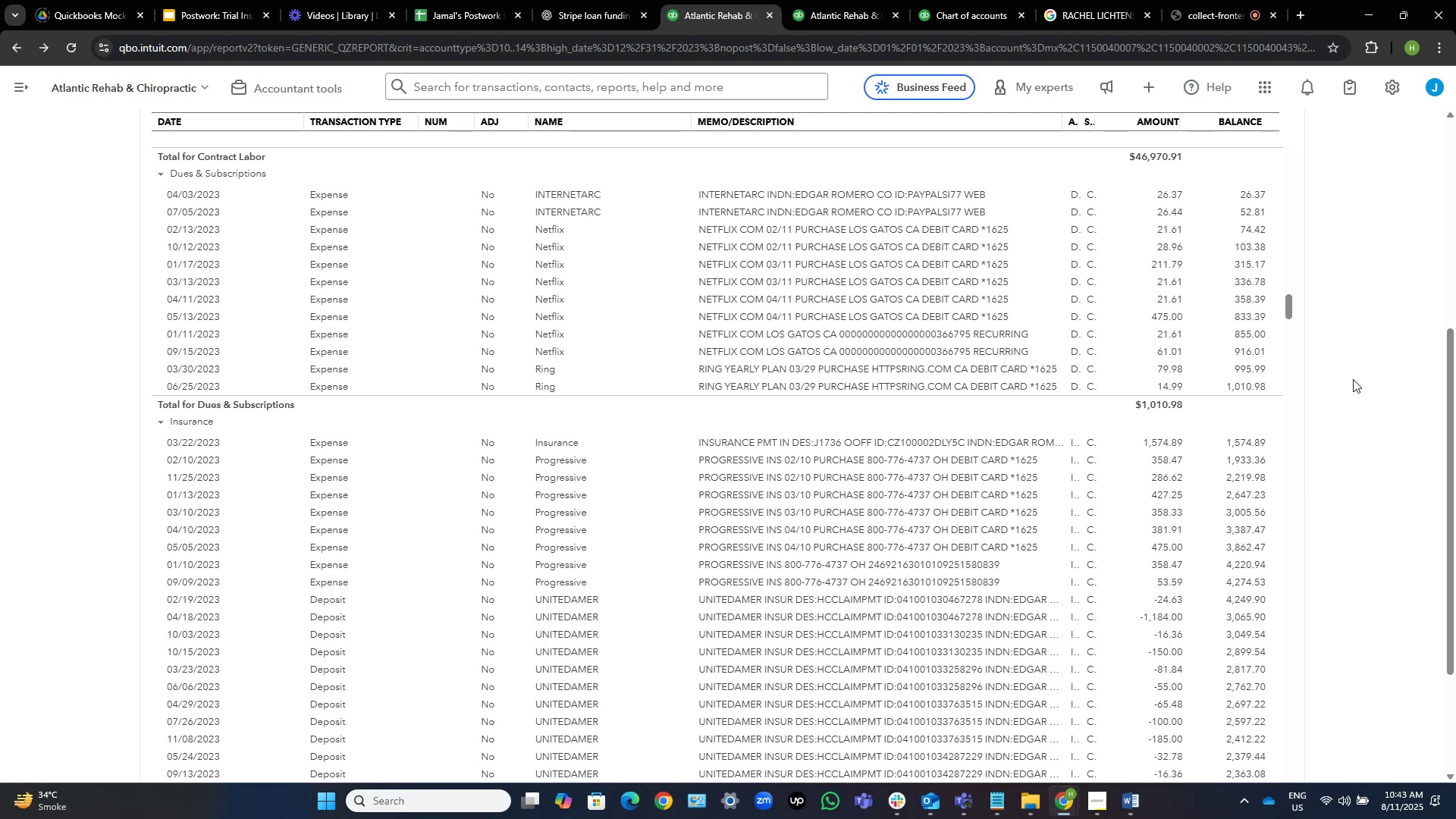 
scroll: coordinate [775, 494], scroll_direction: down, amount: 2.0
 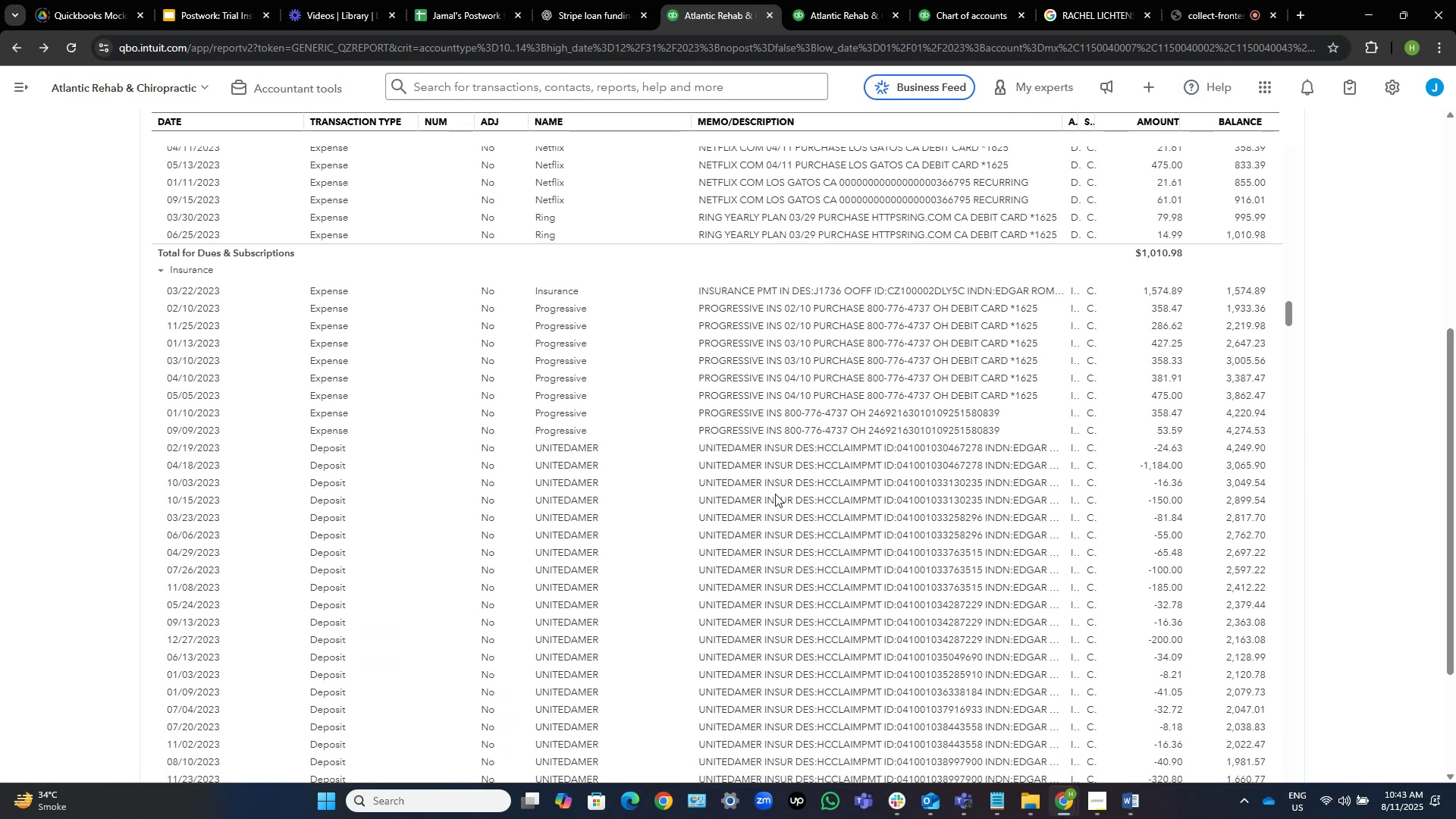 
scroll: coordinate [775, 494], scroll_direction: up, amount: 2.0
 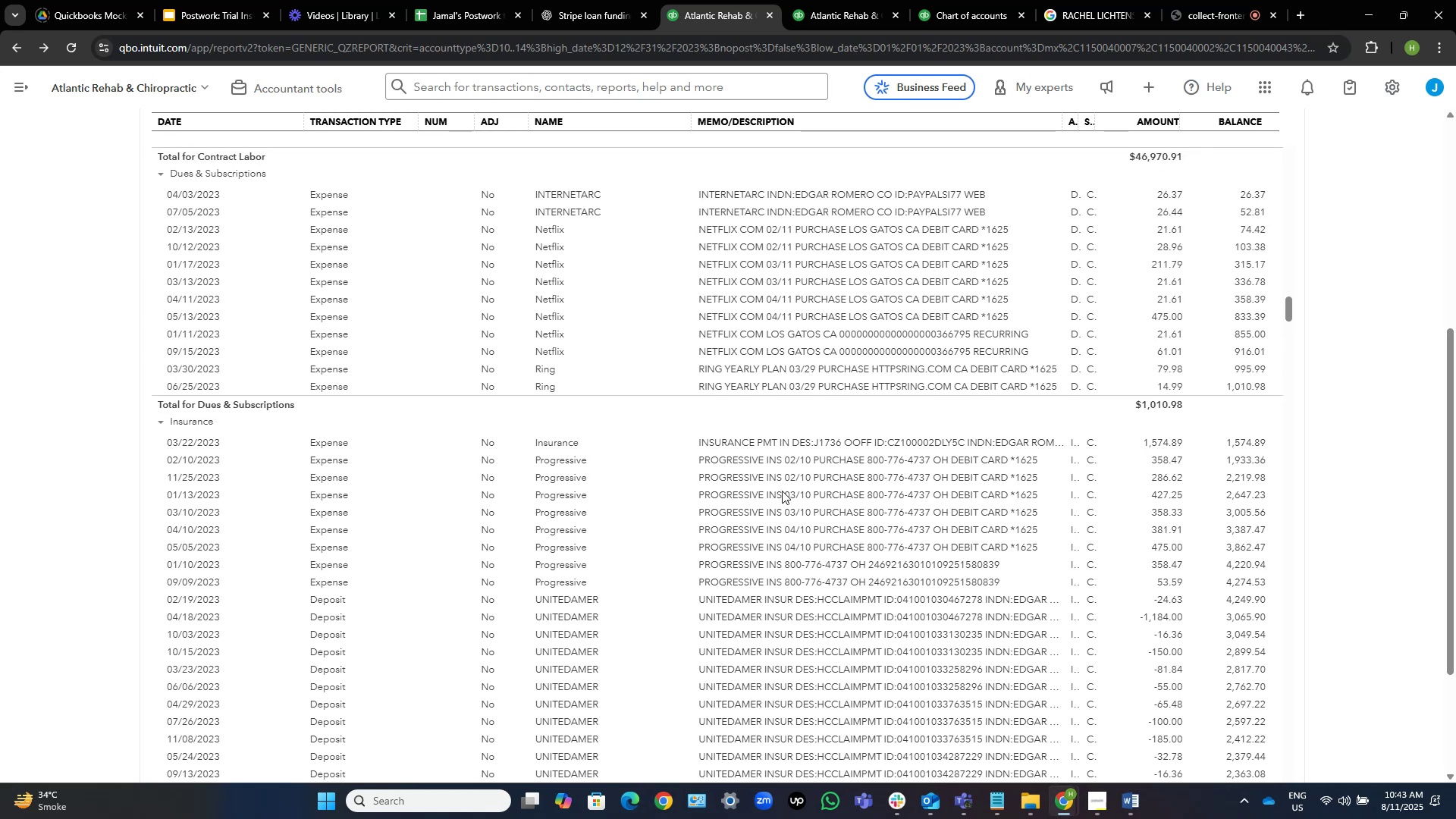 
scroll: coordinate [778, 493], scroll_direction: down, amount: 5.0
 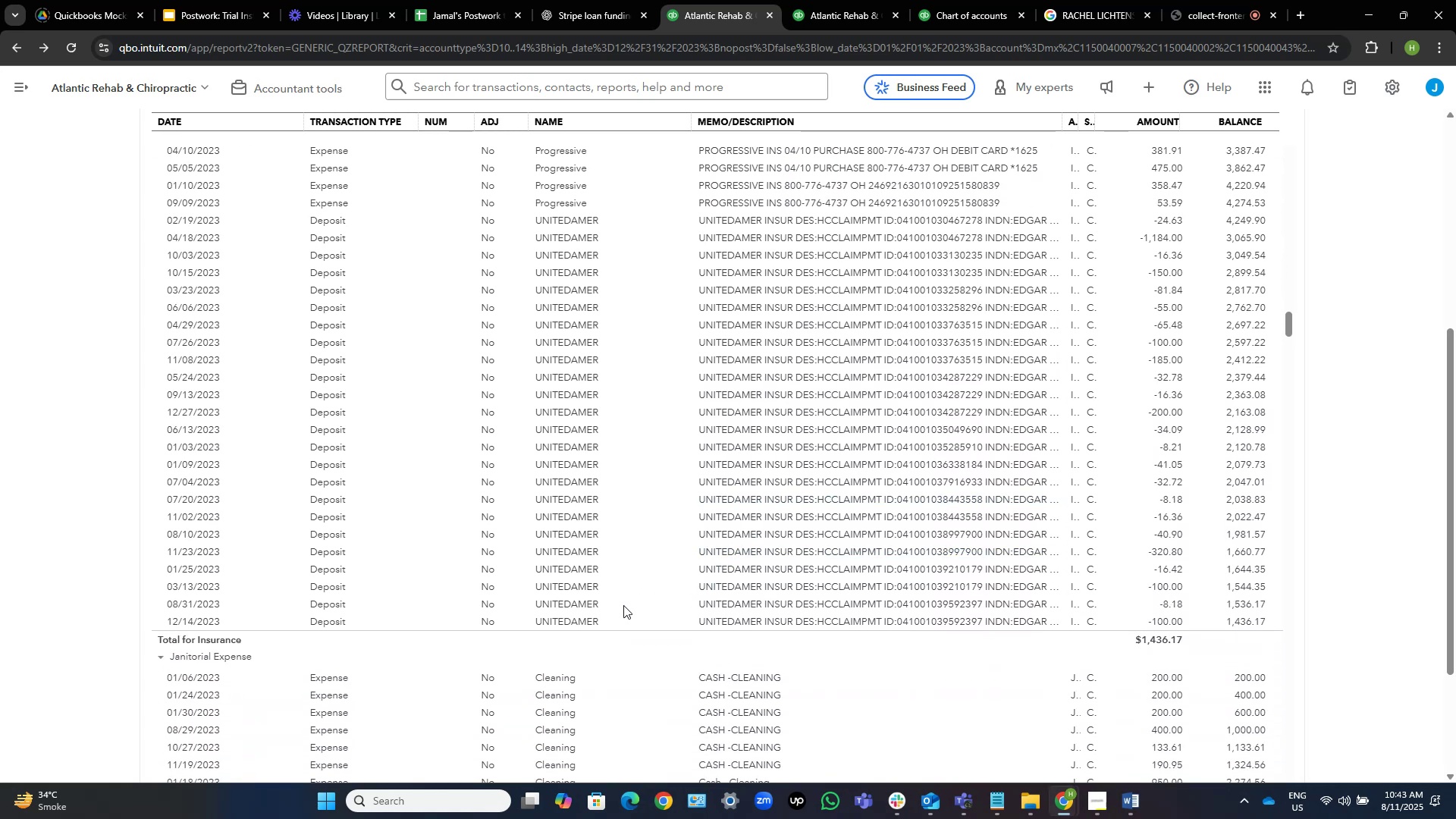 
left_click_drag(start_coordinate=[601, 620], to_coordinate=[532, 619])
 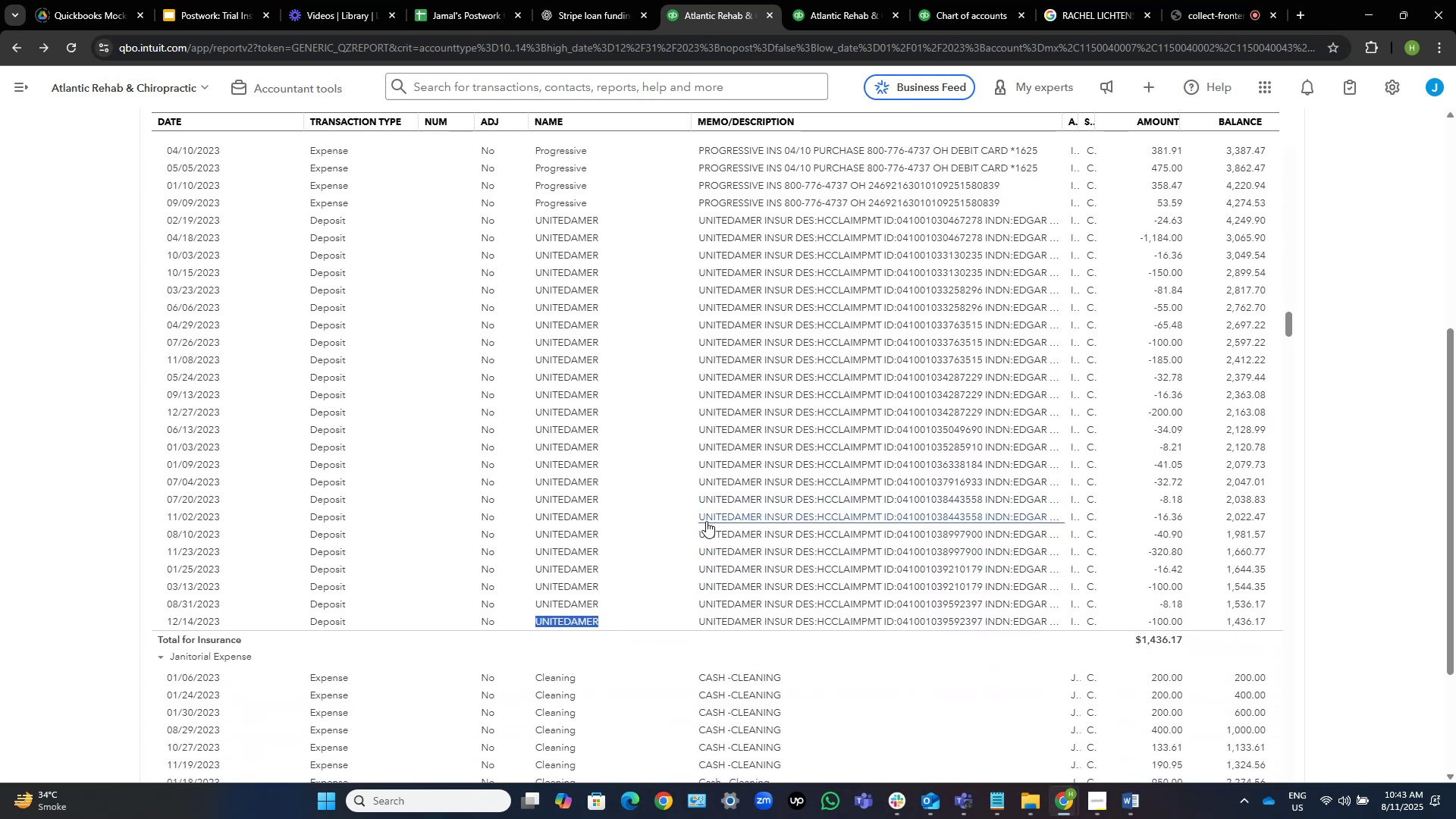 
key(Control+C)
 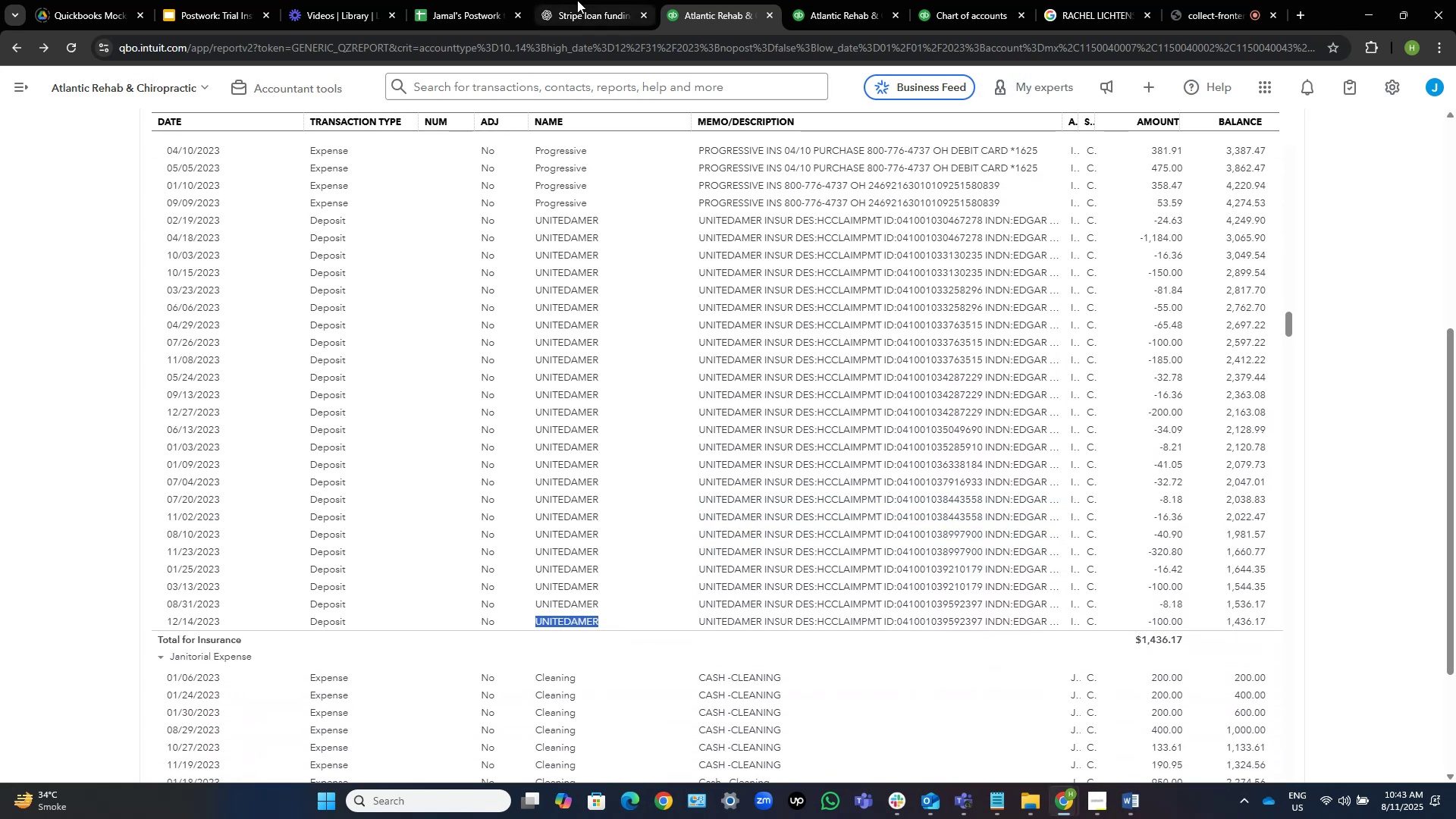 
left_click([577, 0])
 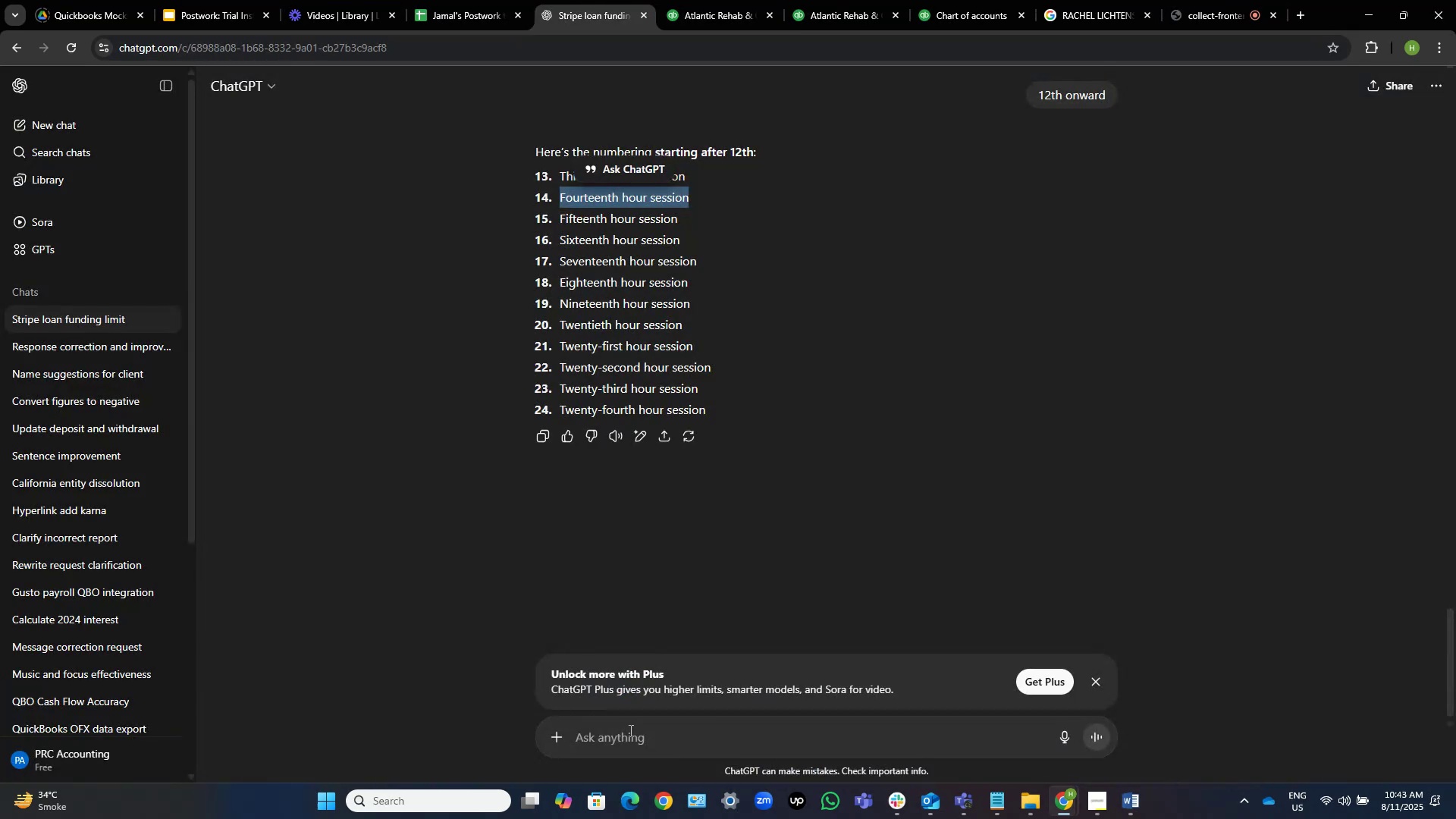 
left_click([623, 740])
 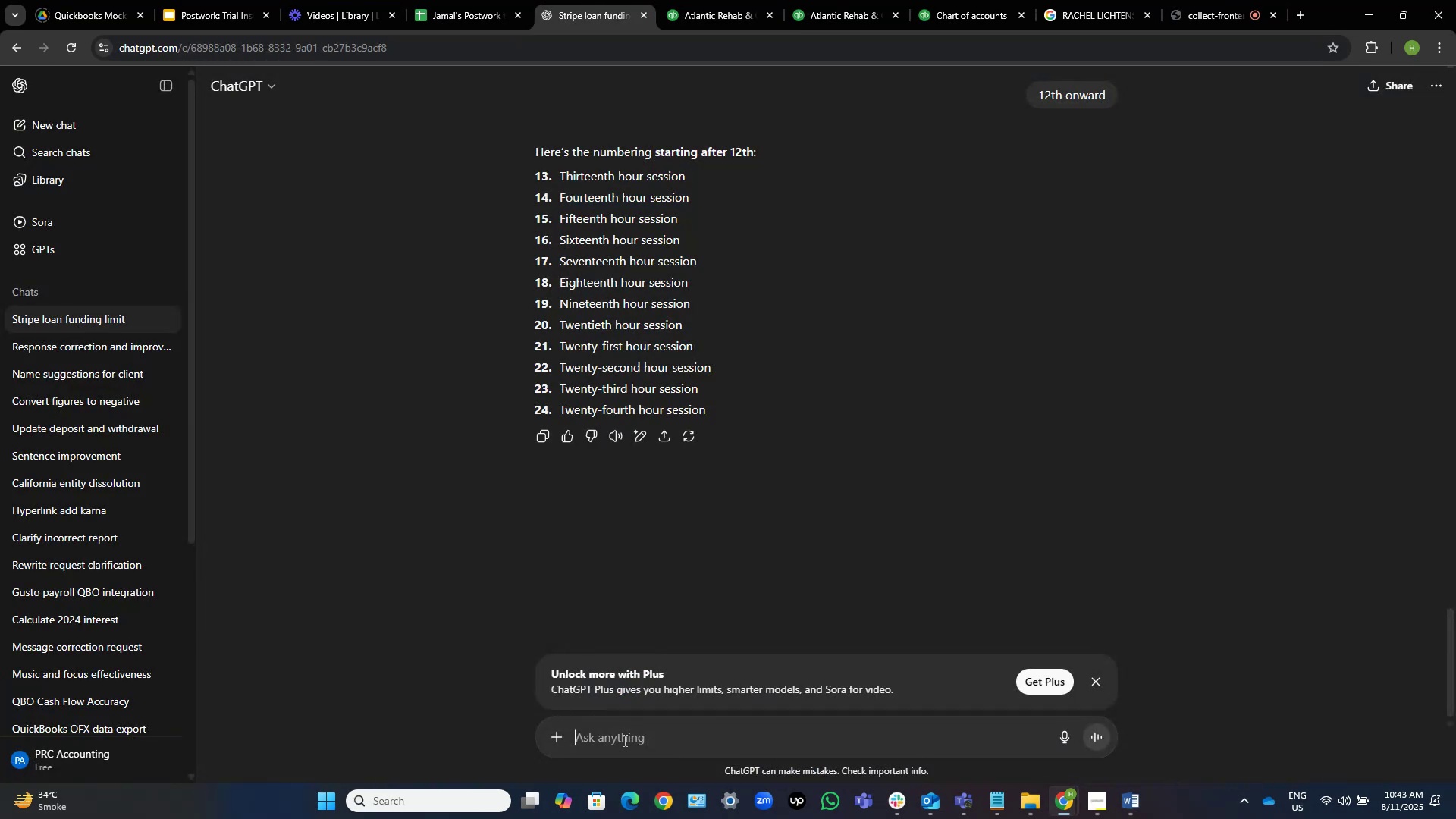 
type(waht kid)
key(Backspace)
type(ind of insurance do )
 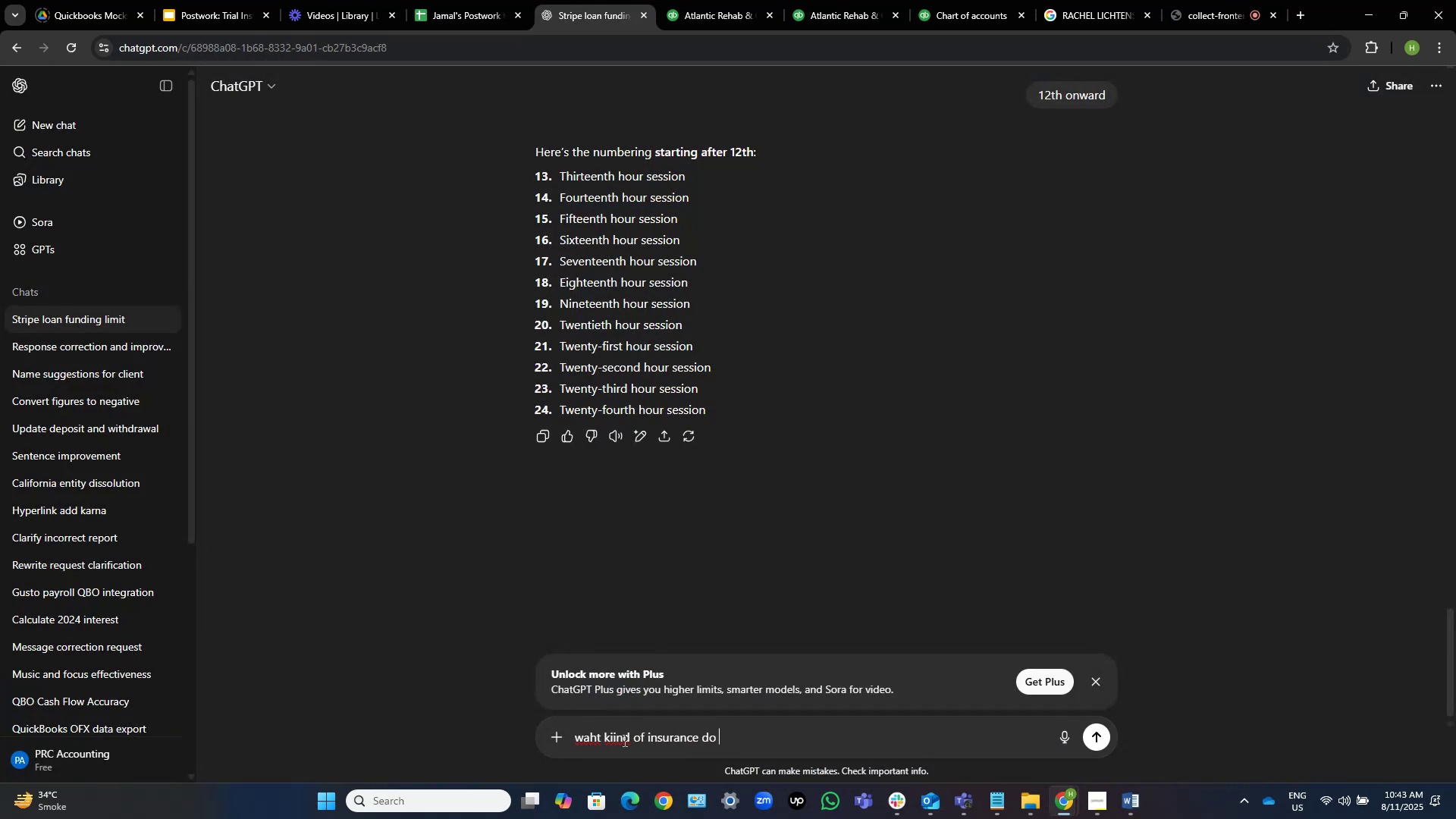 
key(Control+V)
 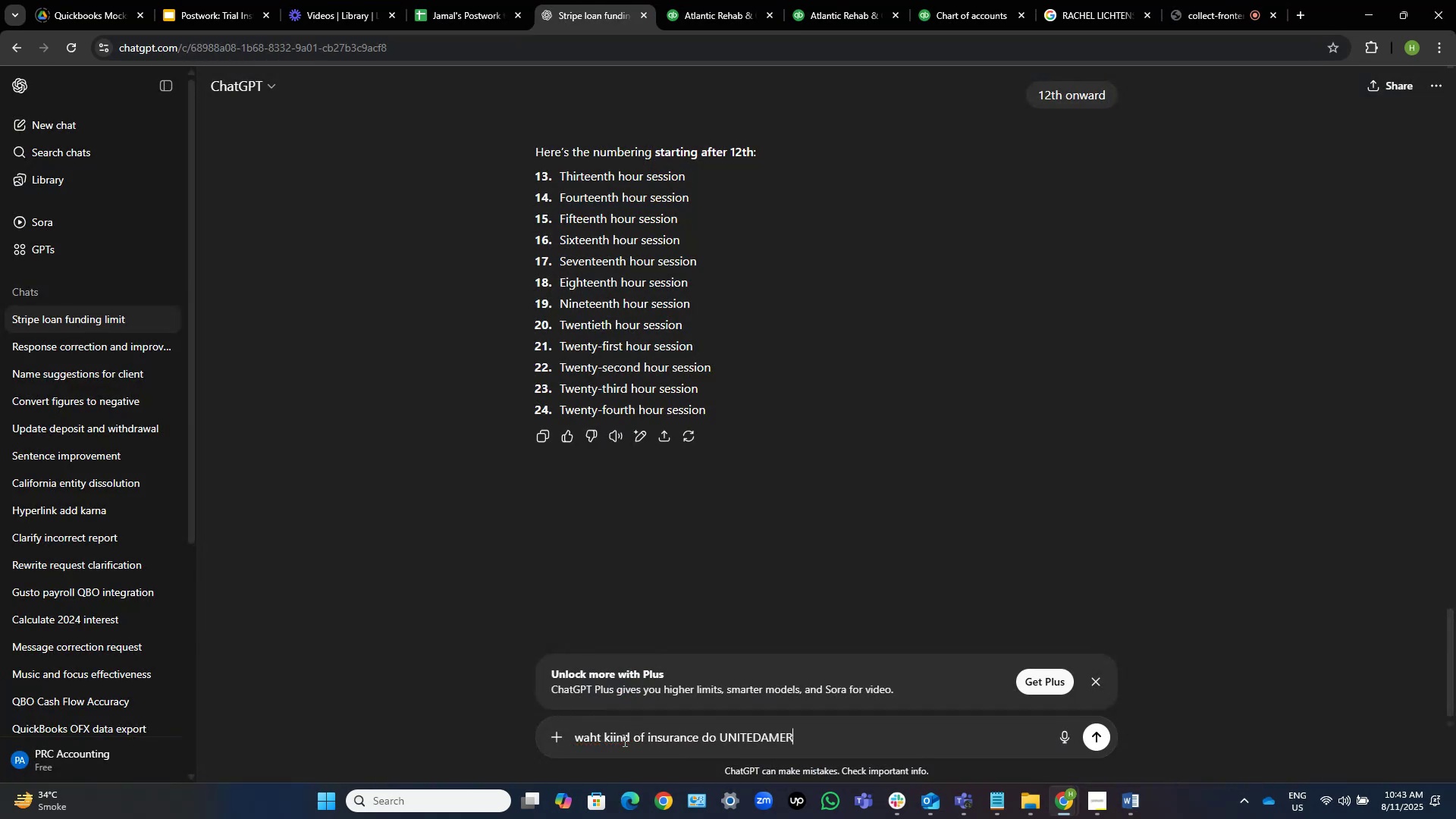 
key(Control+Space)
 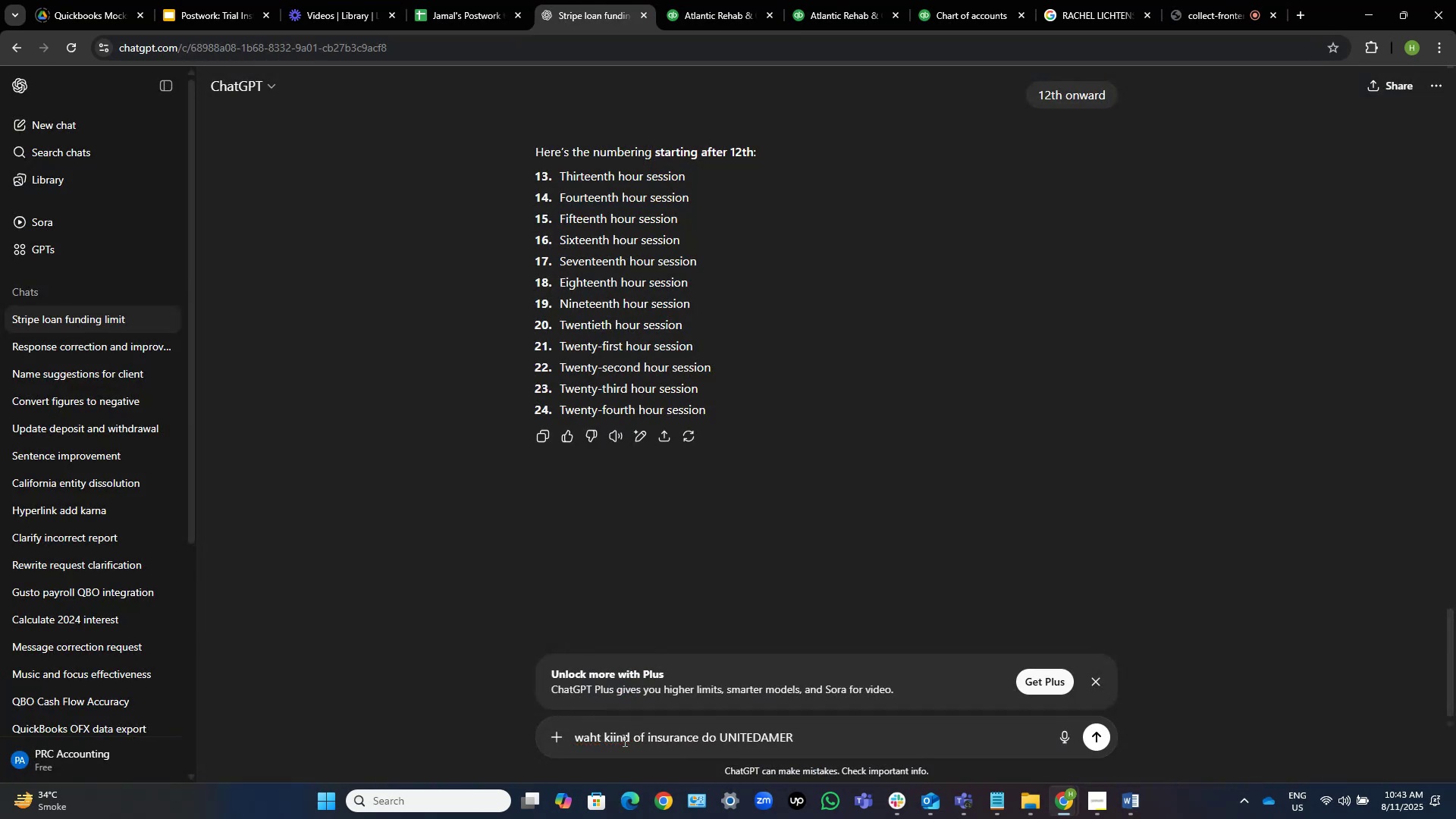 
type(provides?)
 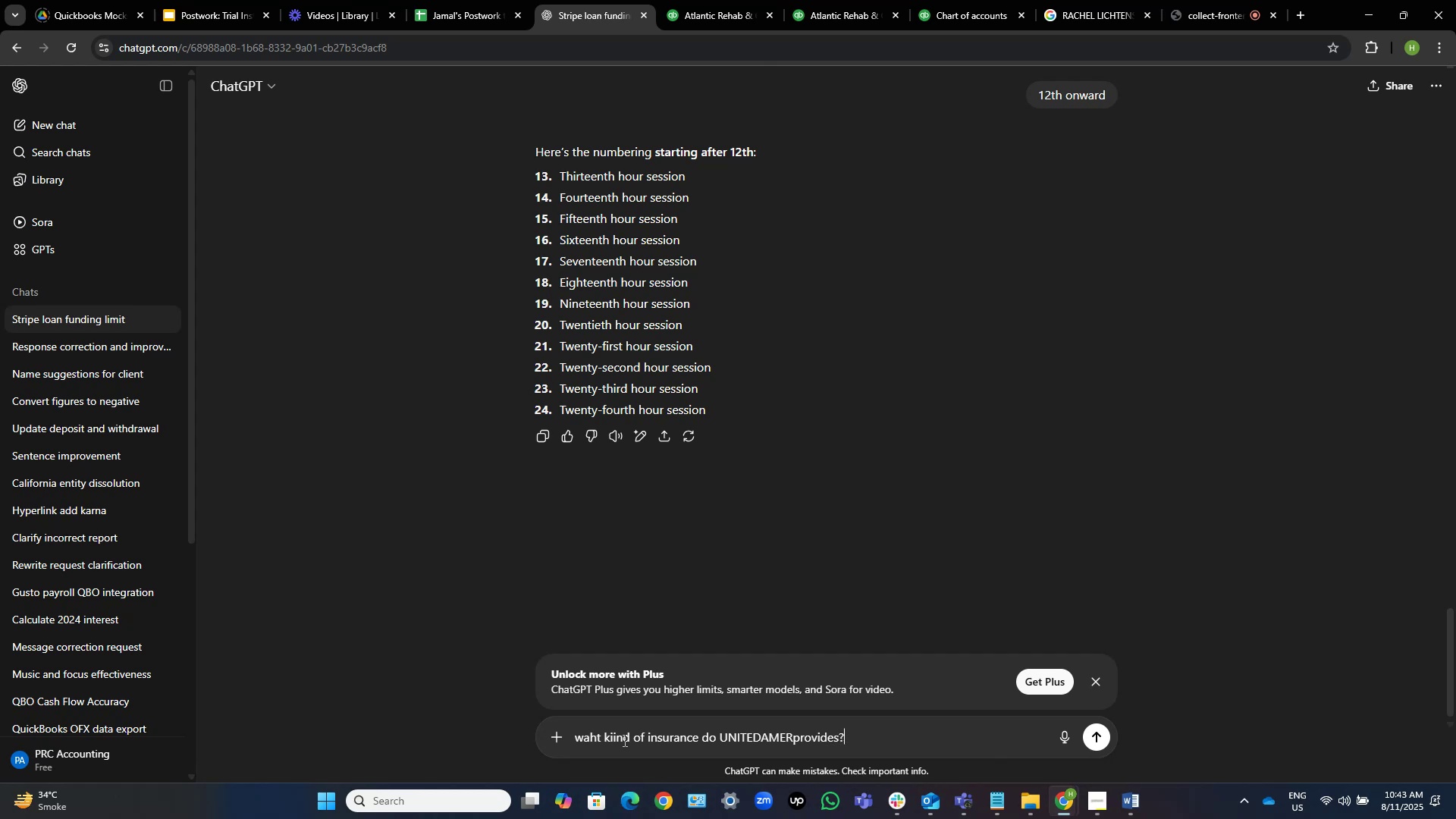 
key(Enter)
 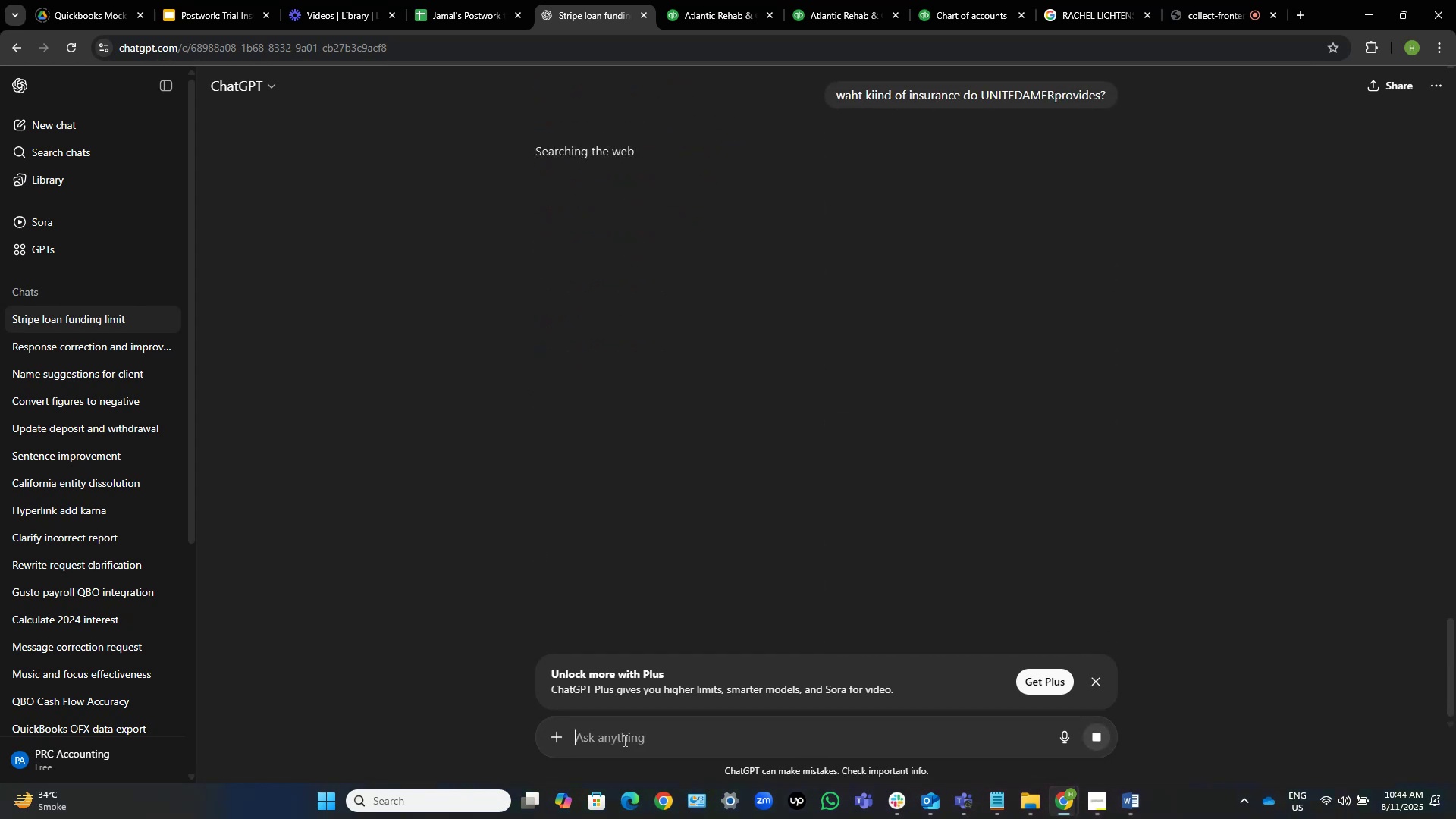 
wait(6.02)
 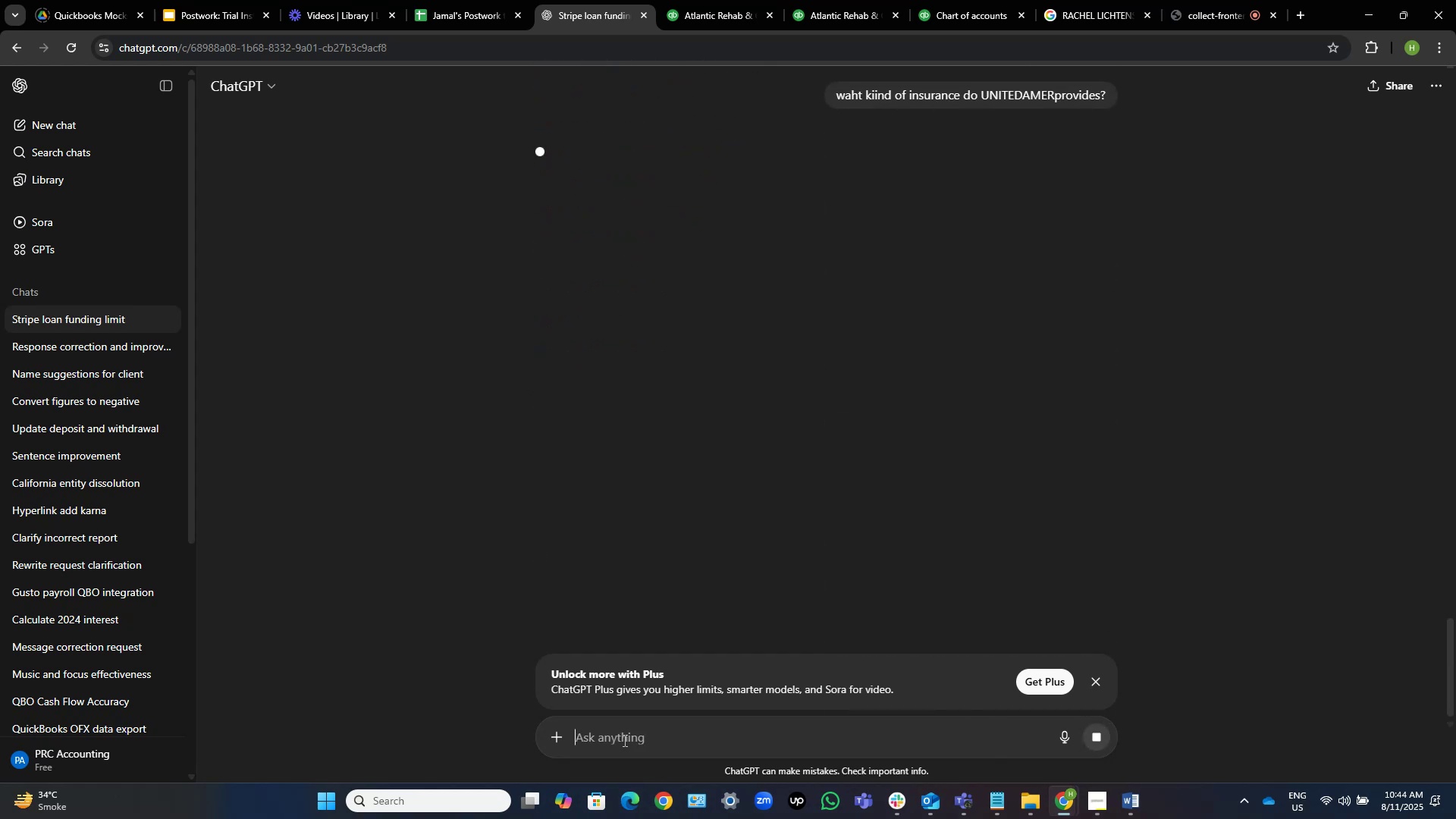 
mouse_move([798, 580])
 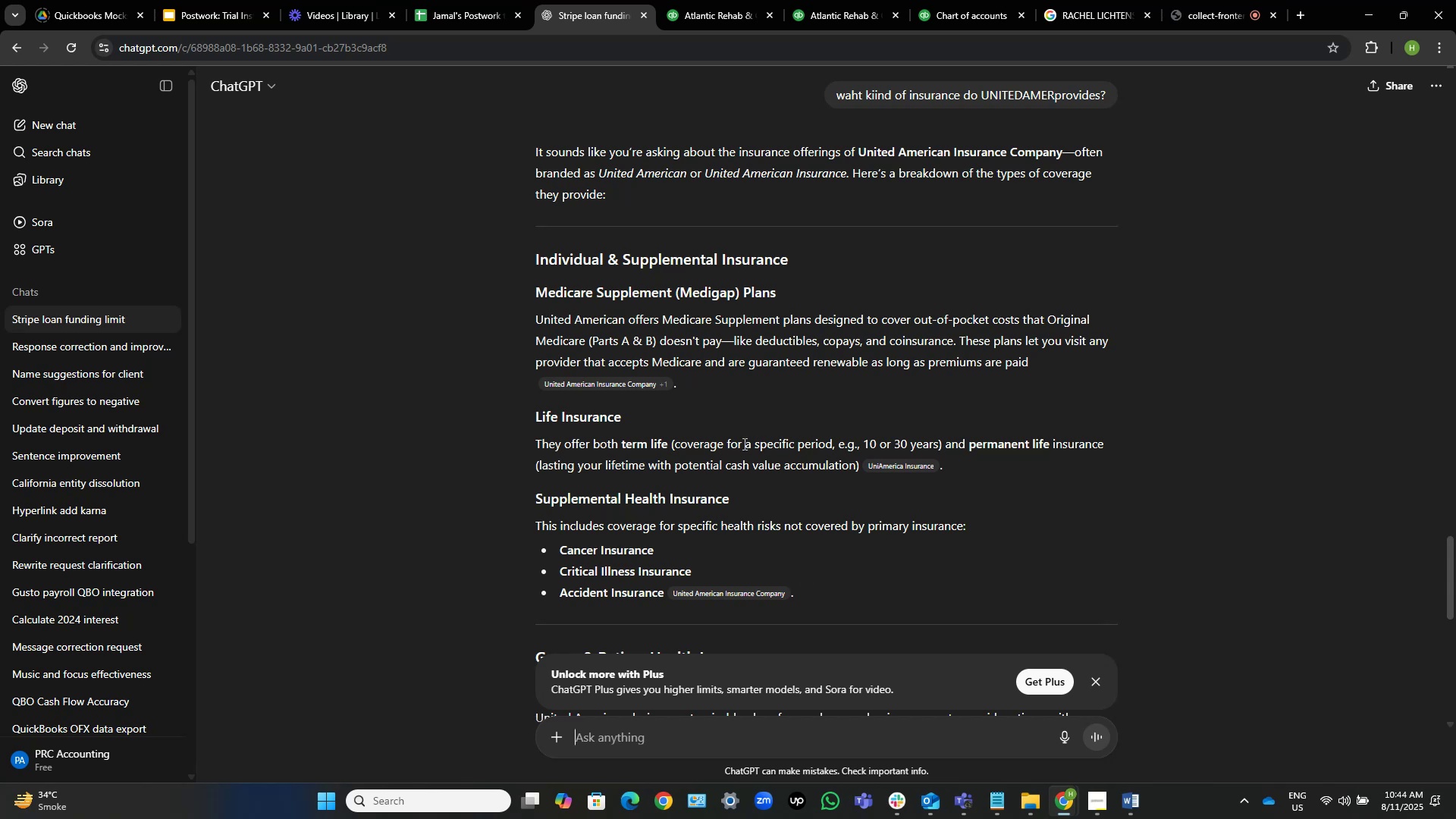 
scroll: coordinate [1099, 416], scroll_direction: down, amount: 9.0
 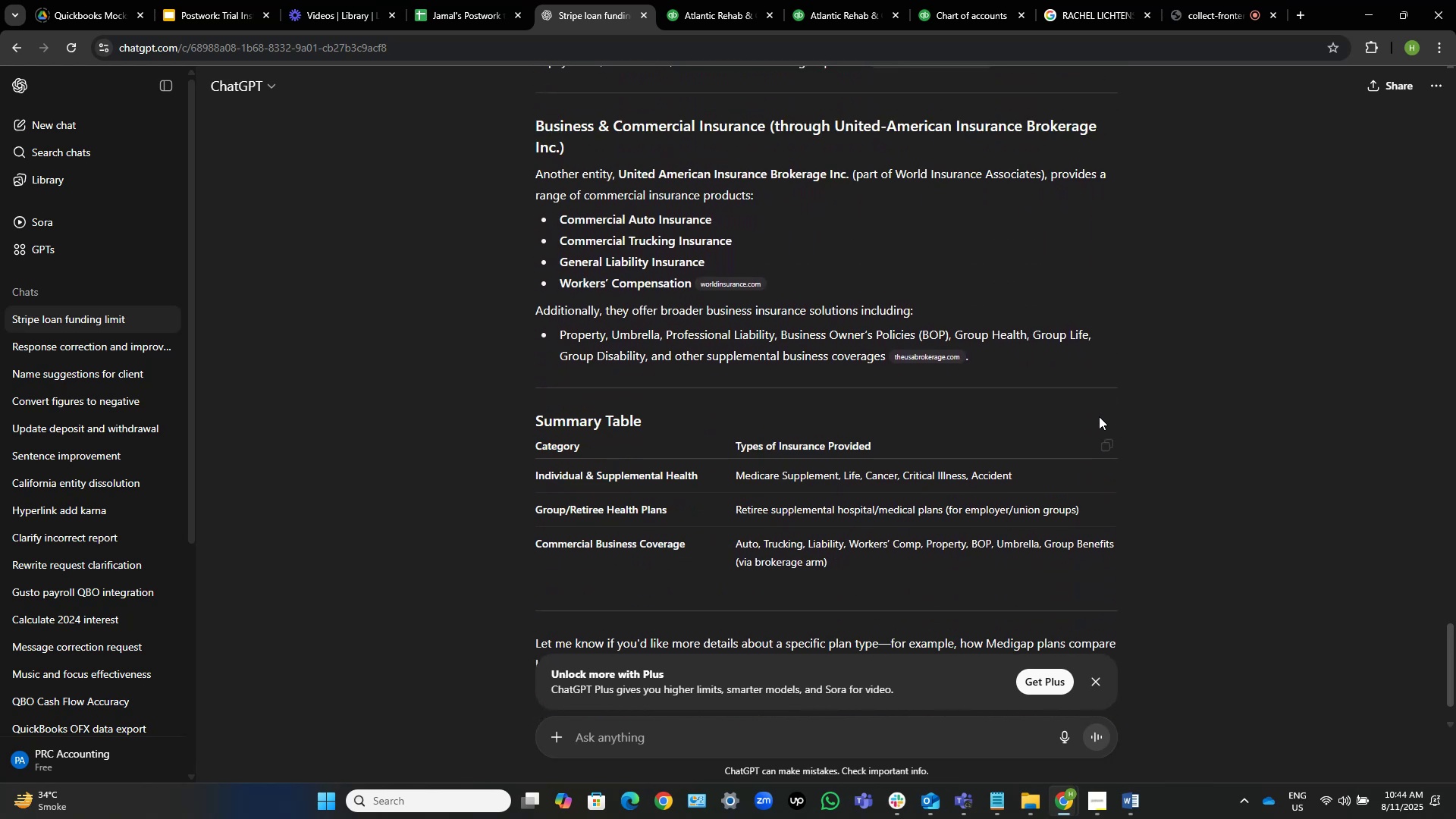 
scroll: coordinate [1099, 416], scroll_direction: up, amount: 5.0
 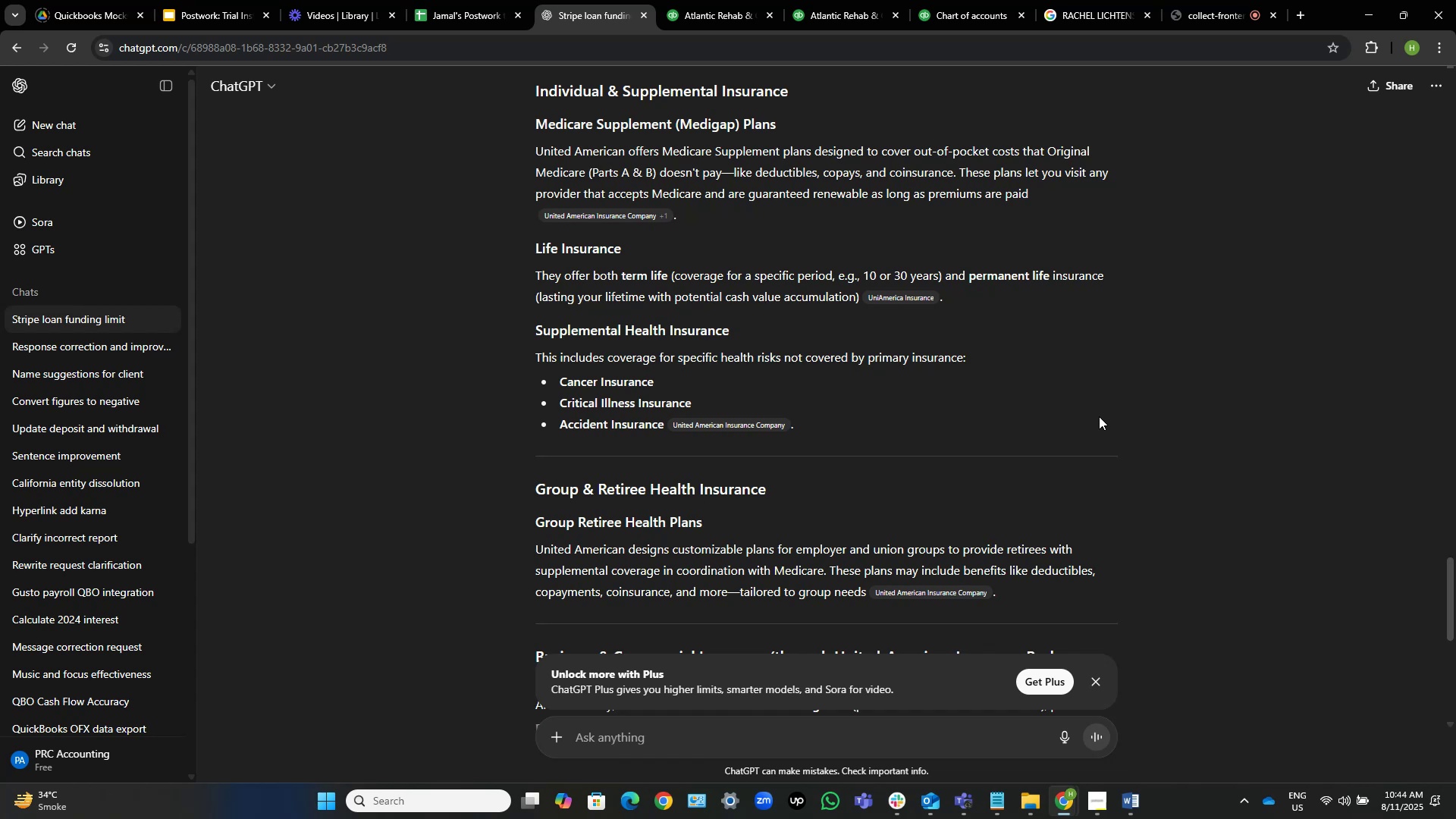 
scroll: coordinate [1099, 416], scroll_direction: down, amount: 3.0
 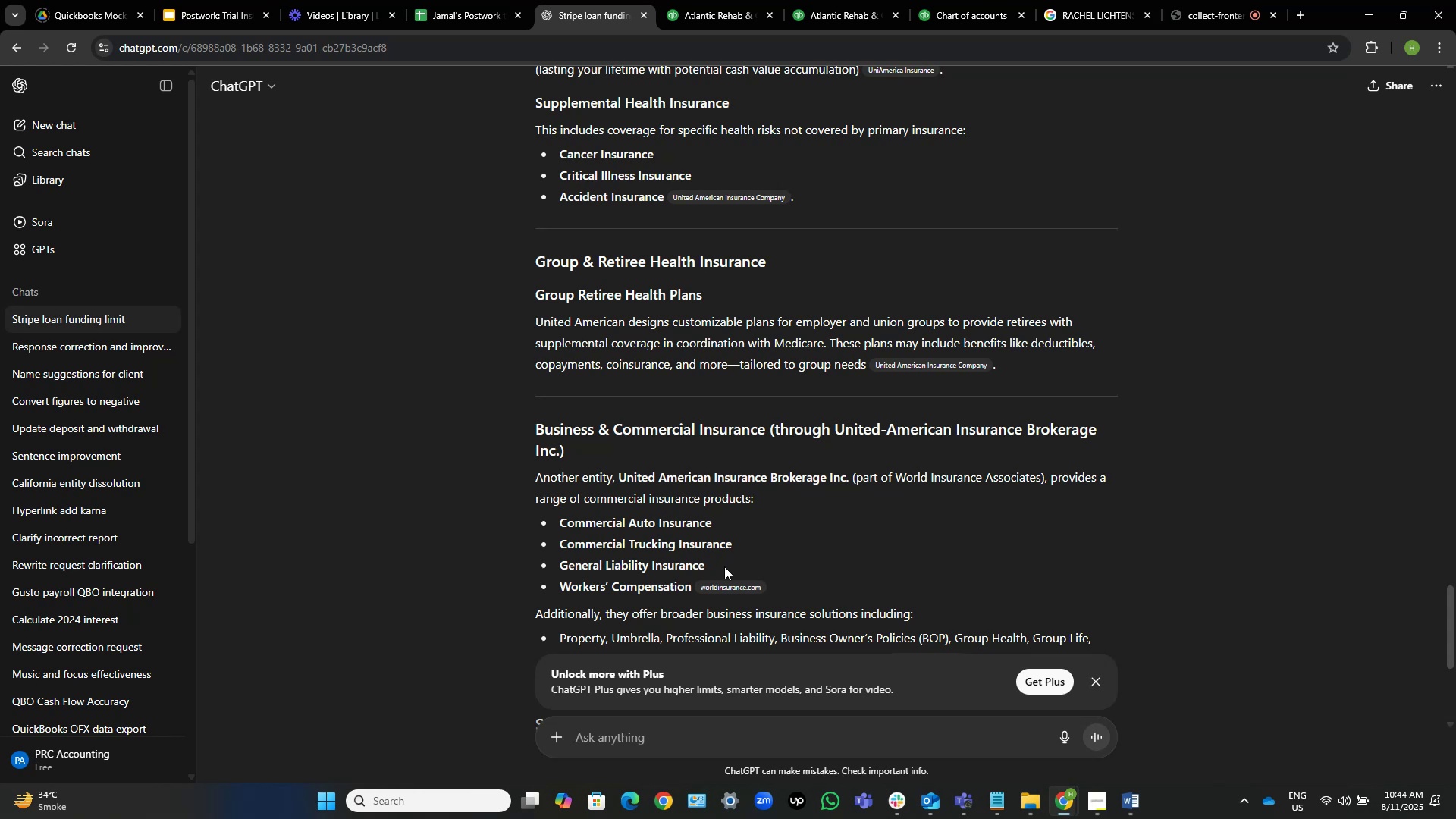 
wait(7.06)
 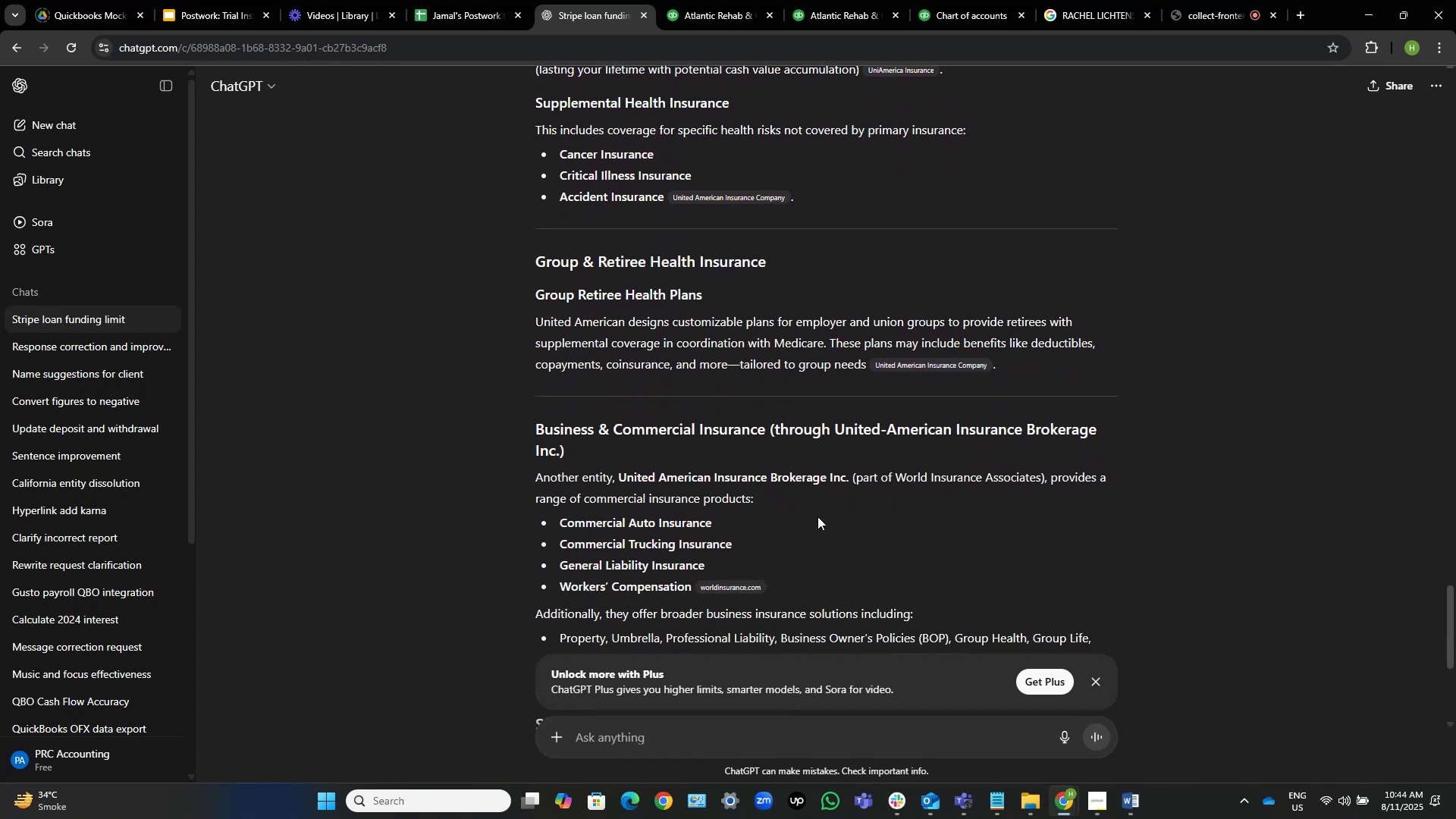 
left_click_drag(start_coordinate=[706, 569], to_coordinate=[561, 572])
 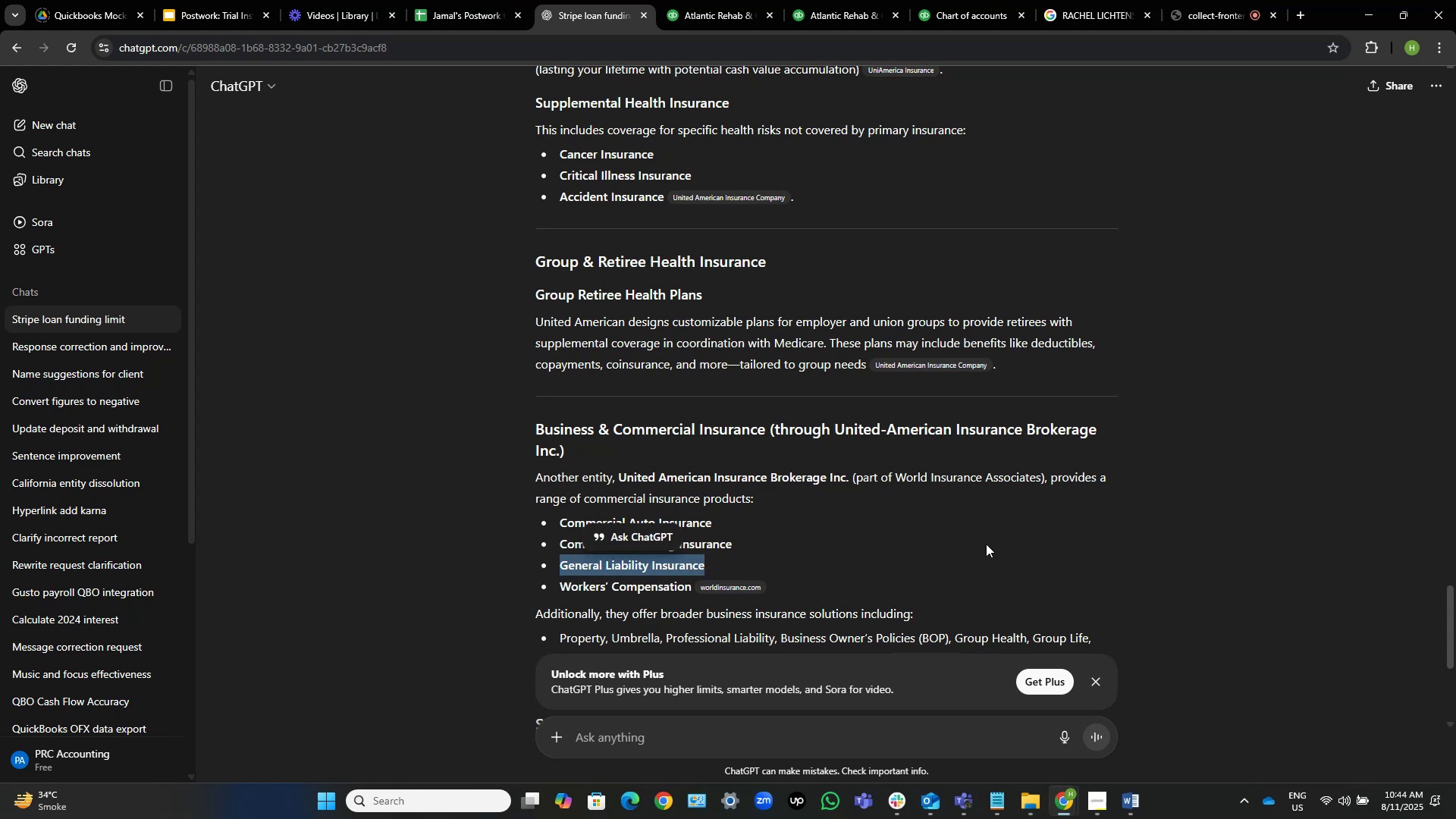 
key(Control+C)
 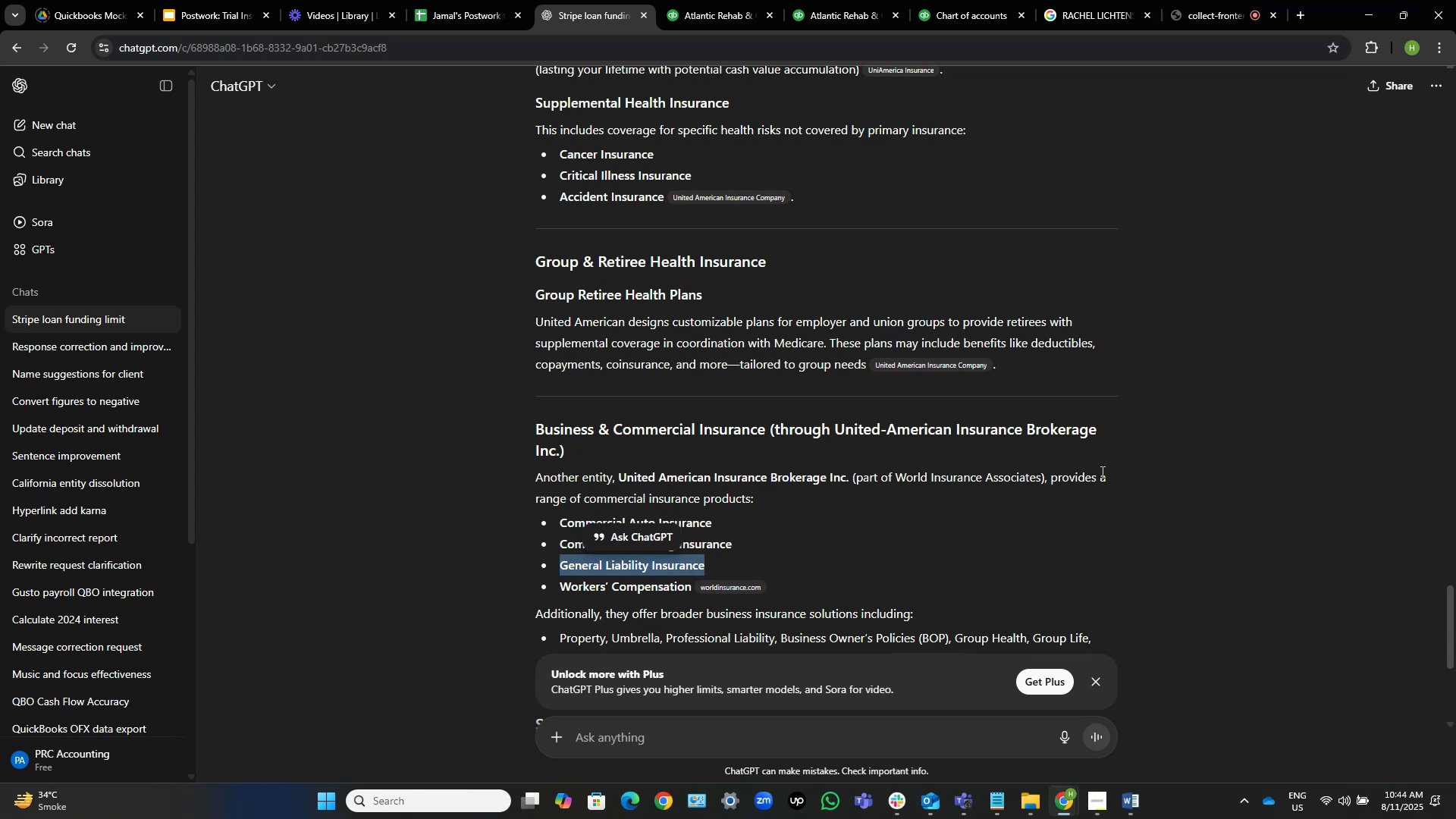 
left_click([1229, 460])
 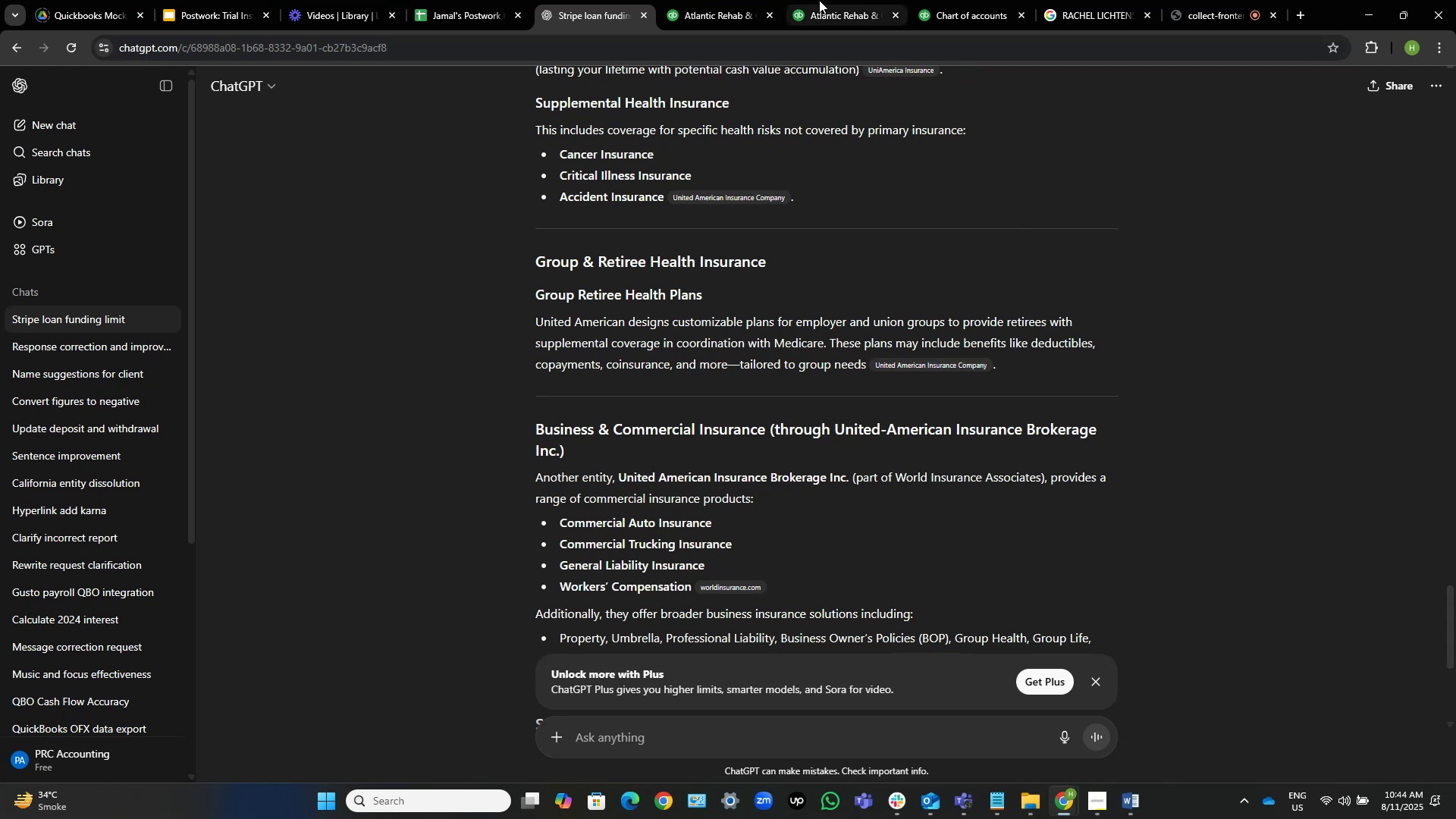 
left_click([728, 0])
 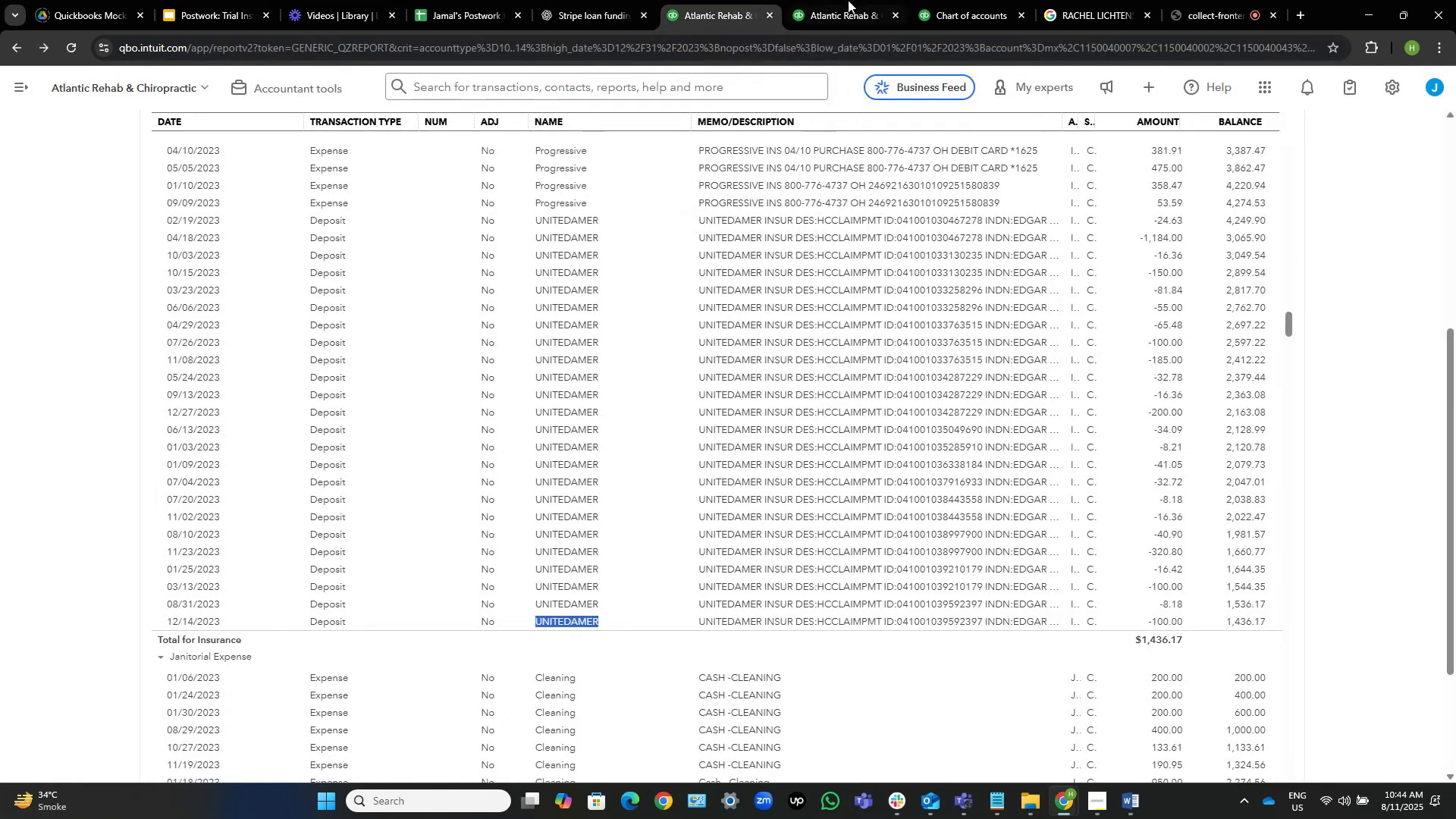 
left_click([851, 0])
 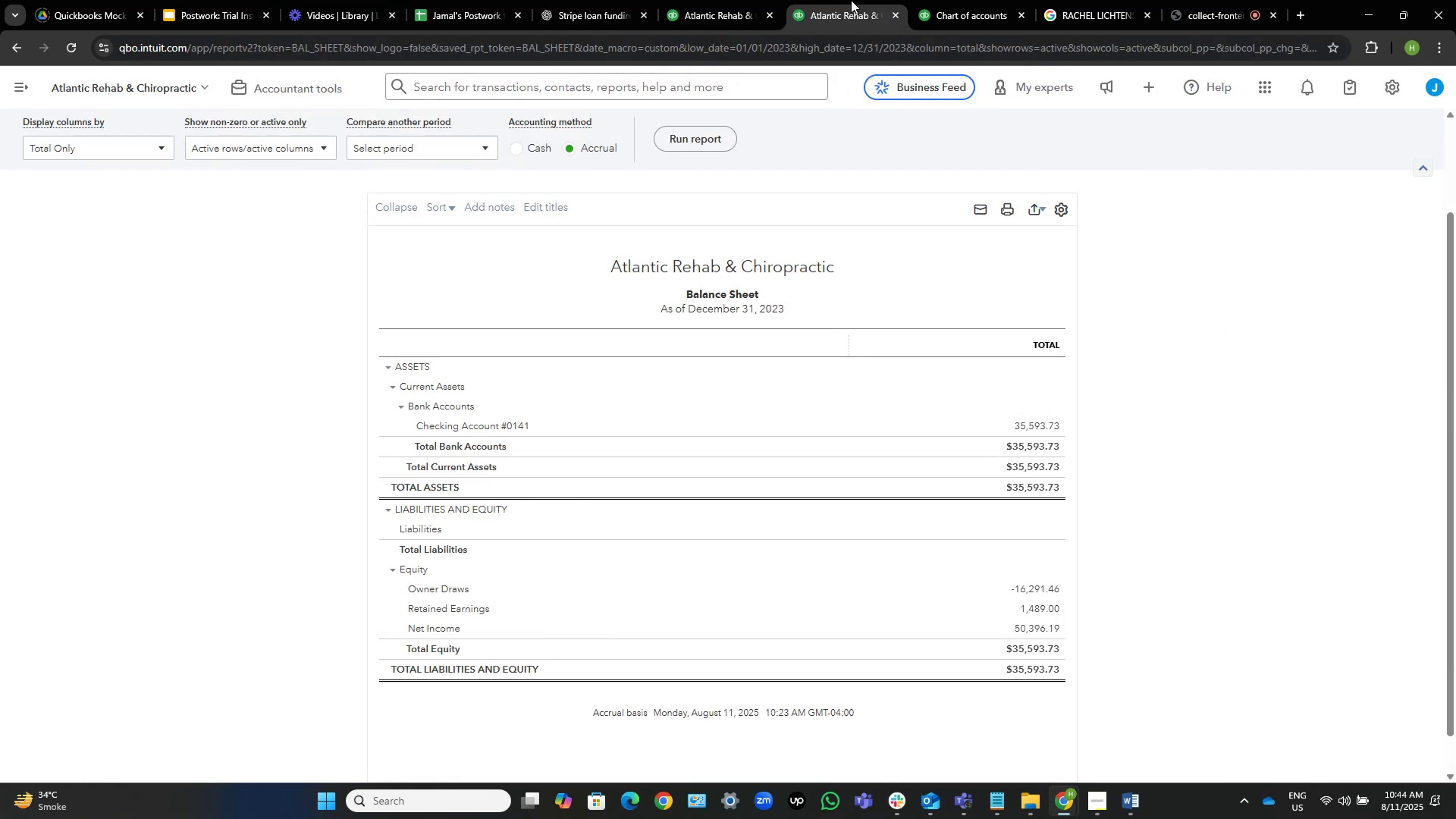 
mouse_move([764, -5])
 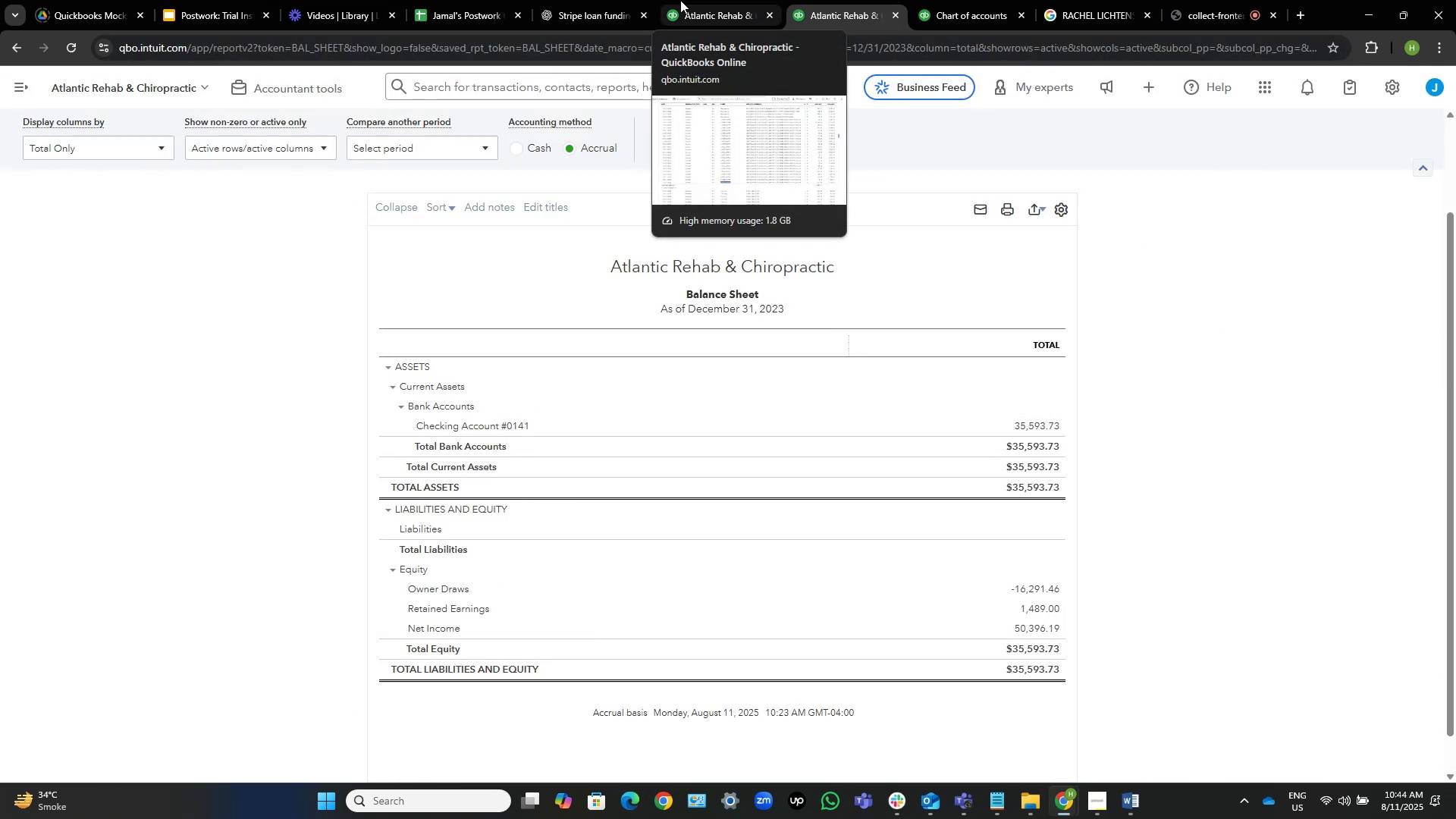 
left_click([680, 0])
 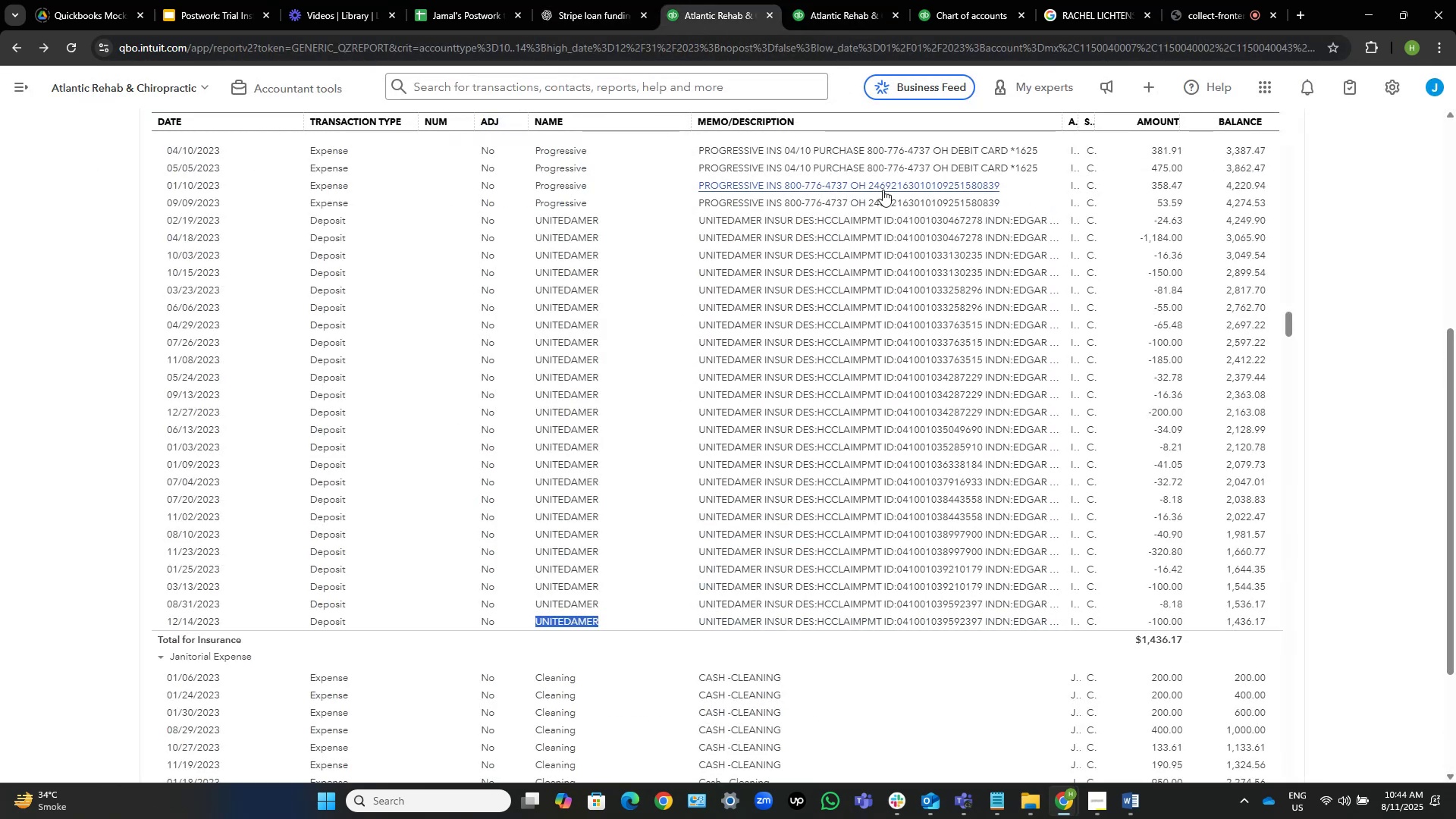 
left_click([828, 0])
 